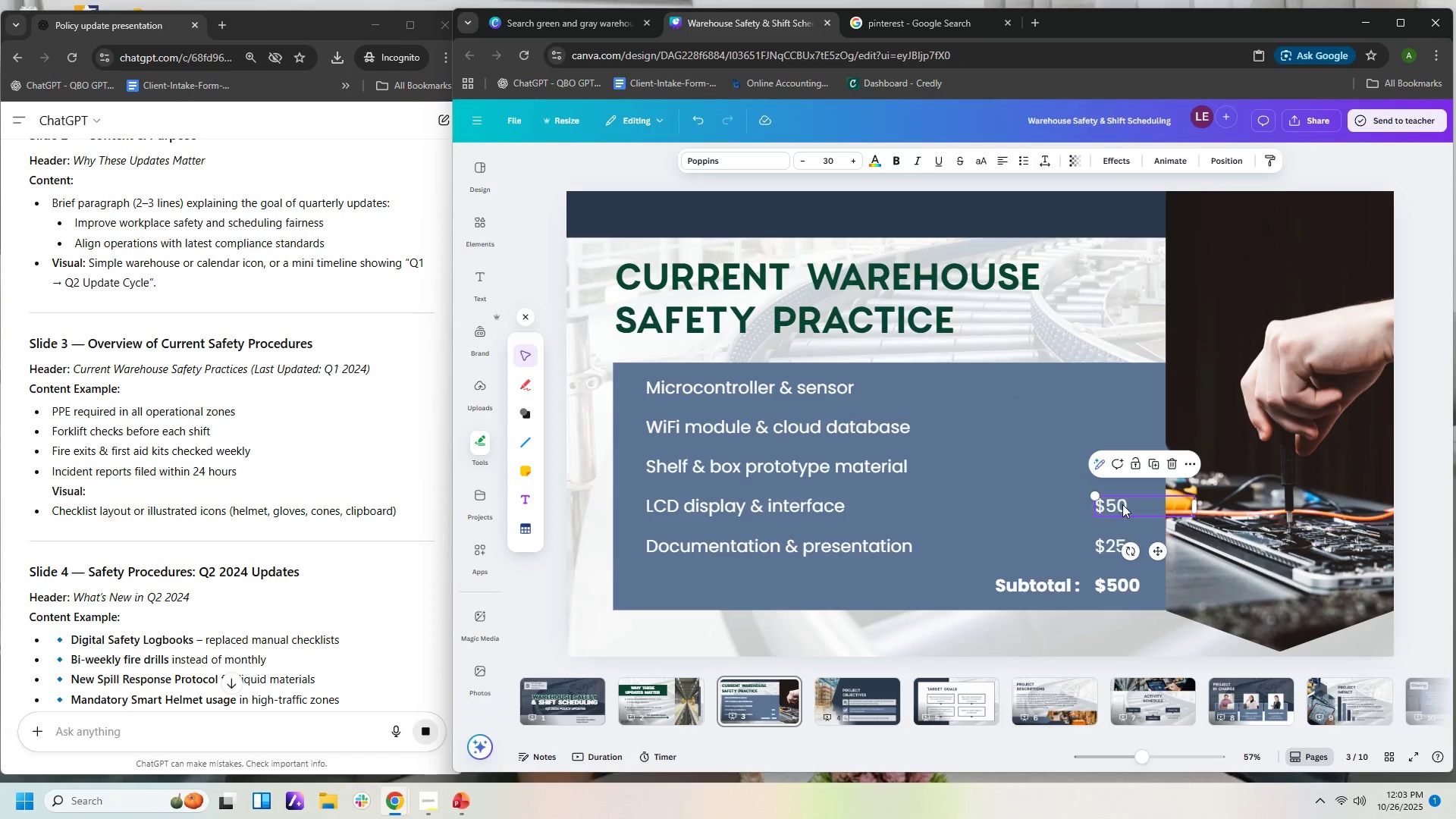 
key(Delete)
 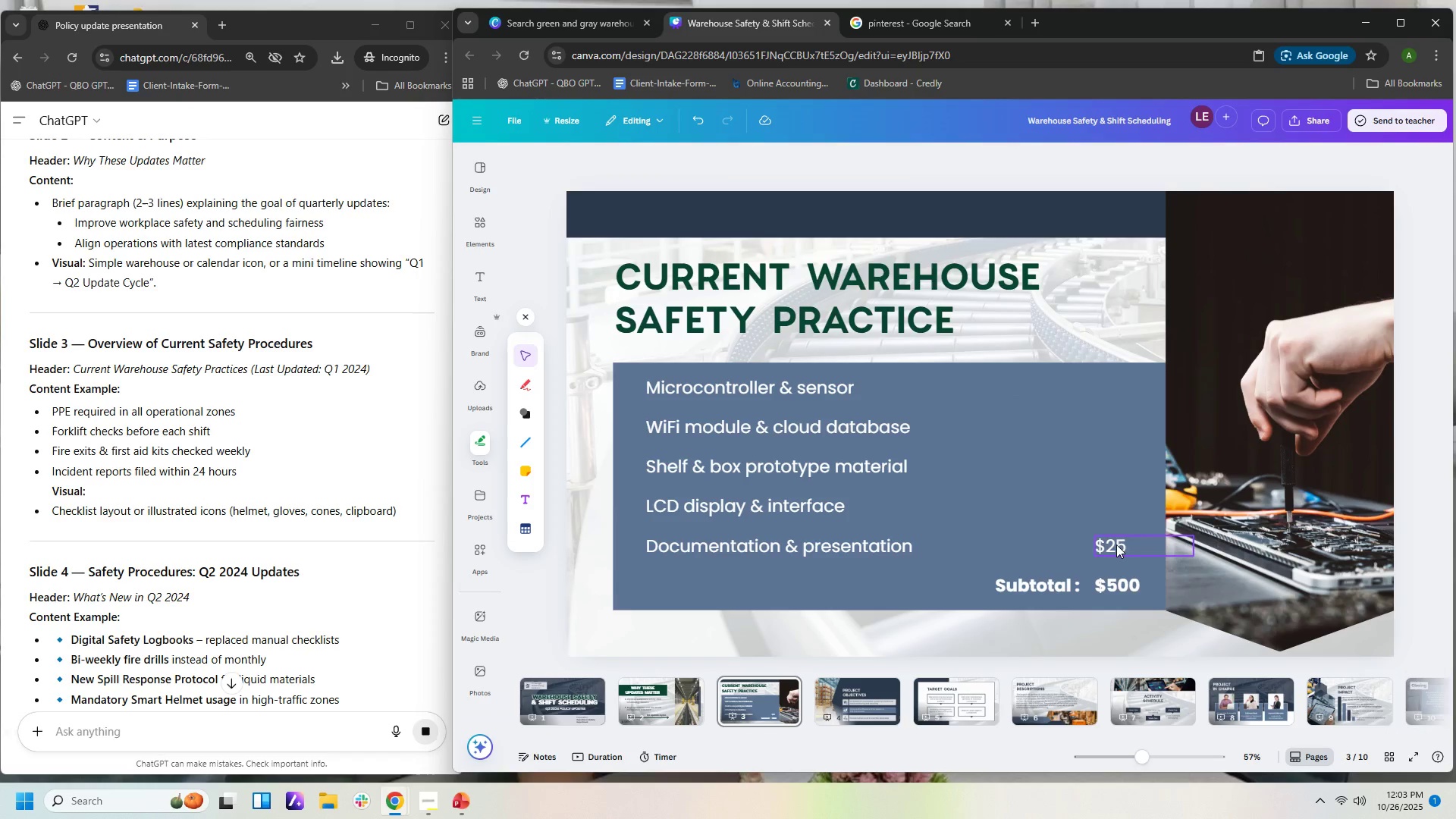 
key(Delete)
 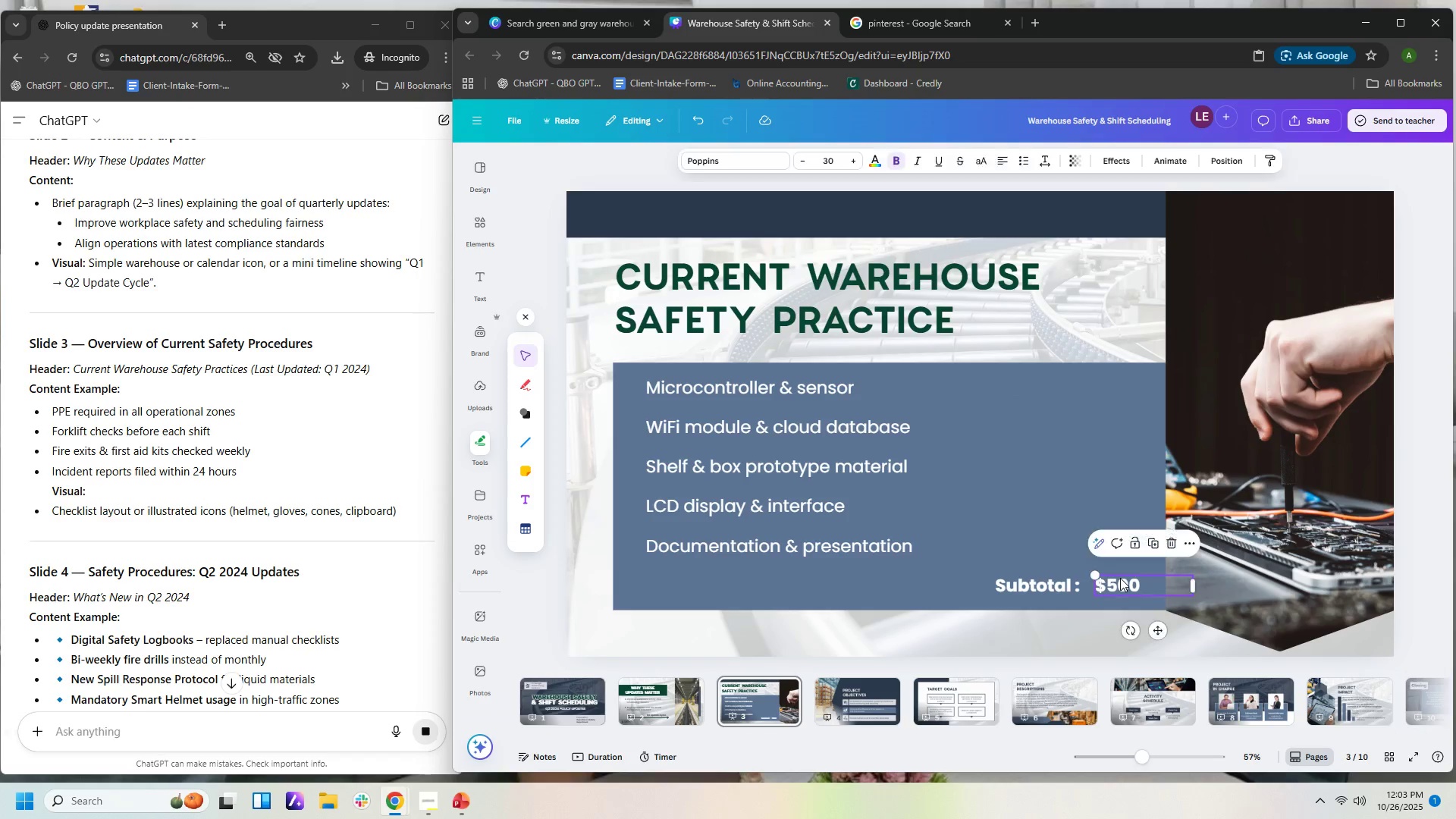 
double_click([1120, 578])
 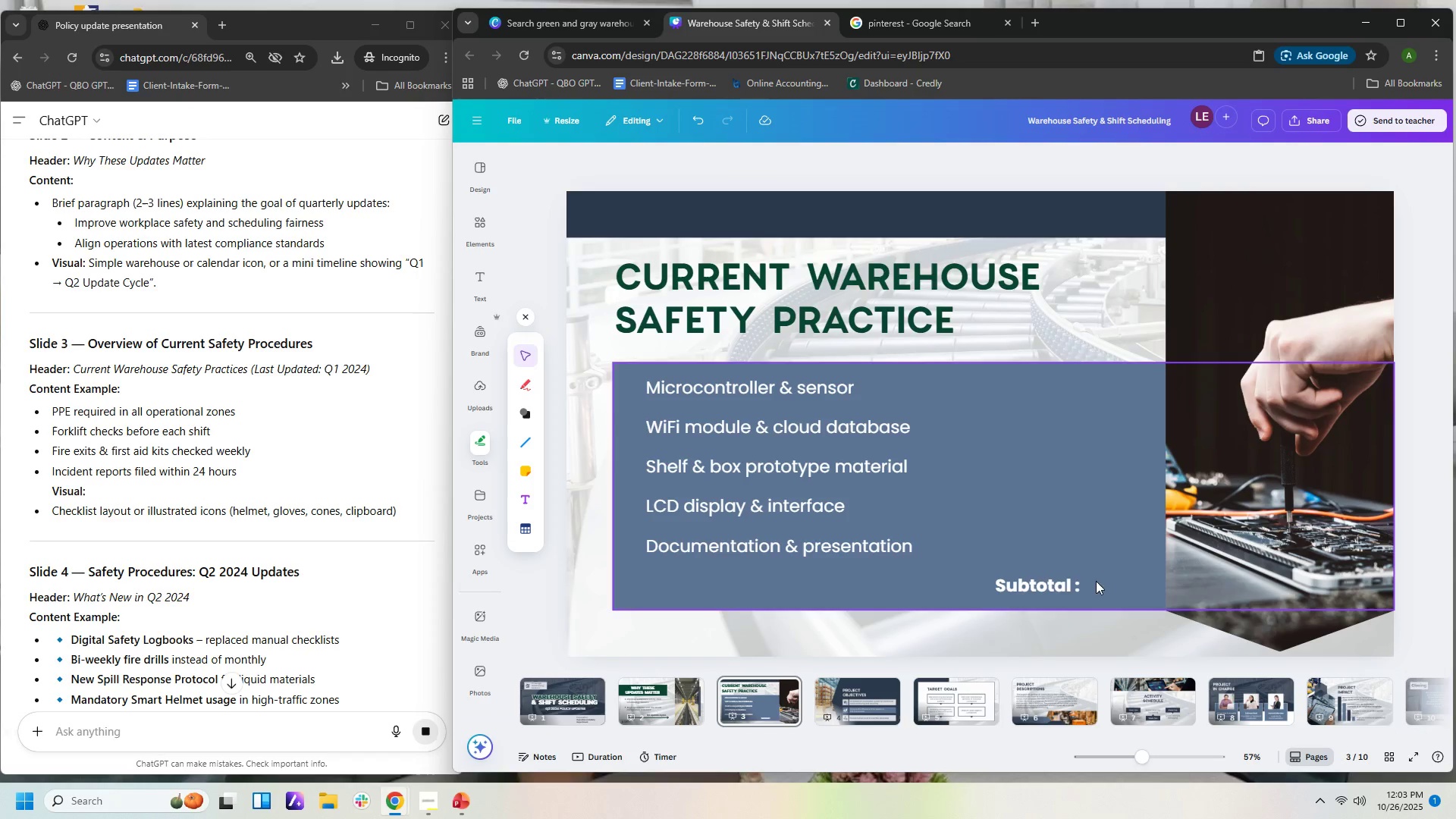 
key(Delete)
 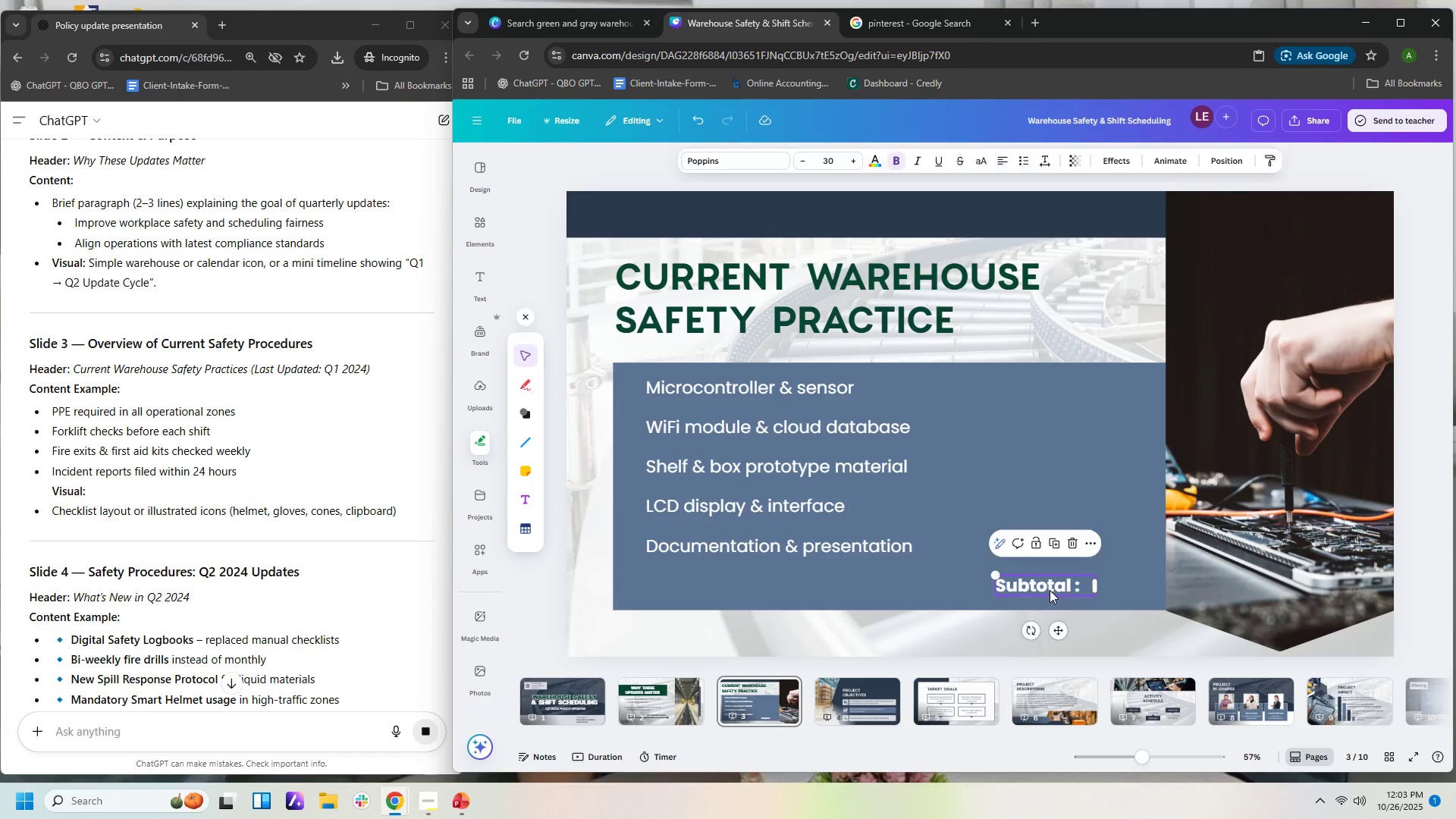 
triple_click([1050, 590])
 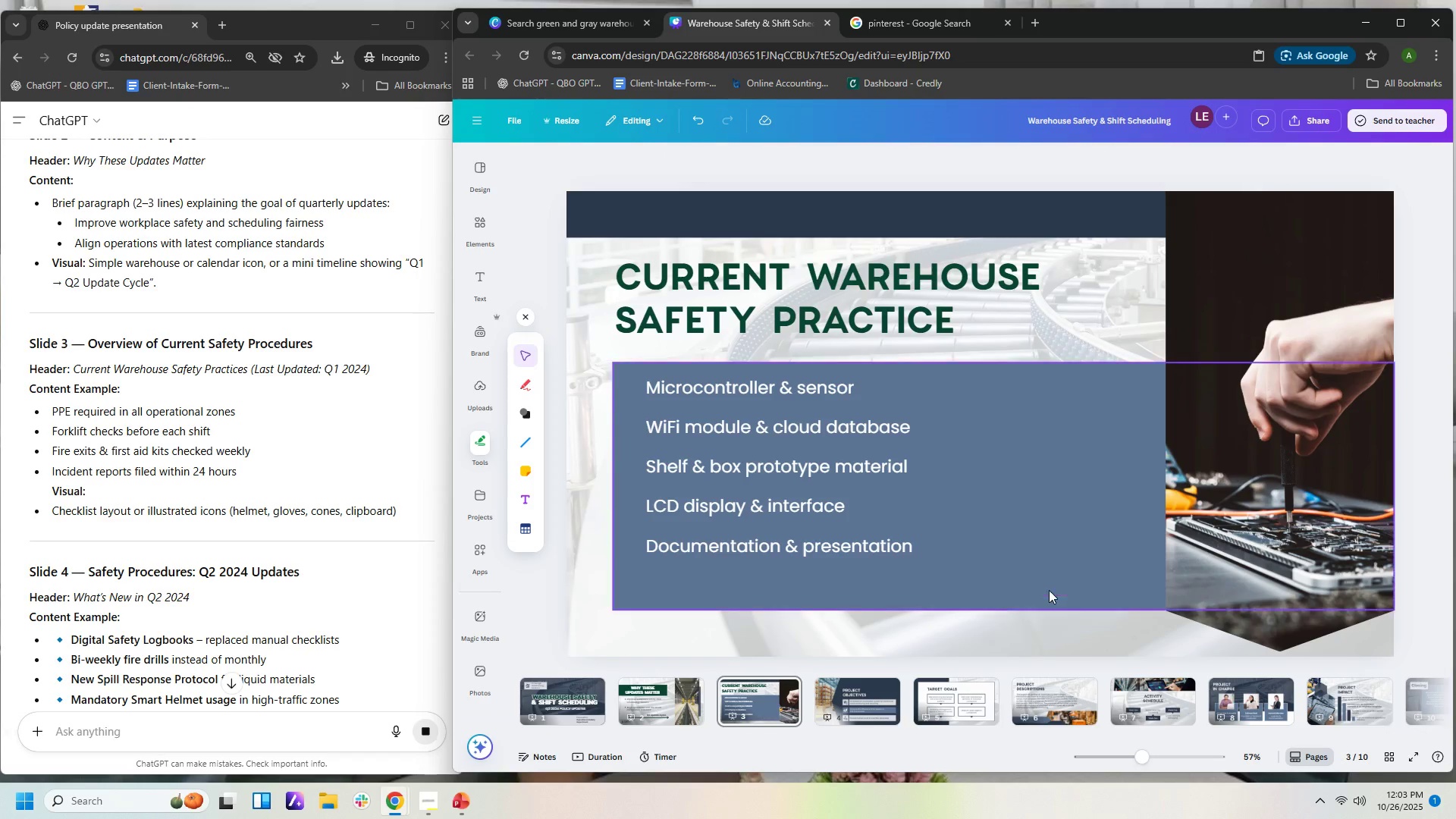 
key(Delete)
 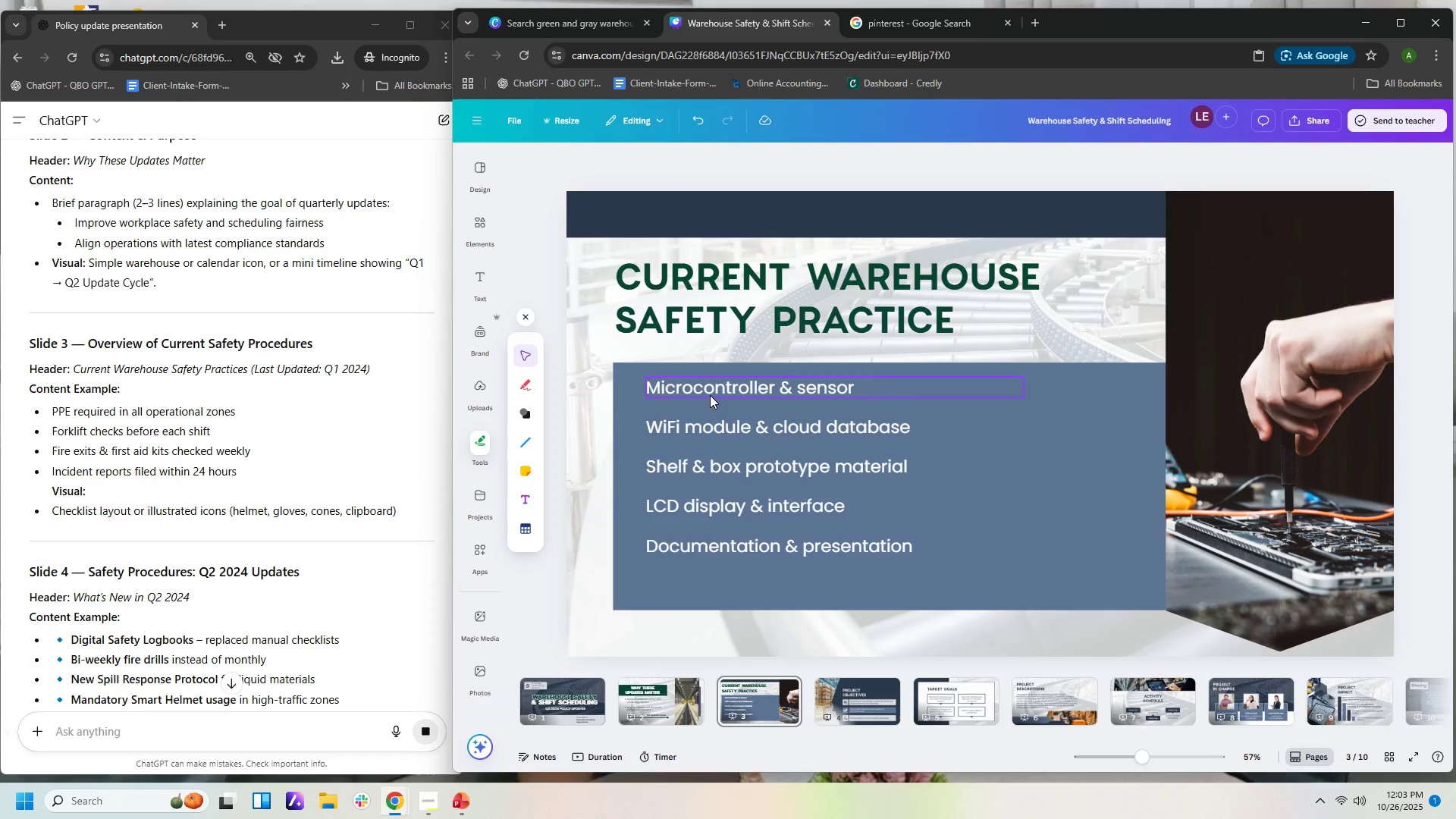 
left_click([710, 390])
 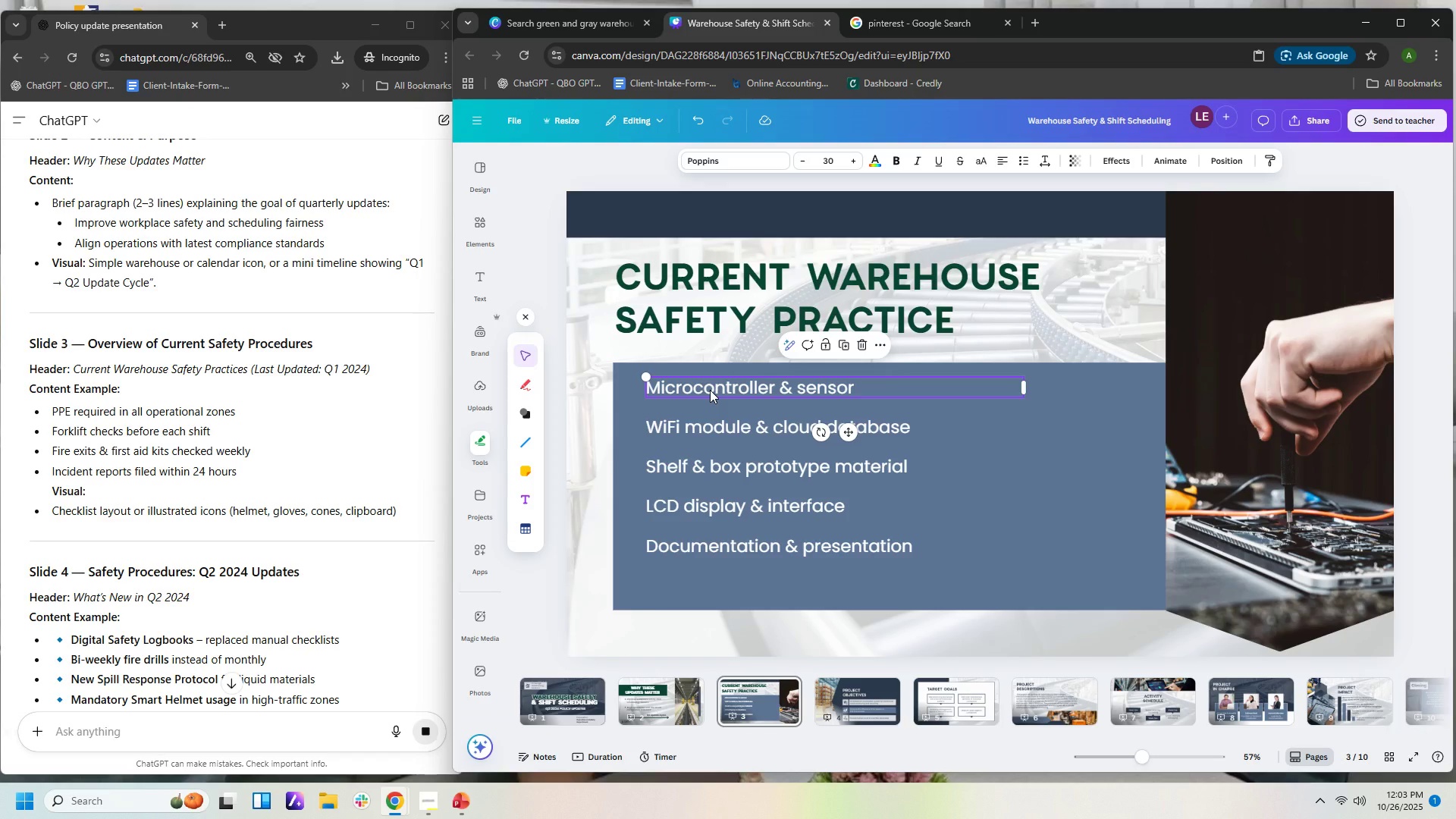 
left_click([710, 390])
 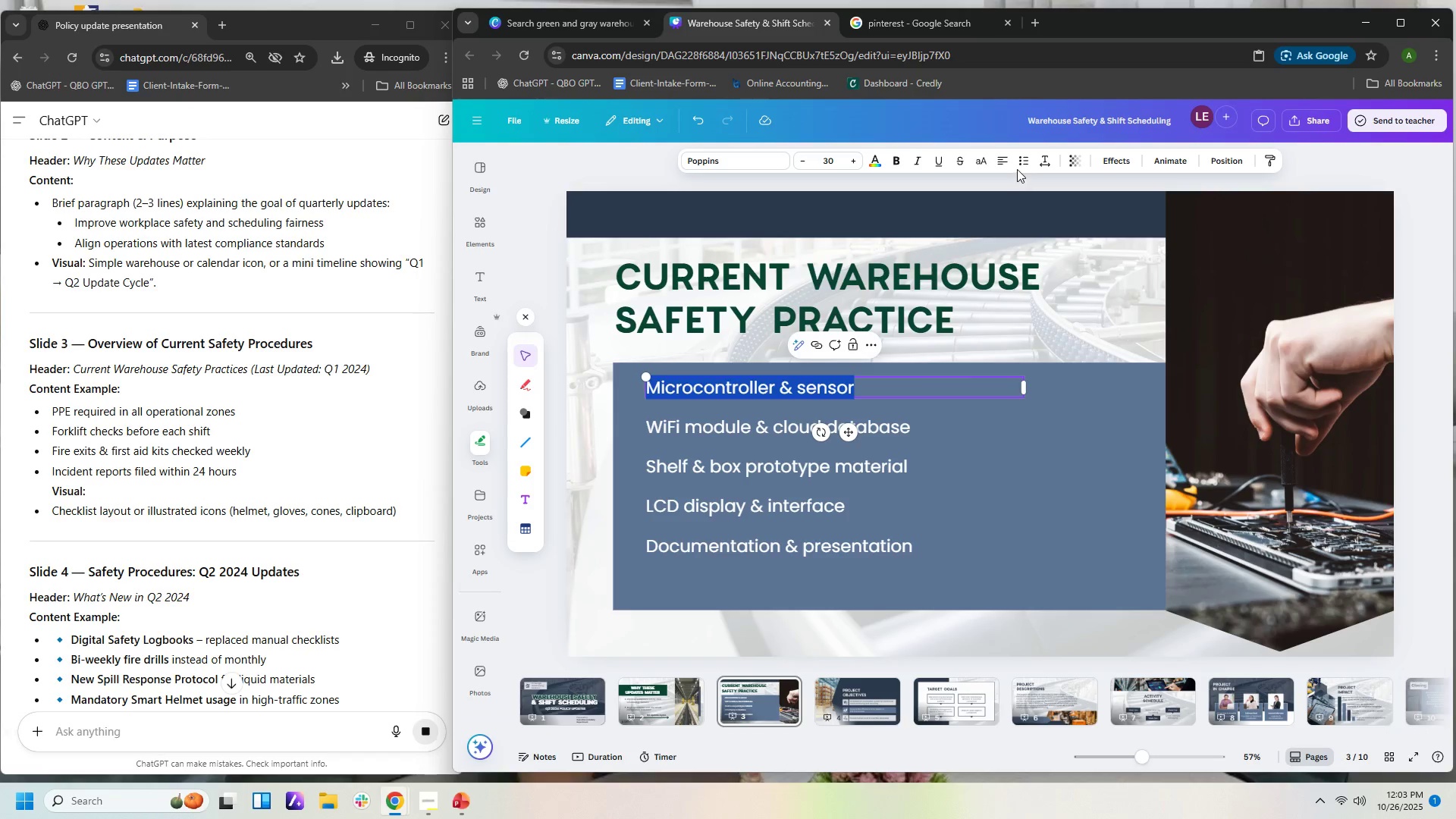 
left_click([1027, 163])
 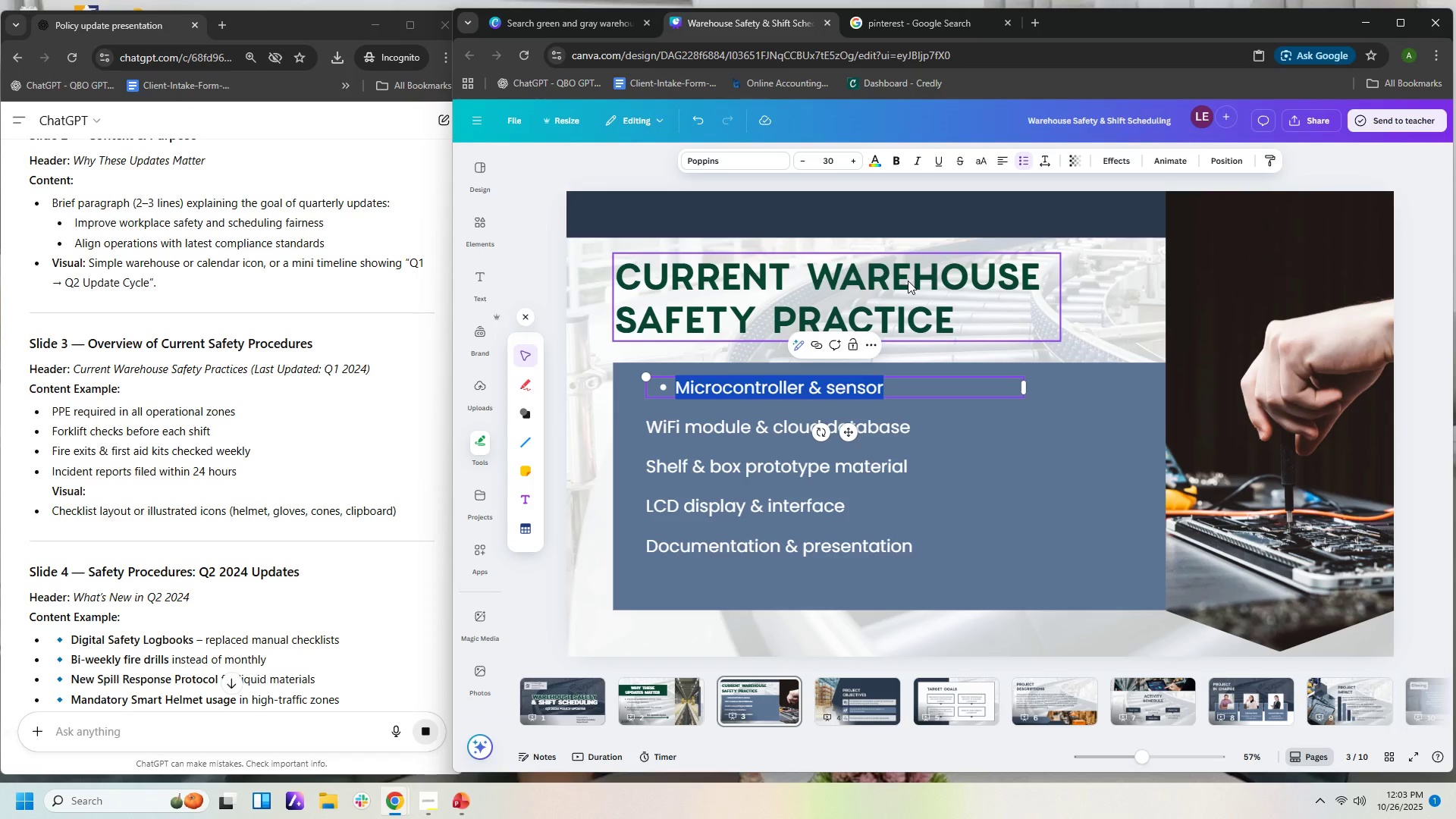 
type(PPE required in all operational zones)
 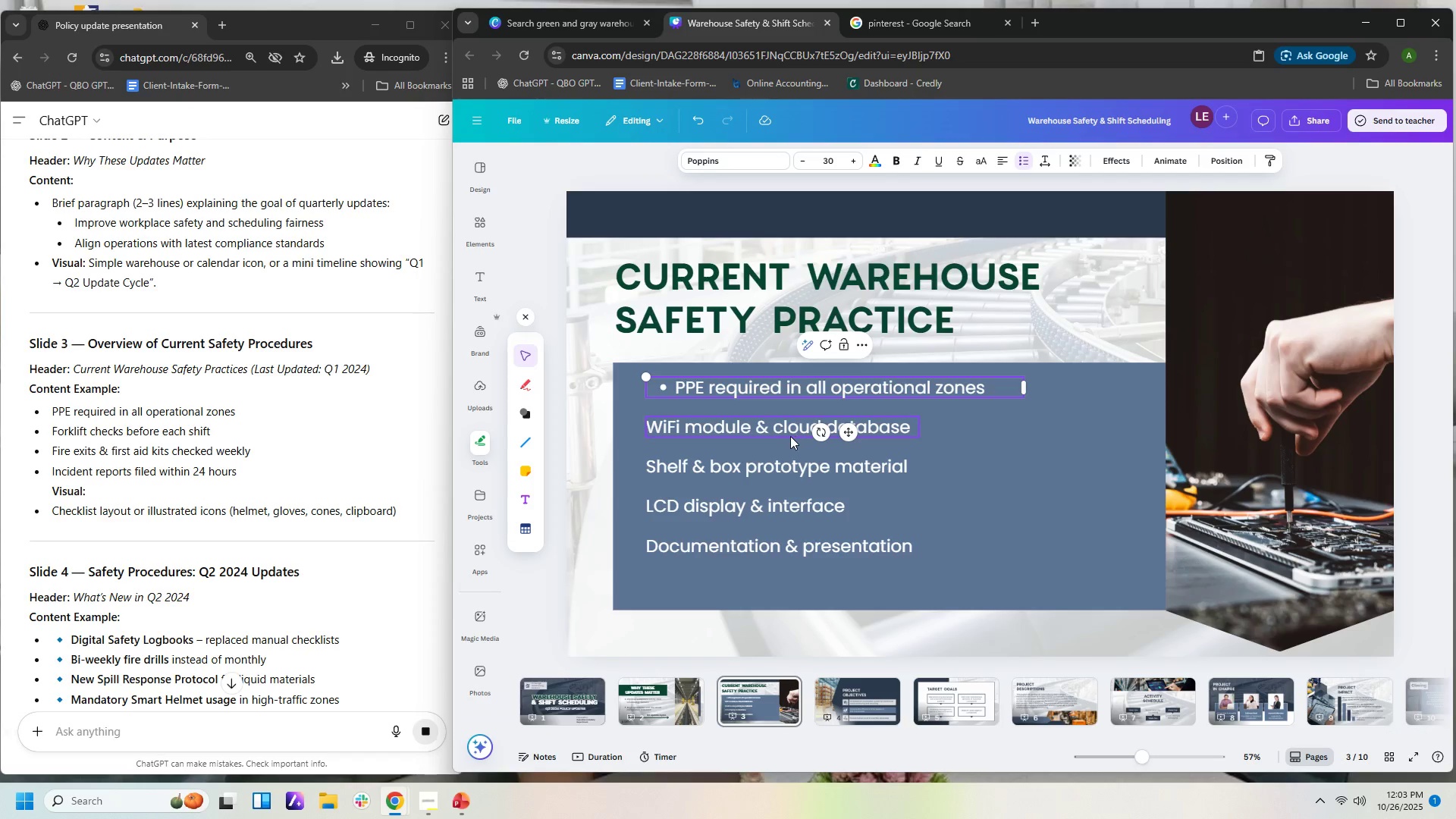 
double_click([787, 428])
 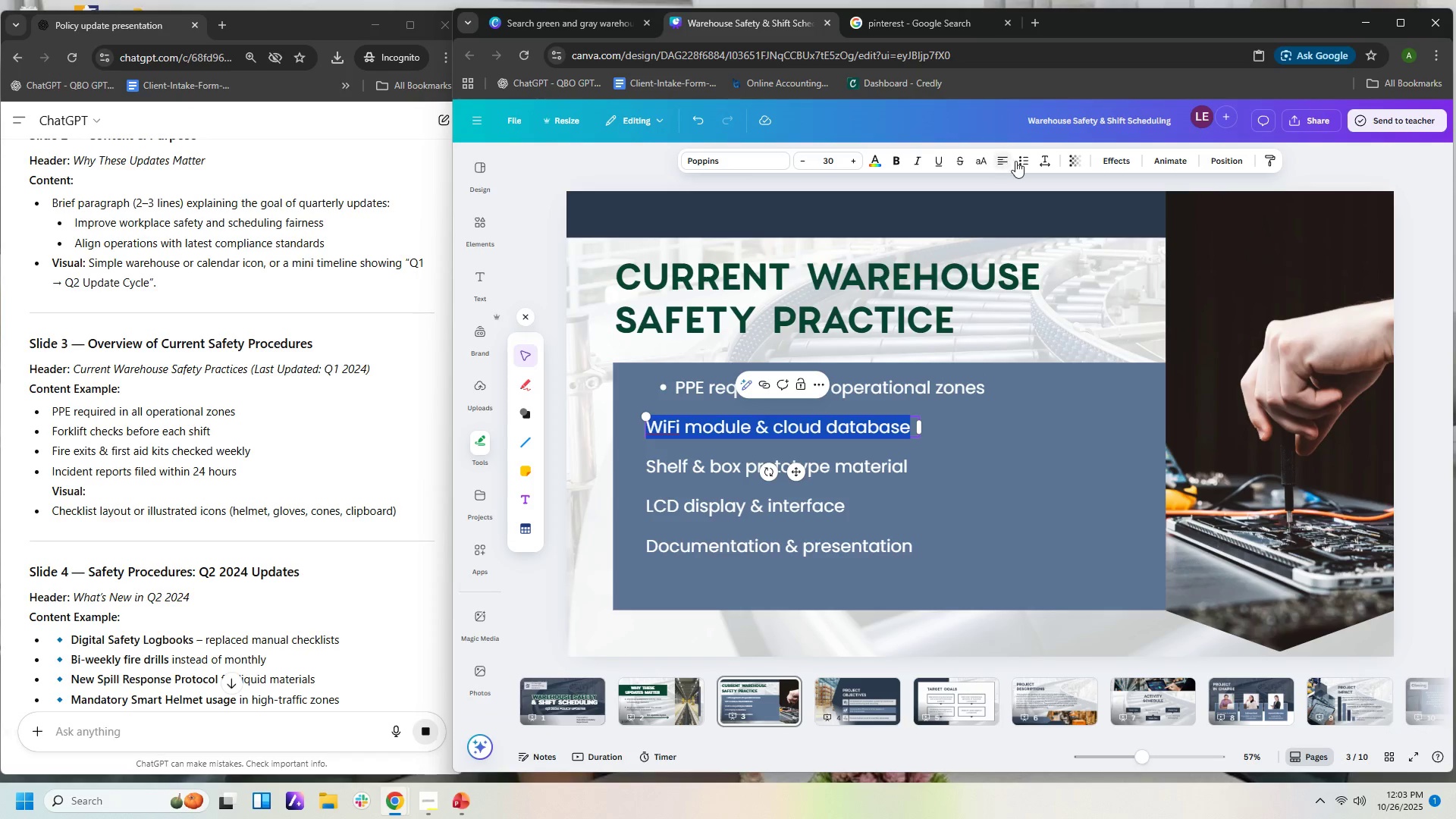 
left_click([1021, 162])
 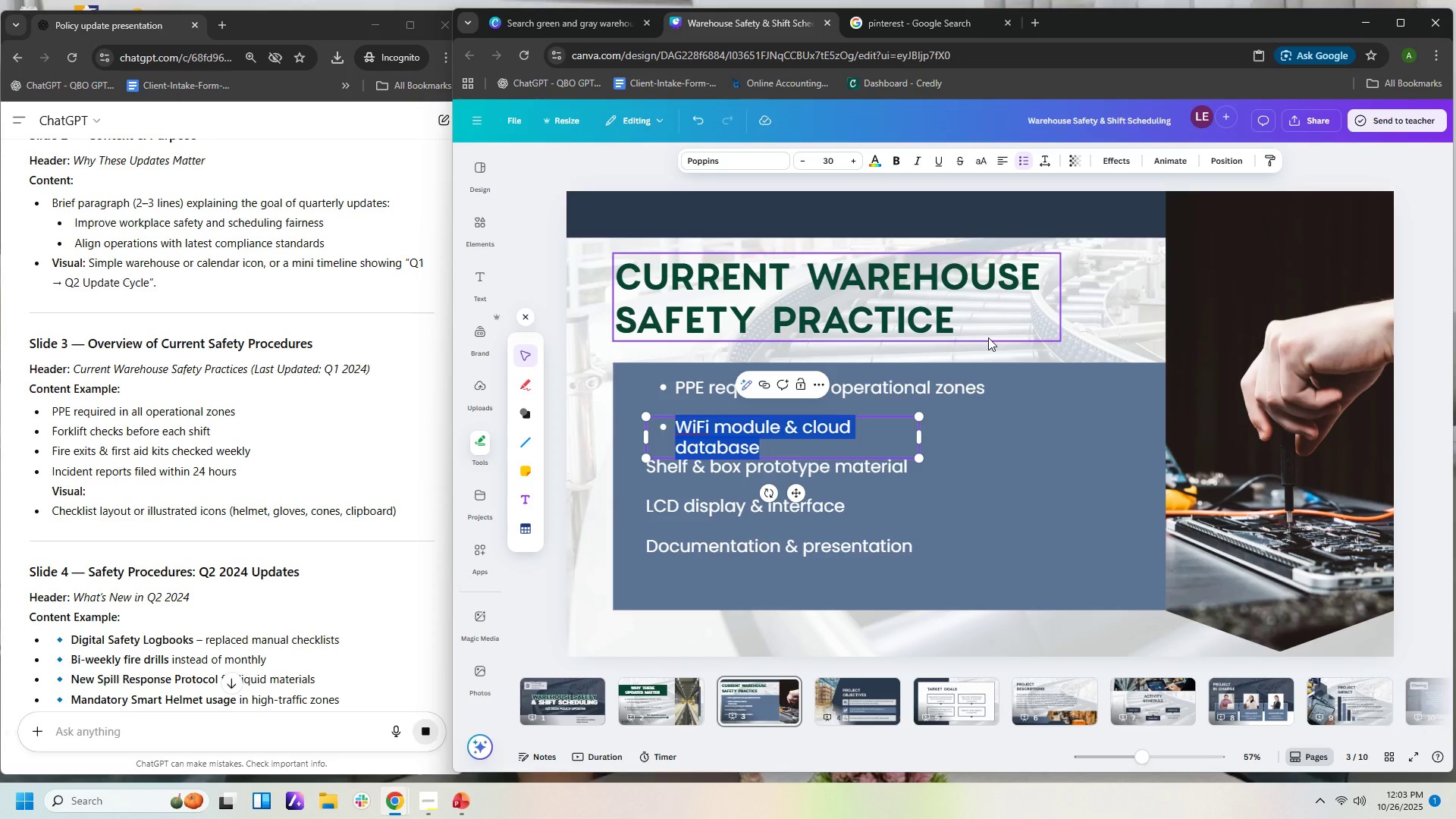 
type(Forklift checks beo)
key(Backspace)
type(fore each shift)
 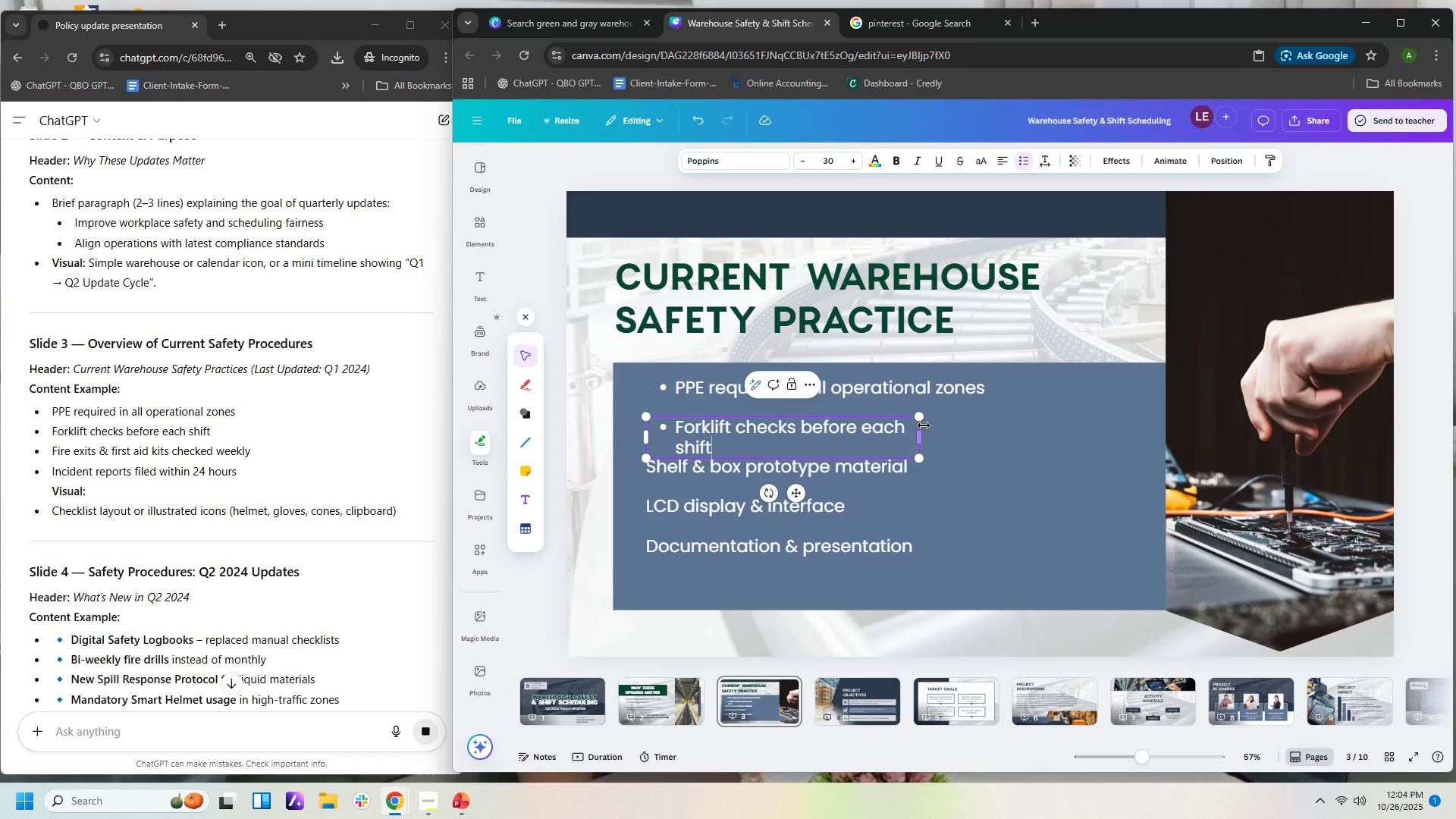 
left_click_drag(start_coordinate=[921, 433], to_coordinate=[974, 435])
 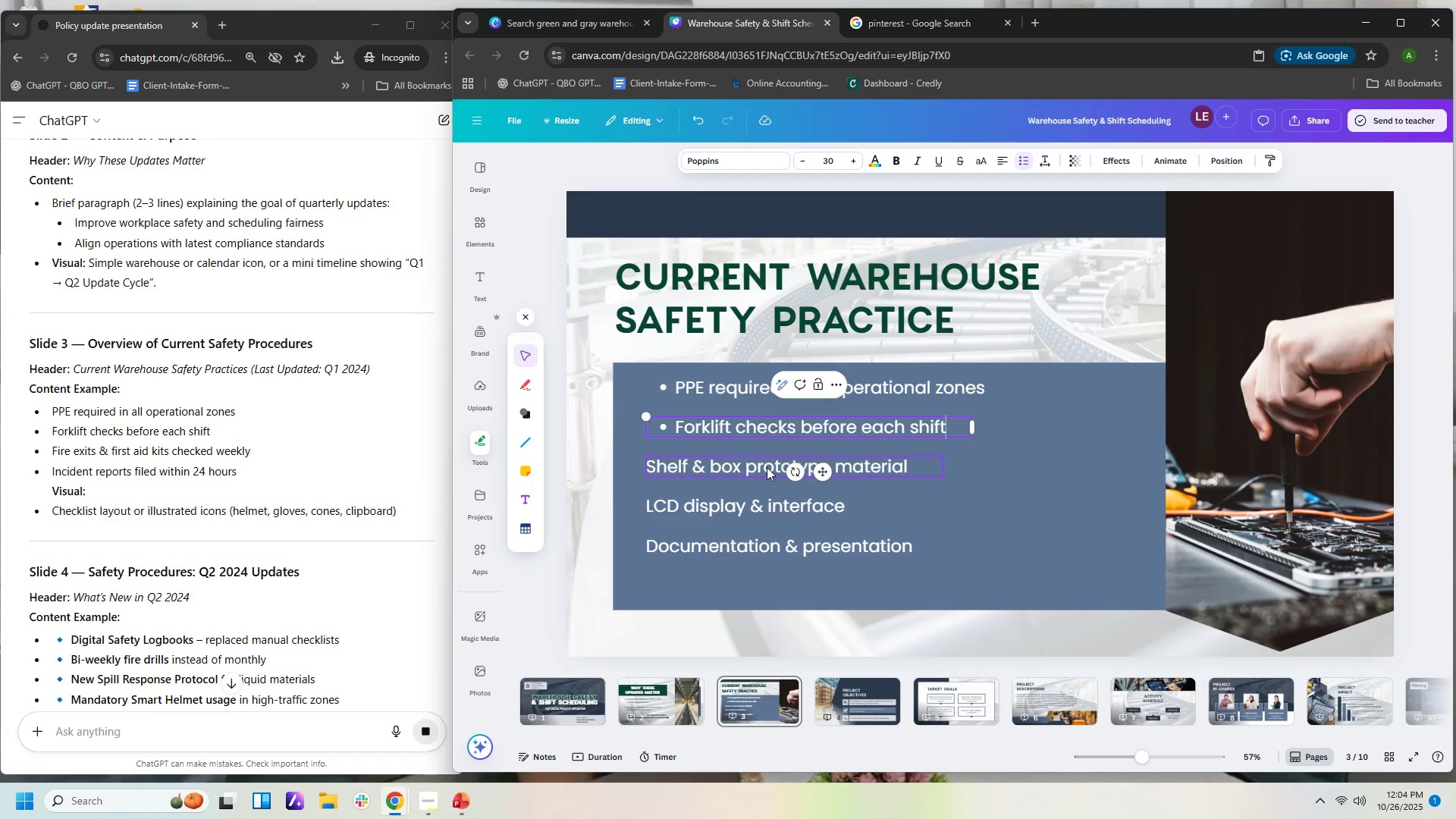 
double_click([767, 467])
 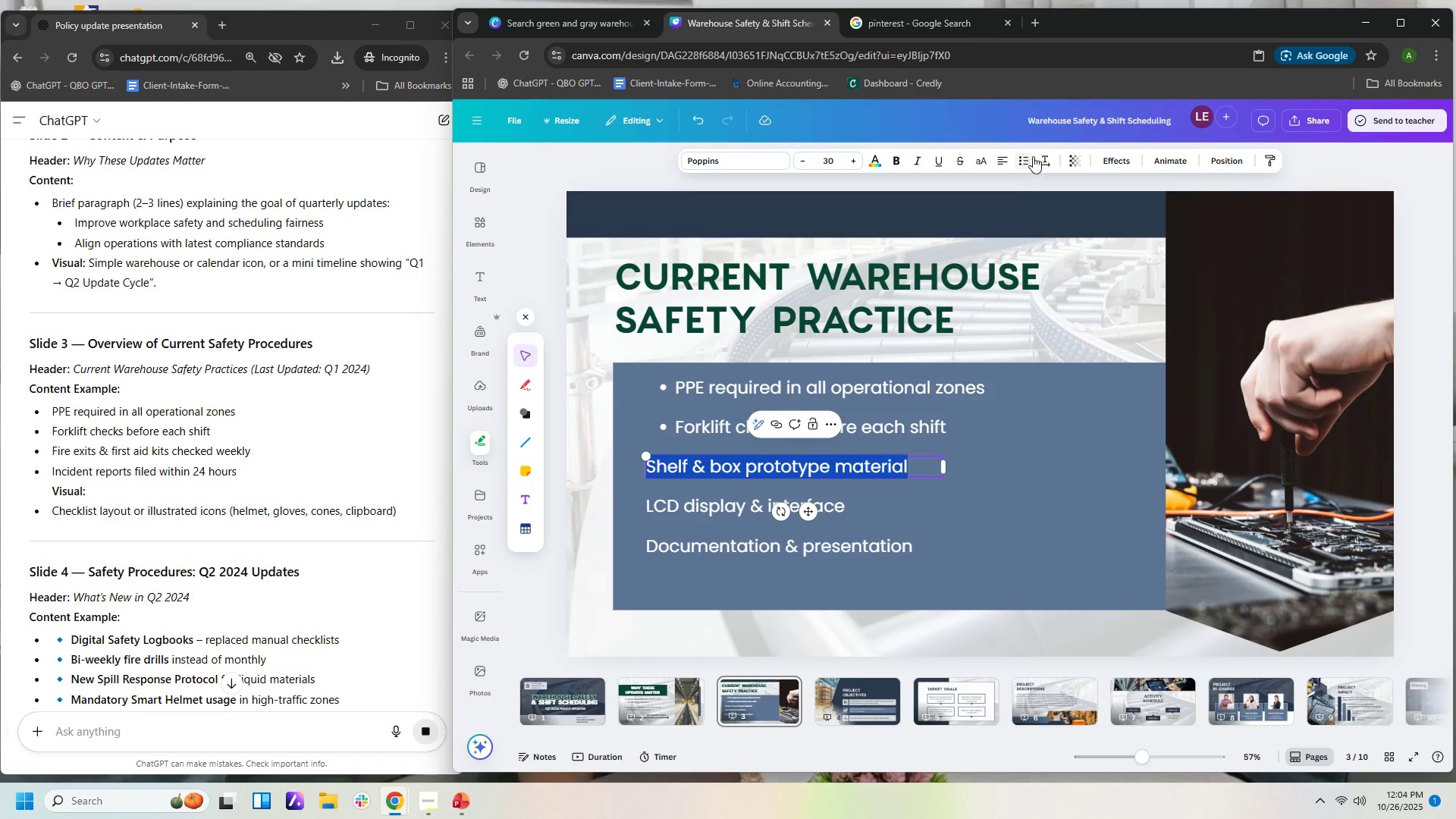 
left_click([1029, 155])
 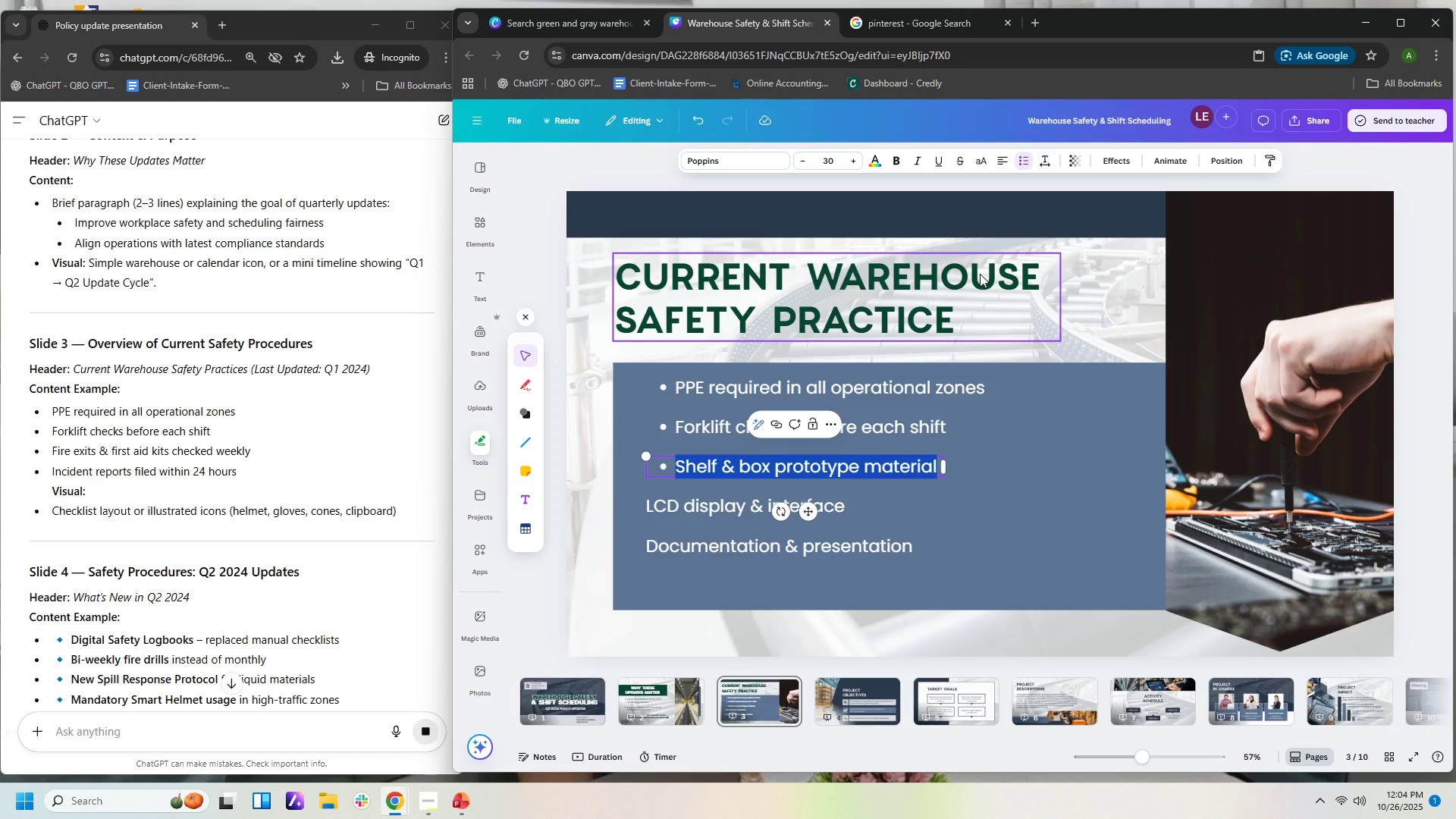 
type(Fire exits & first aid kits checked weekly)
 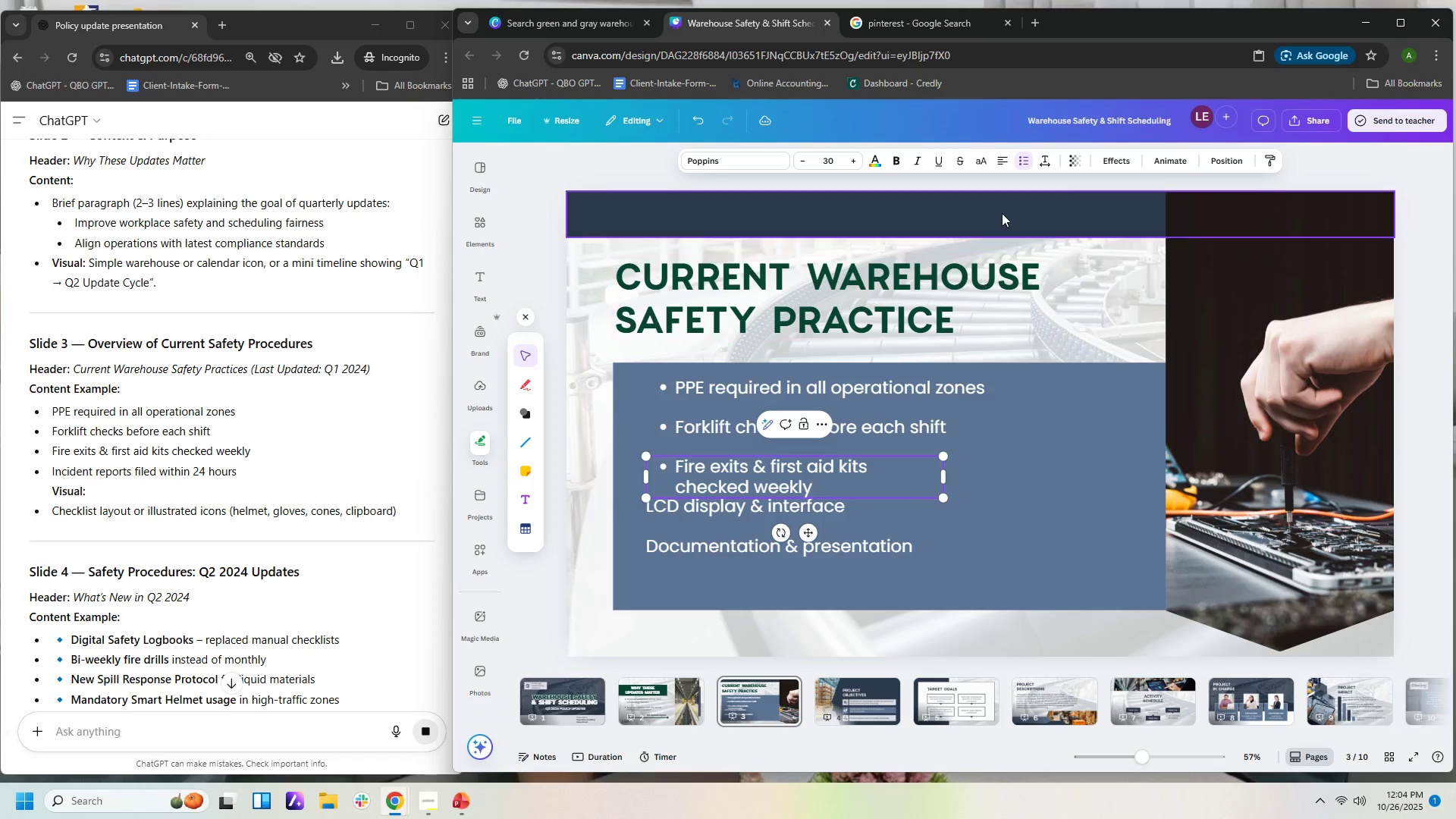 
left_click_drag(start_coordinate=[943, 480], to_coordinate=[1017, 477])
 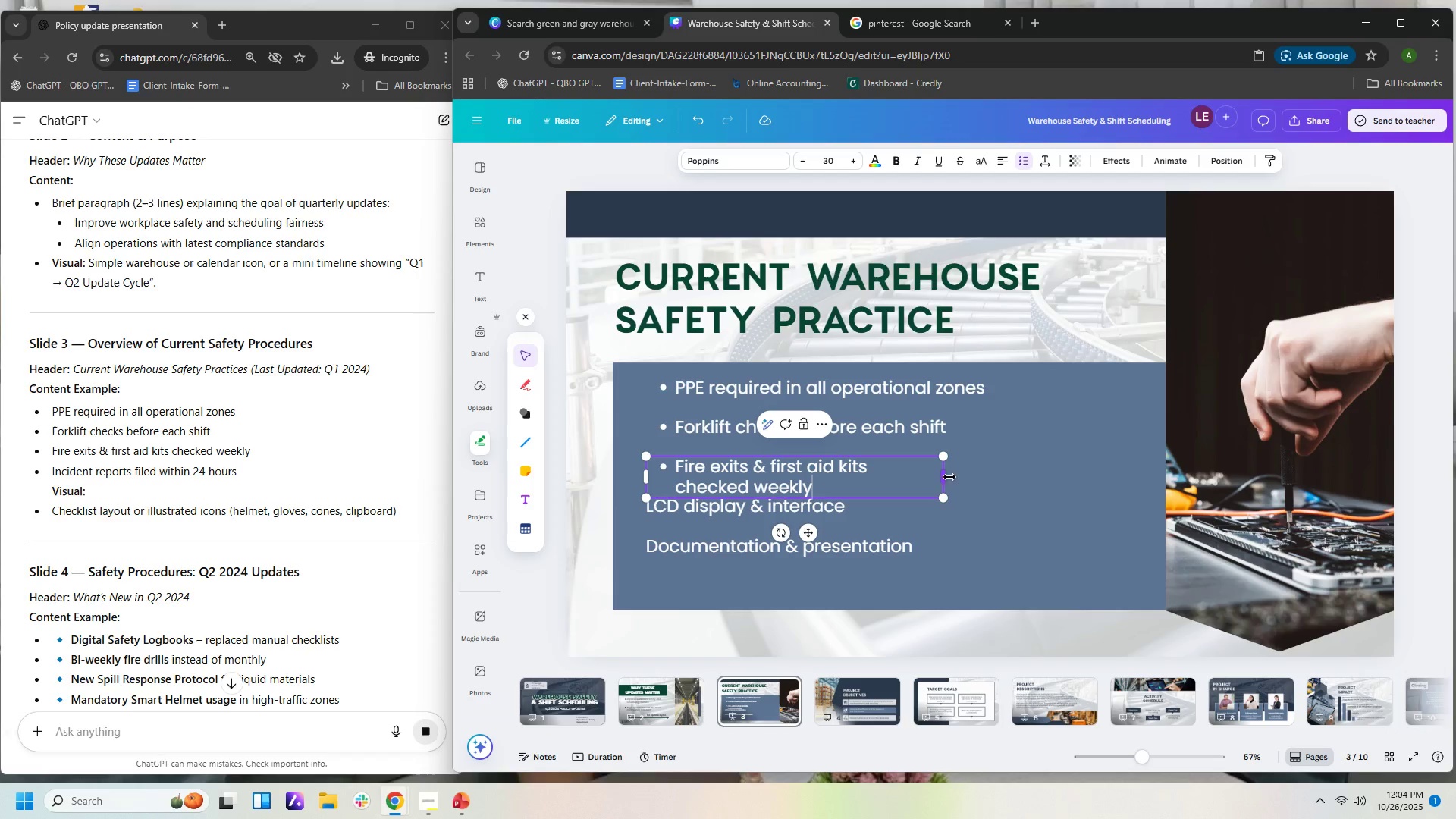 
left_click_drag(start_coordinate=[947, 478], to_coordinate=[1036, 478])
 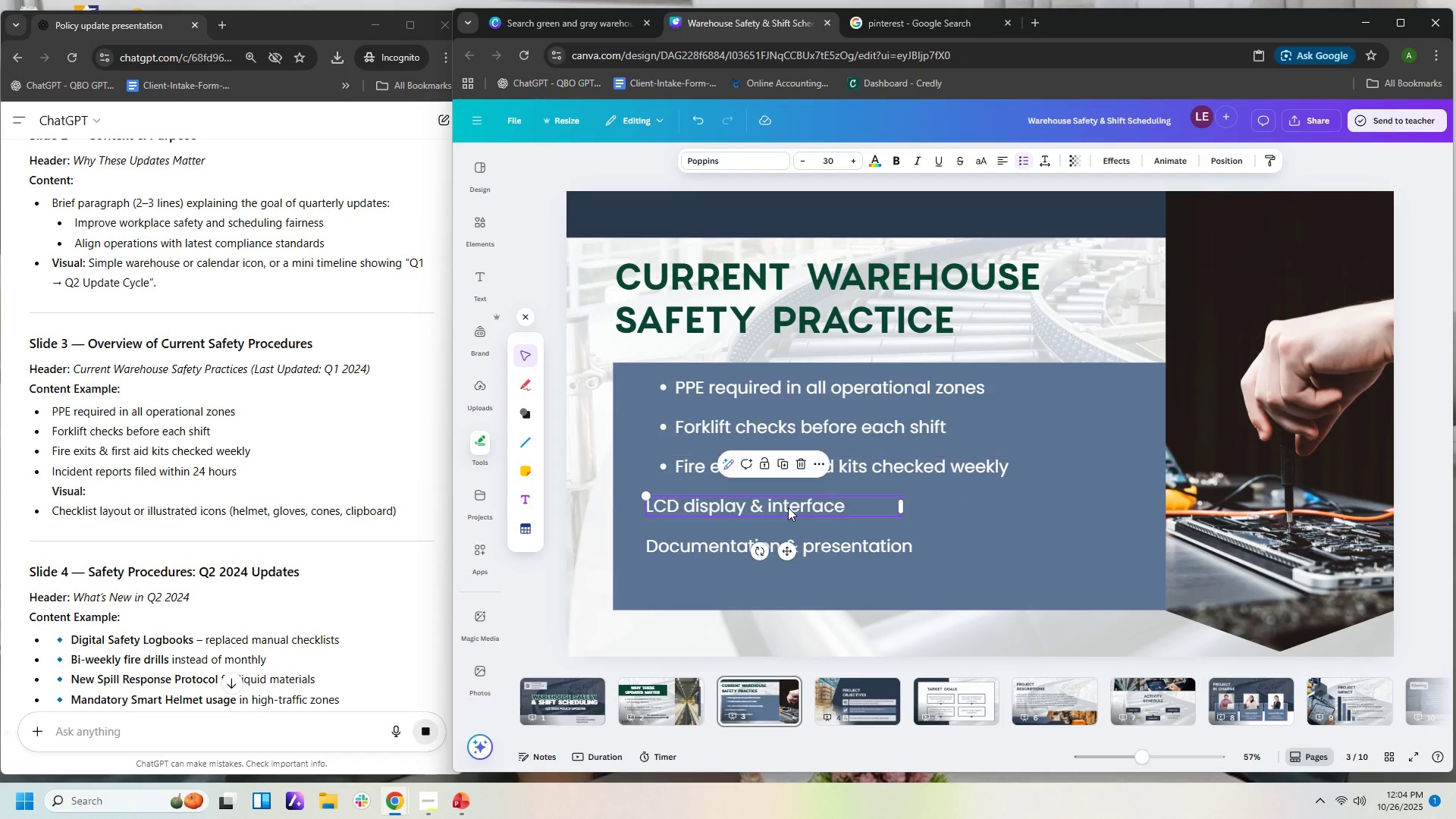 
double_click([788, 507])
 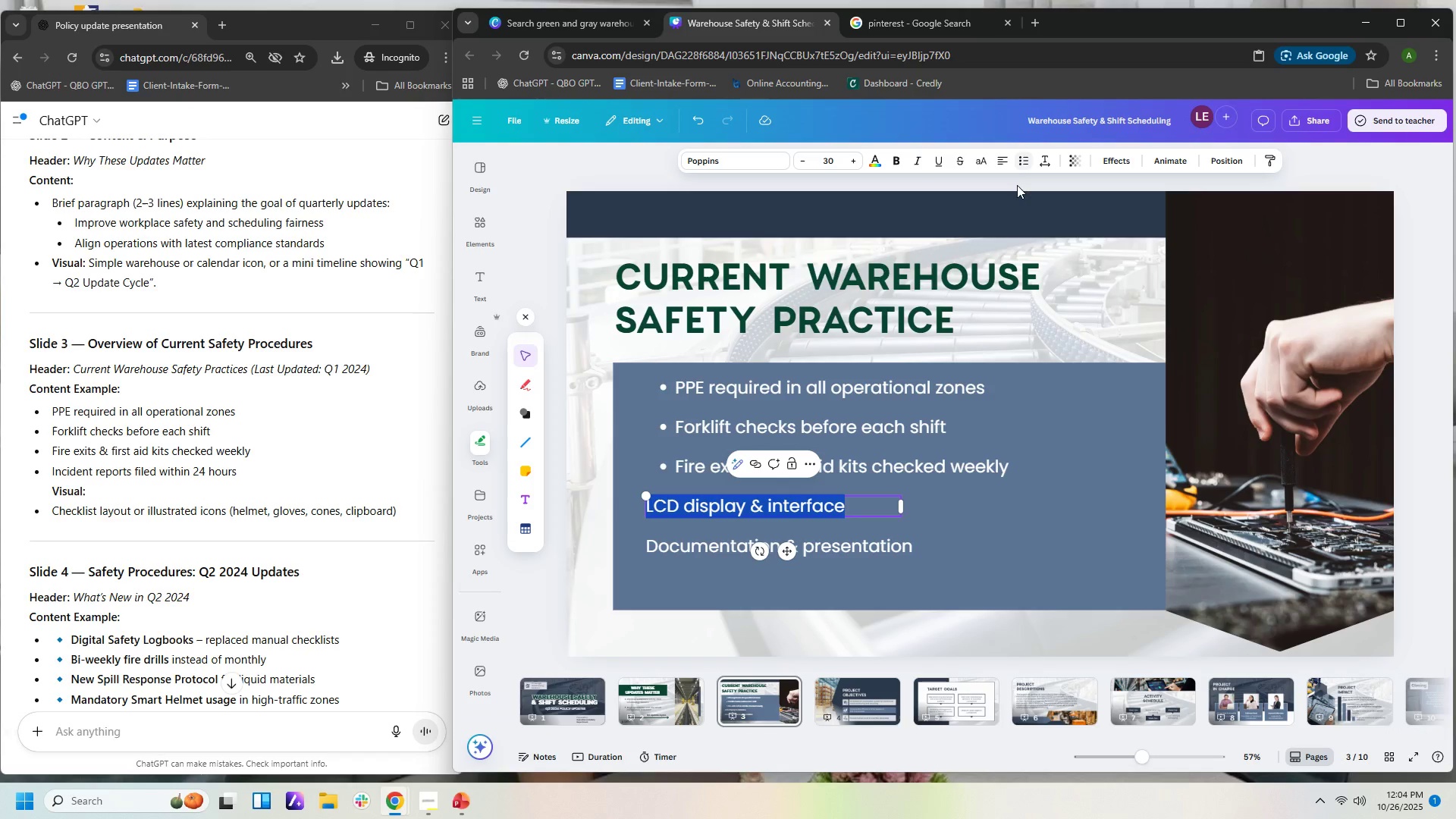 
left_click([1020, 163])
 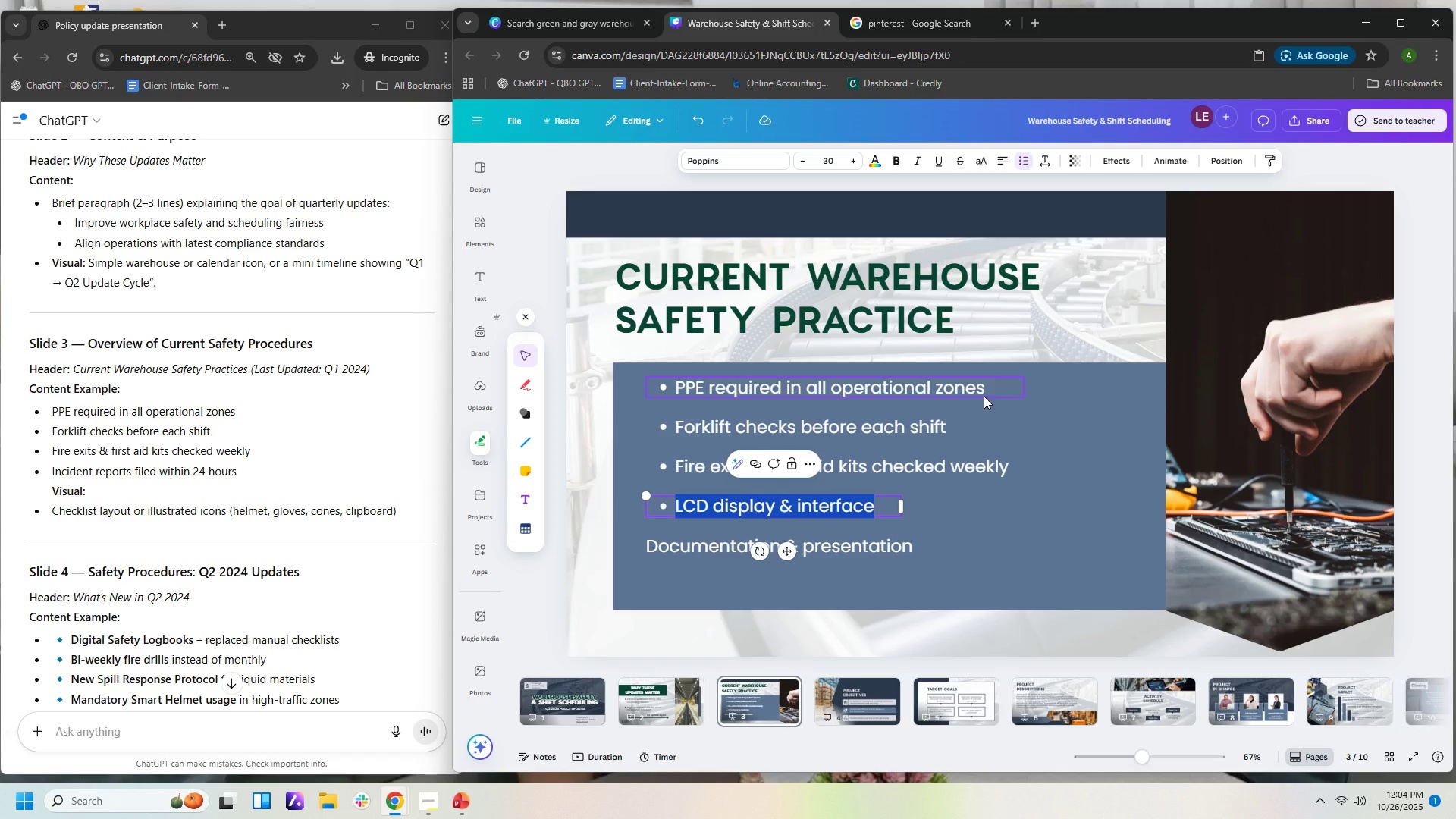 
type(Incident reports fies)
key(Backspace)
key(Backspace)
type(les )
key(Backspace)
key(Backspace)
type(d within 24 hours)
 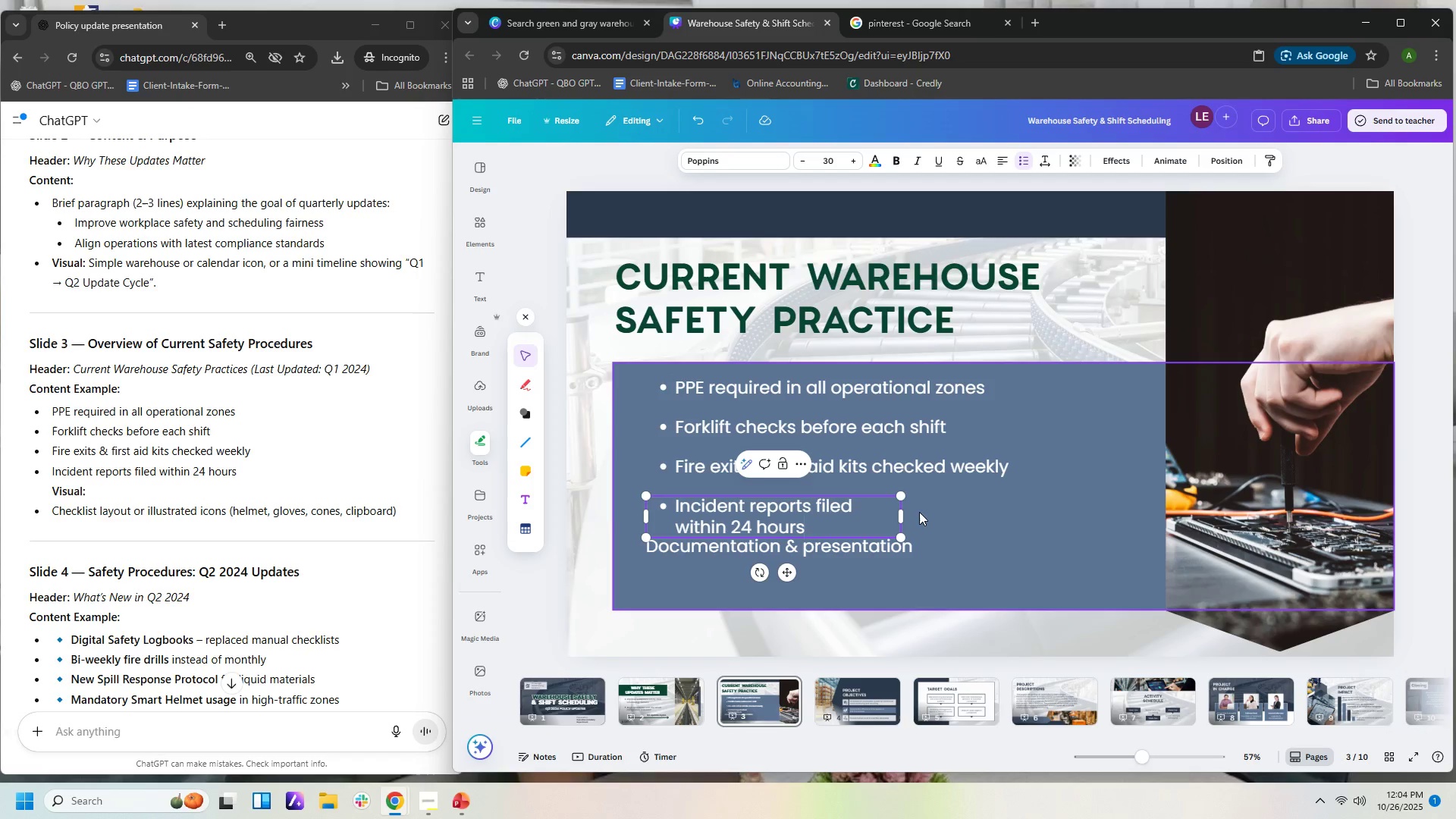 
left_click_drag(start_coordinate=[902, 518], to_coordinate=[1009, 517])
 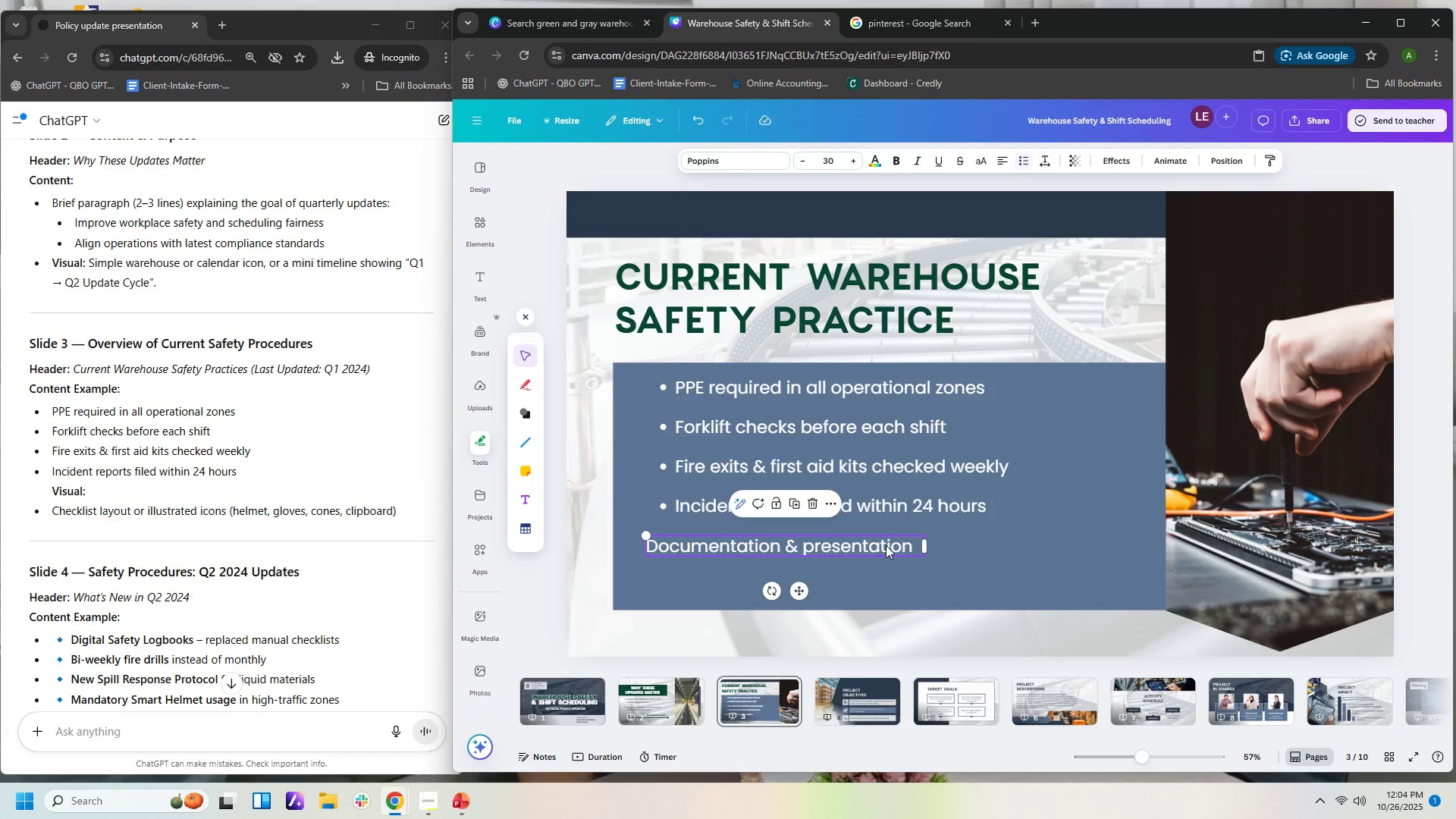 
double_click([886, 545])
 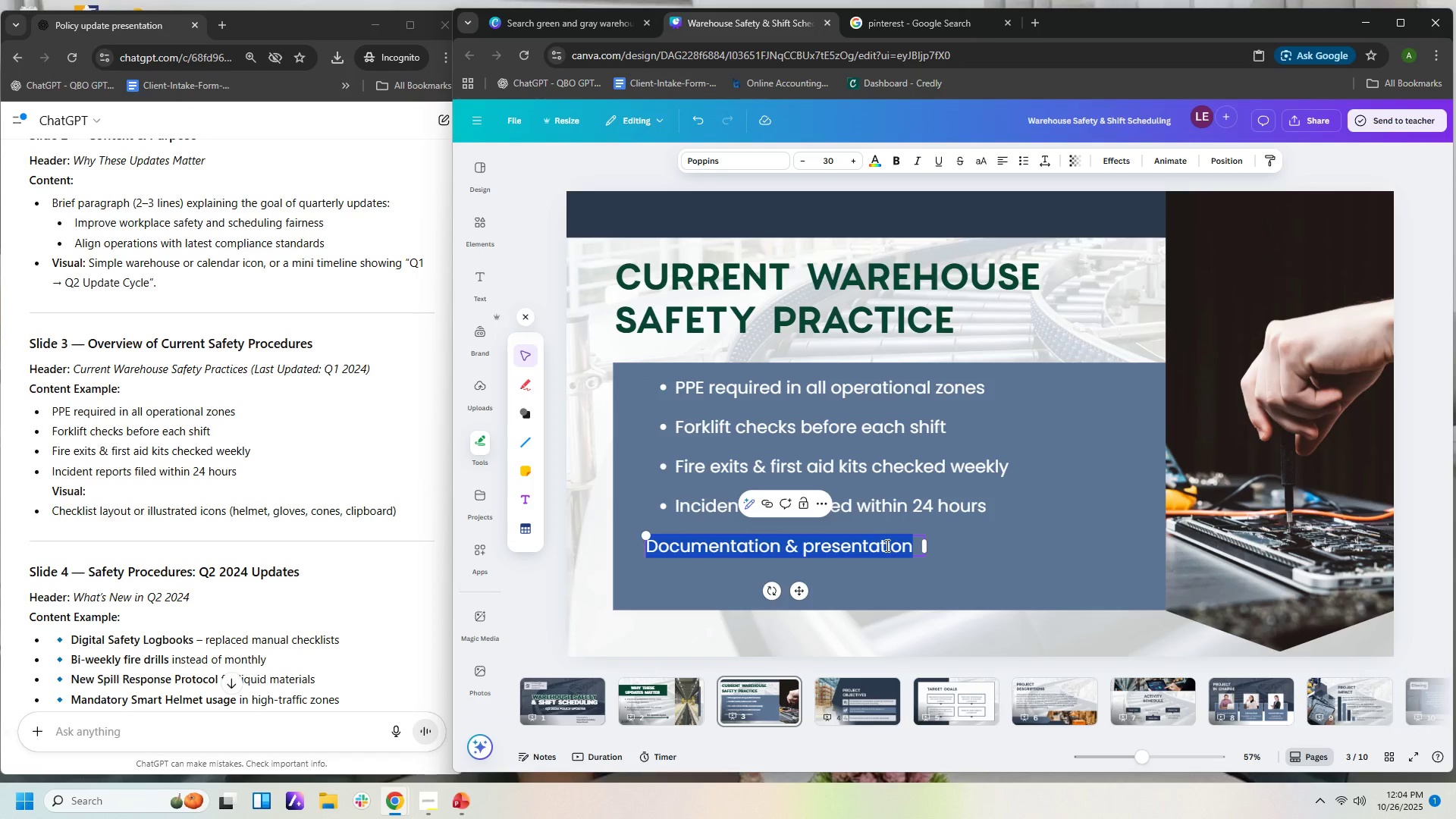 
type(Visual)
 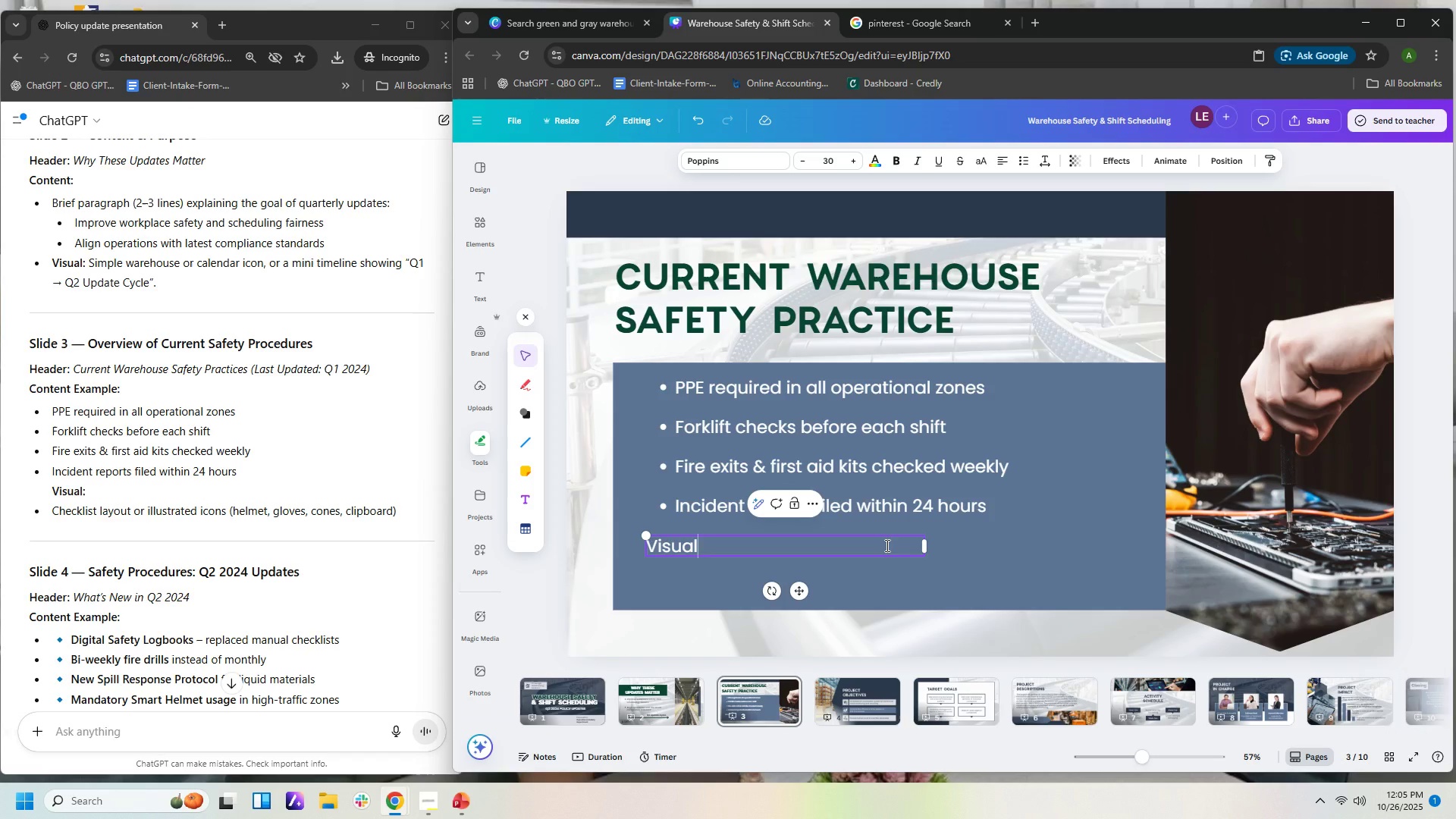 
wait(5.81)
 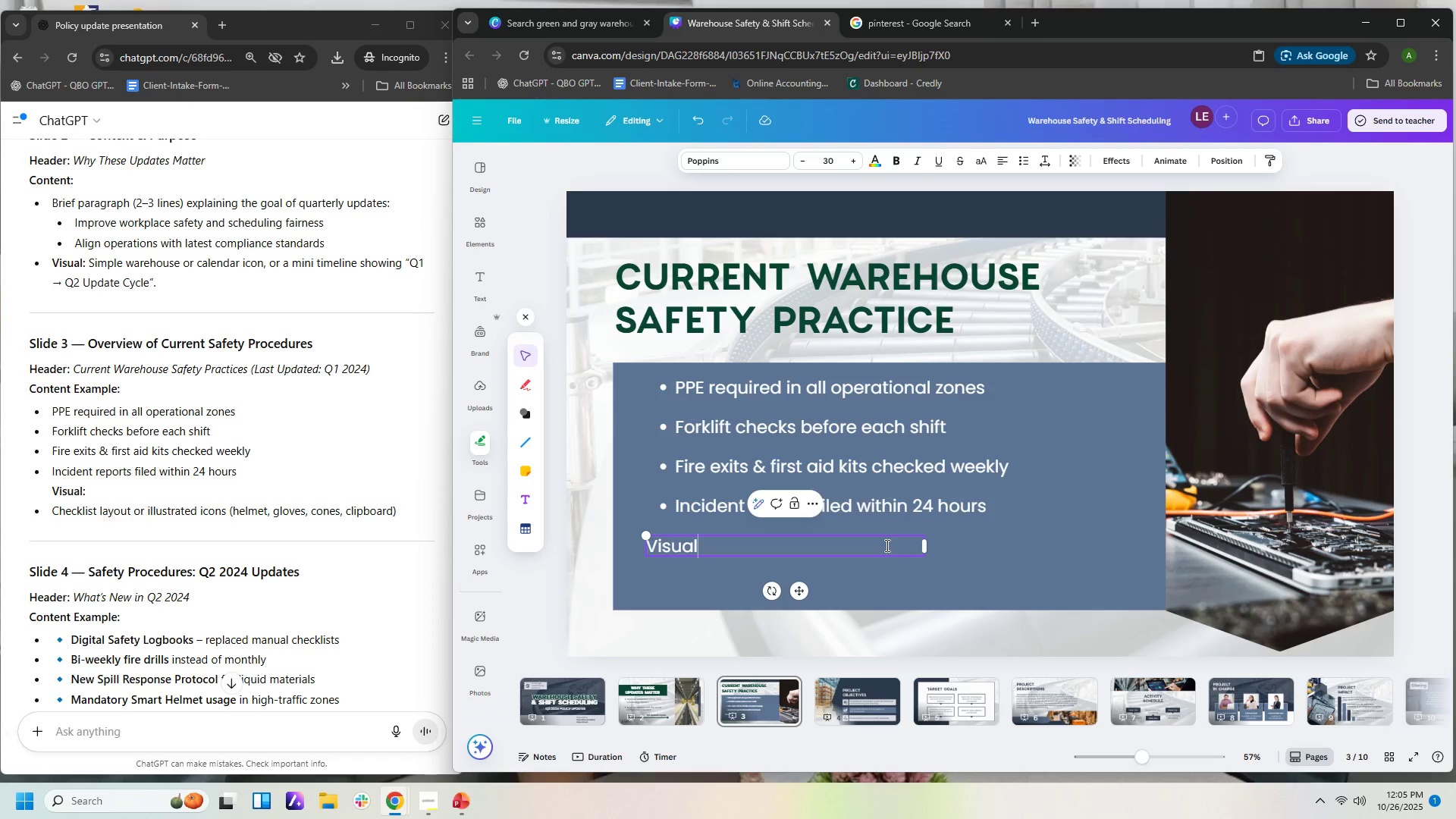 
left_click([930, 572])
 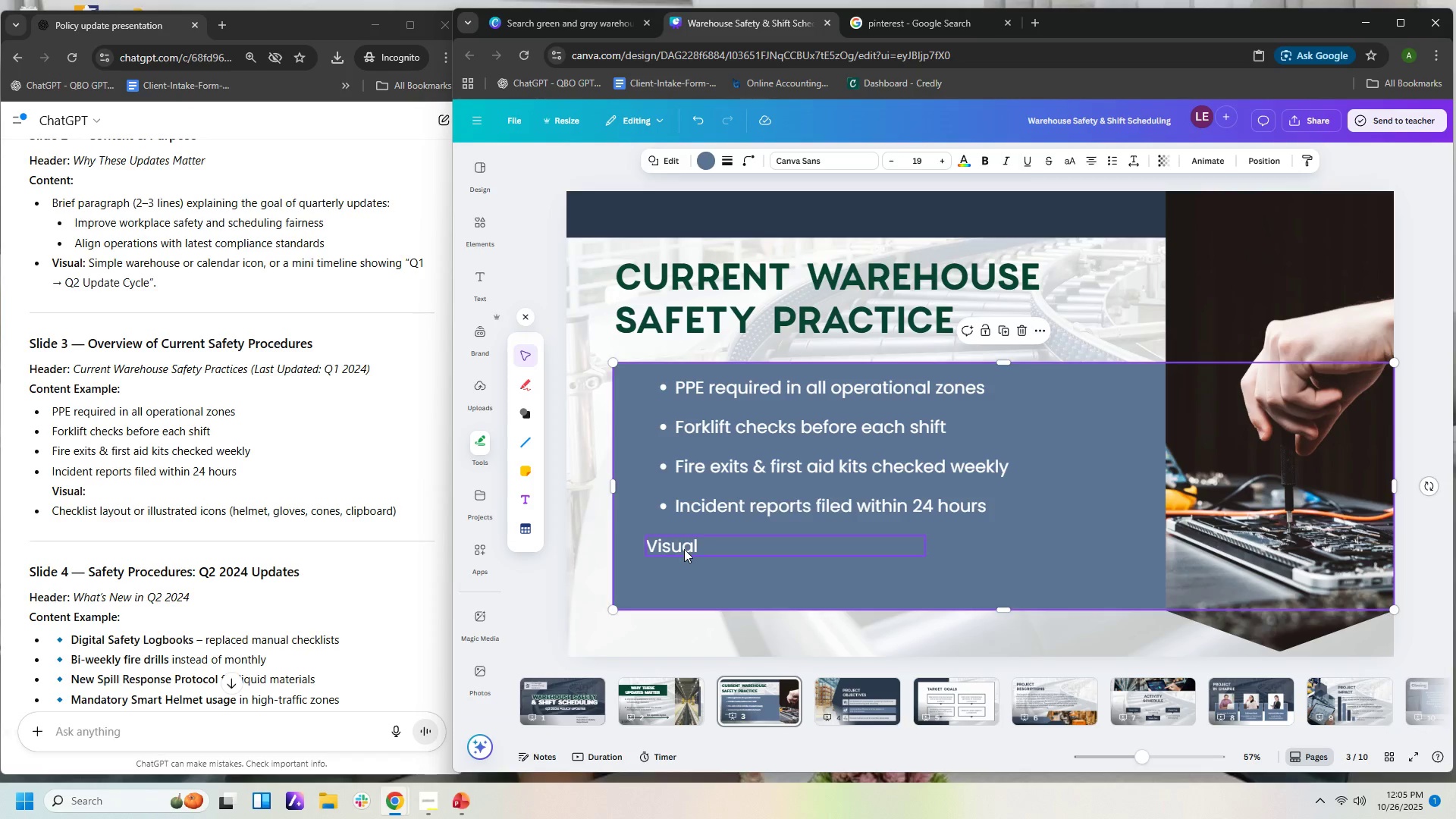 
left_click([684, 549])
 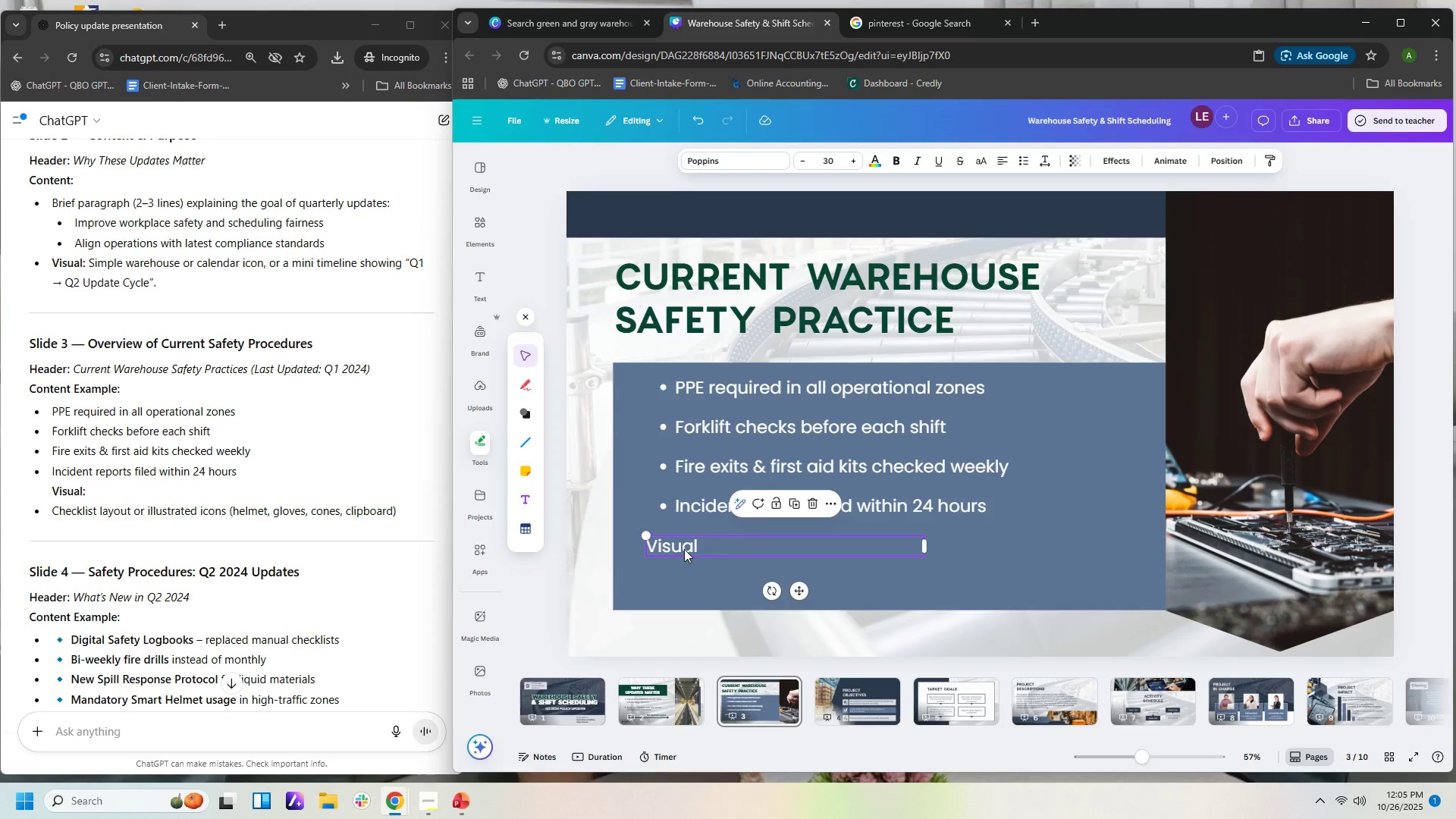 
key(Delete)
 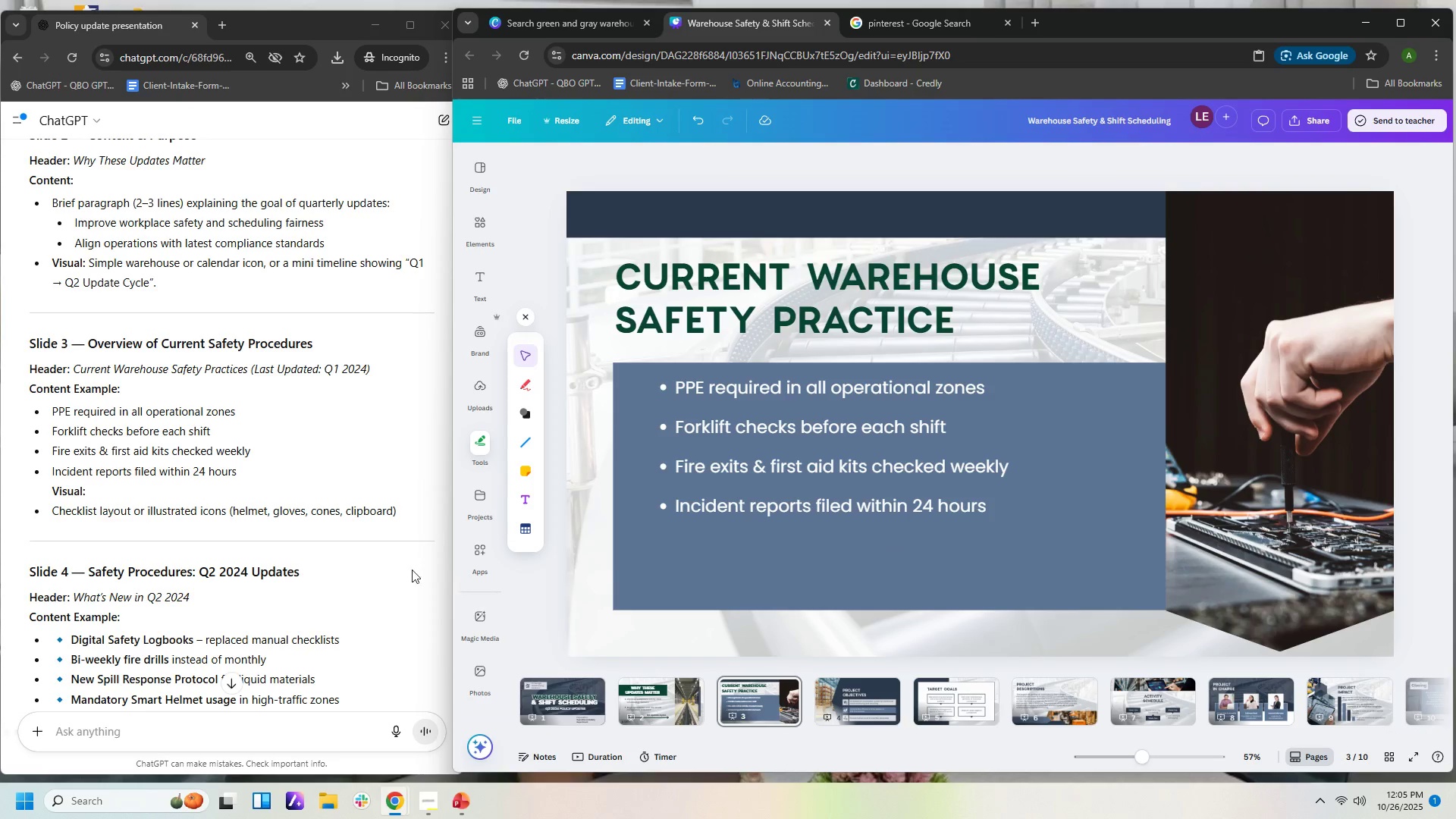 
scroll: coordinate [408, 566], scroll_direction: down, amount: 80.0
 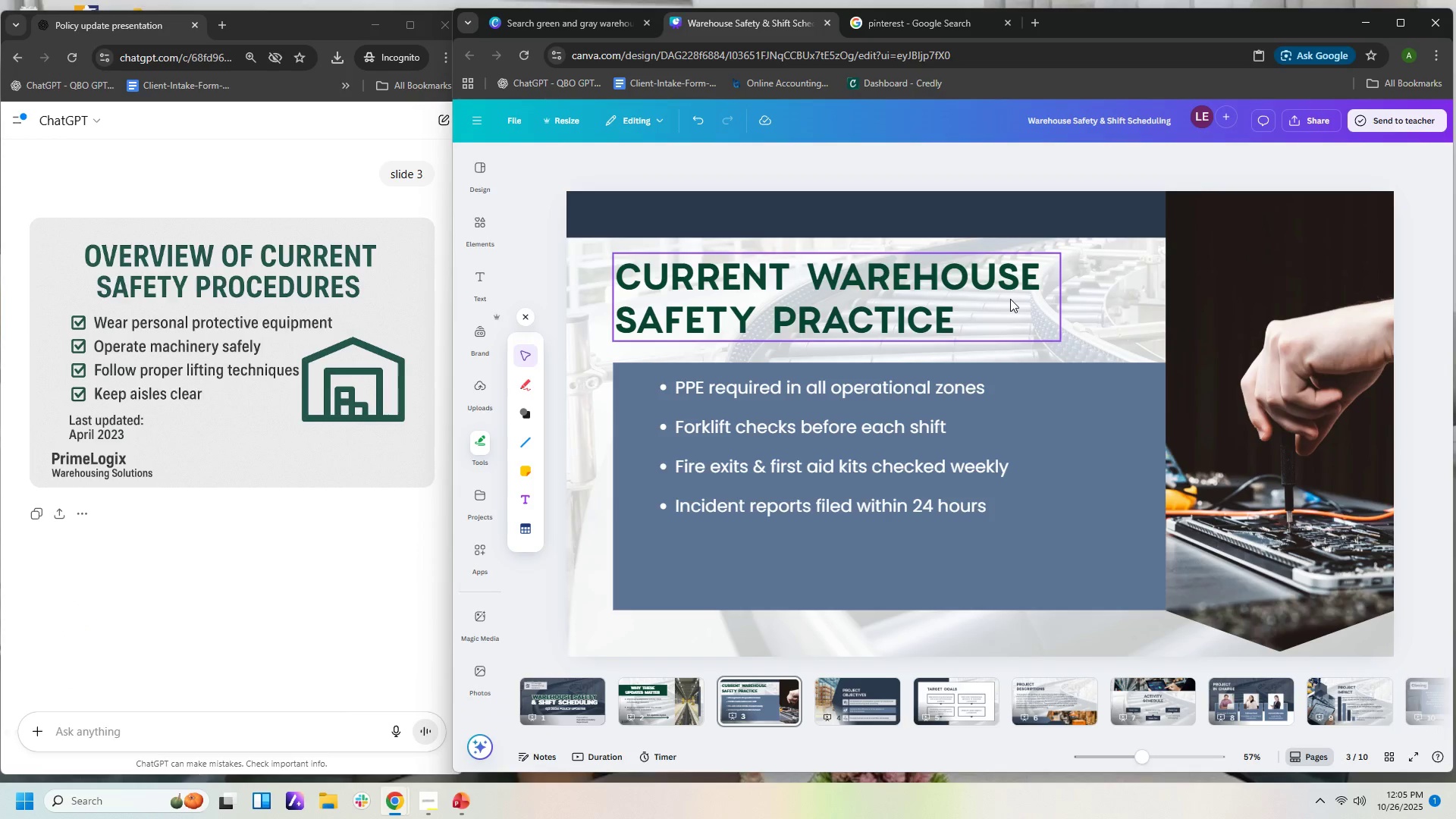 
left_click([963, 323])
 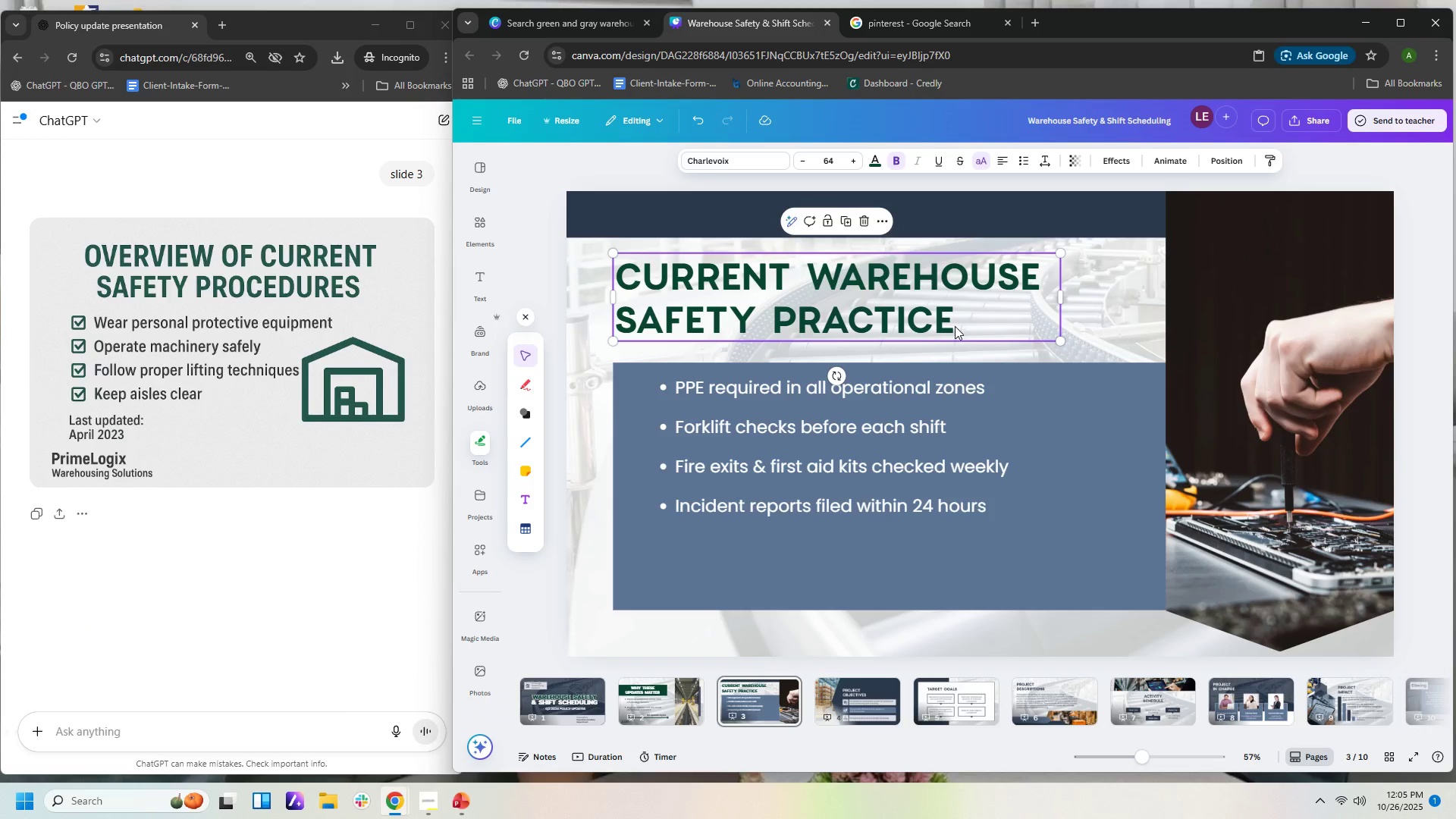 
left_click([955, 326])
 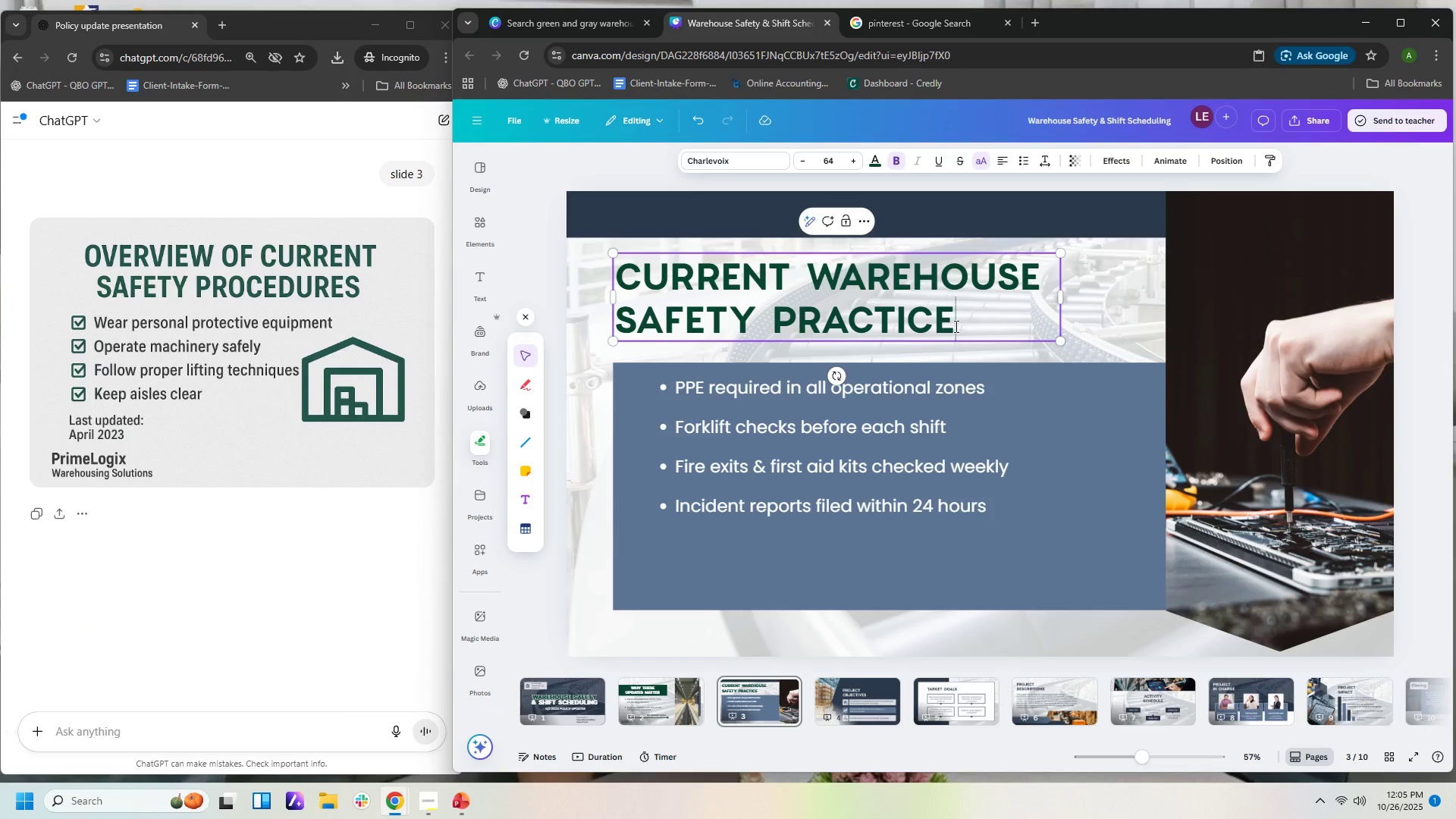 
left_click([955, 326])
 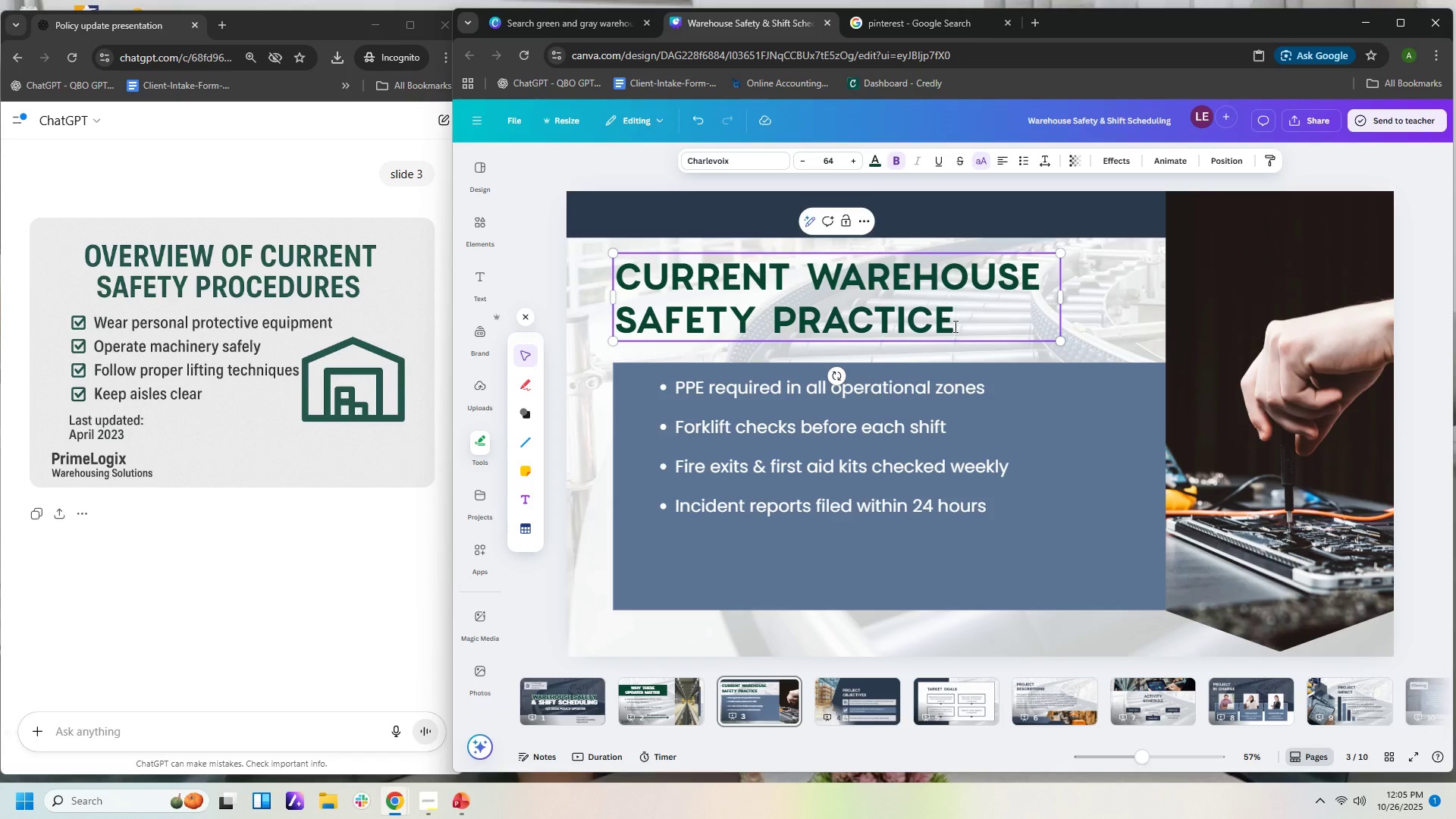 
wait(18.92)
 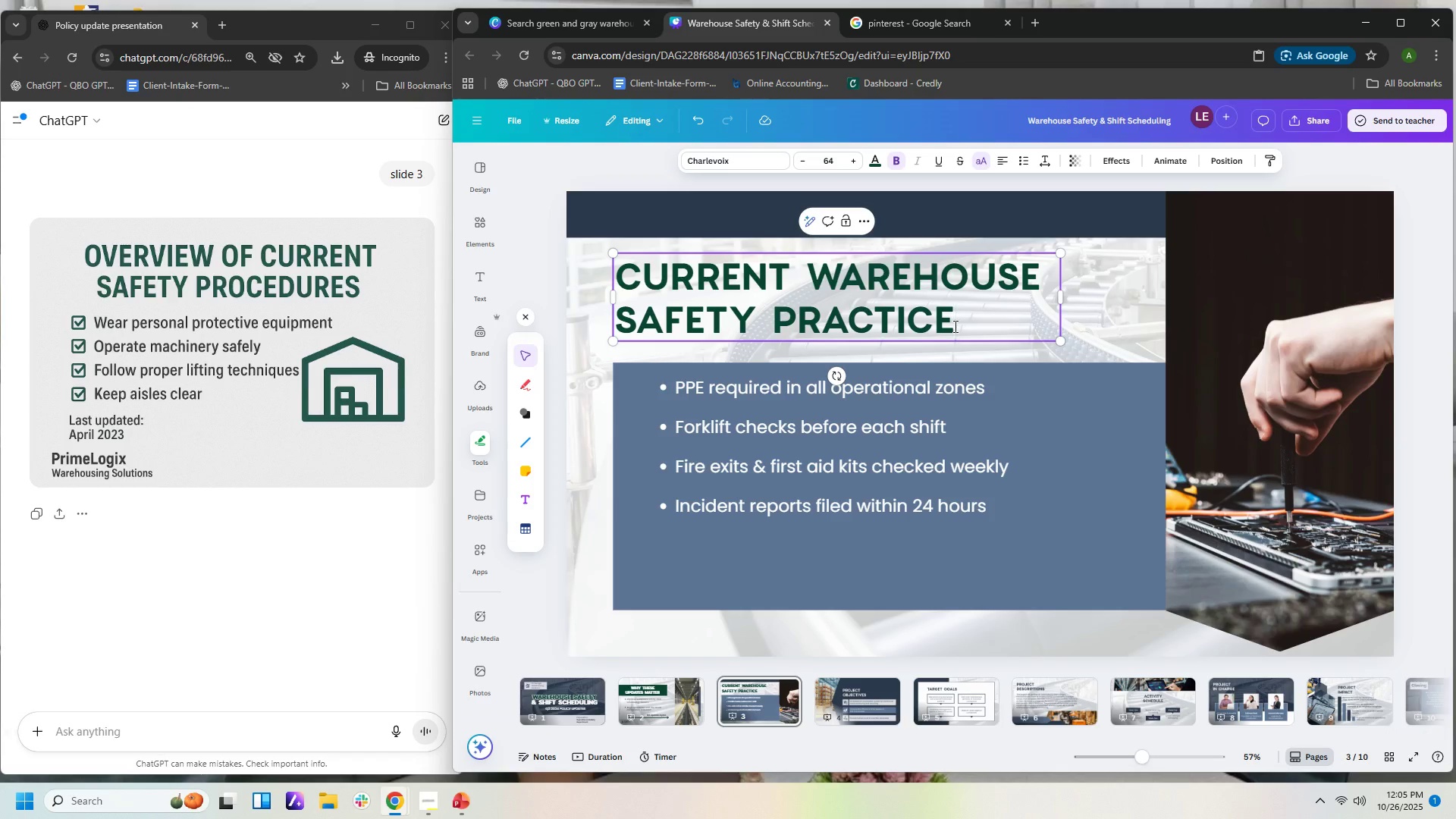 
left_click_drag(start_coordinate=[954, 326], to_coordinate=[620, 262])
 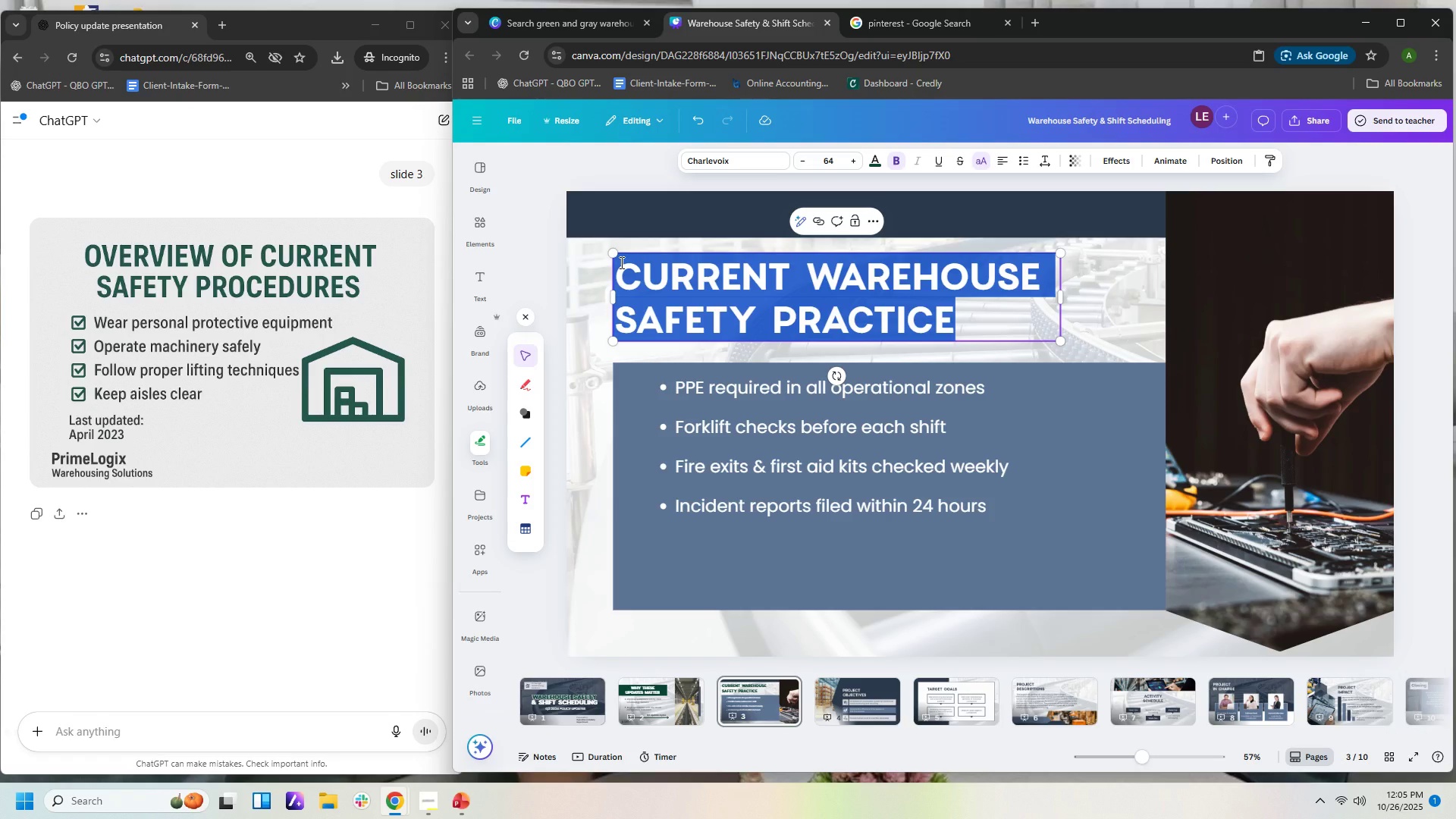 
type(OVERVIEW of urrent safety rp)
key(Backspace)
key(Backspace)
type(procedures)
 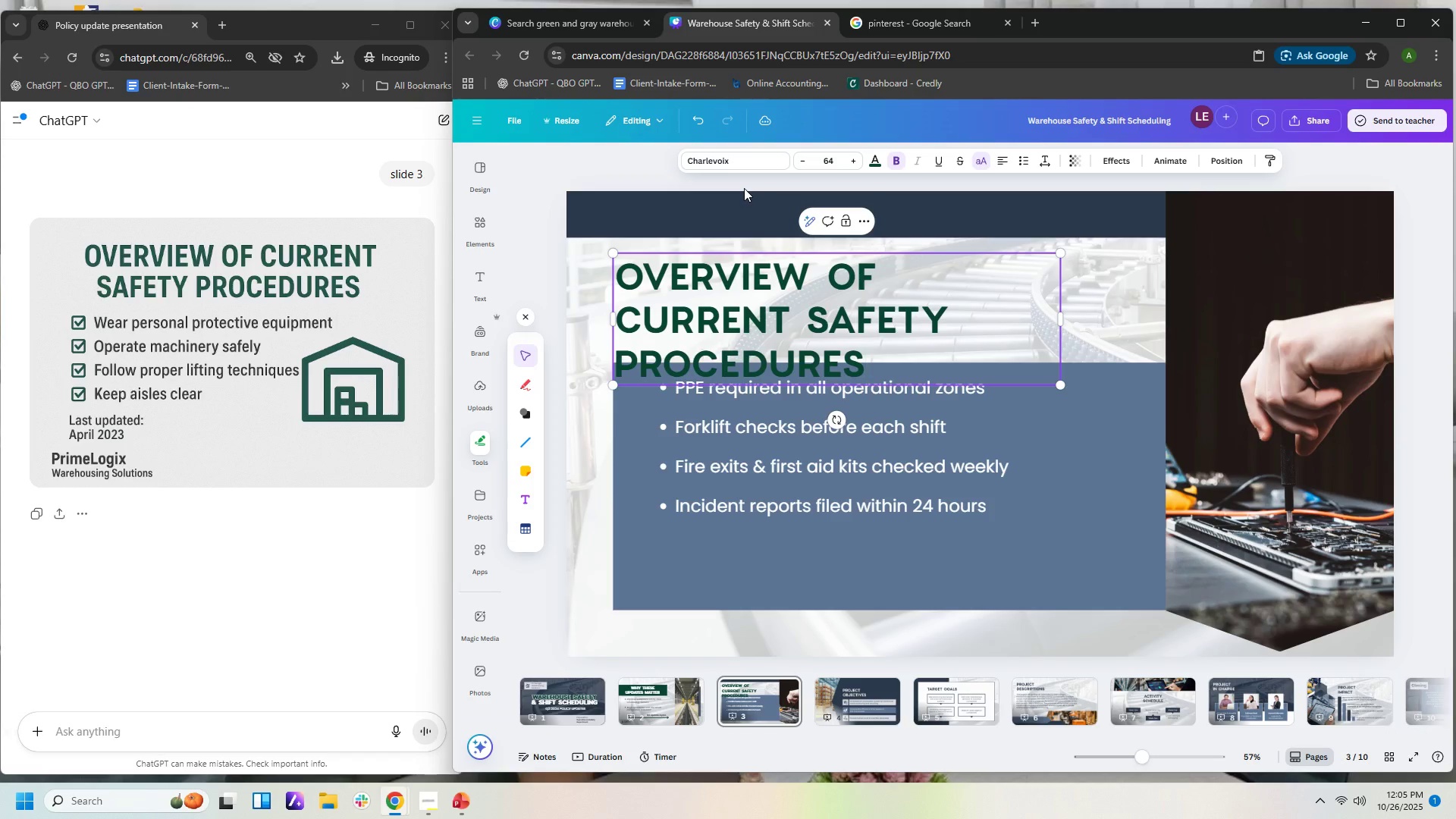 
left_click_drag(start_coordinate=[1065, 320], to_coordinate=[1099, 320])
 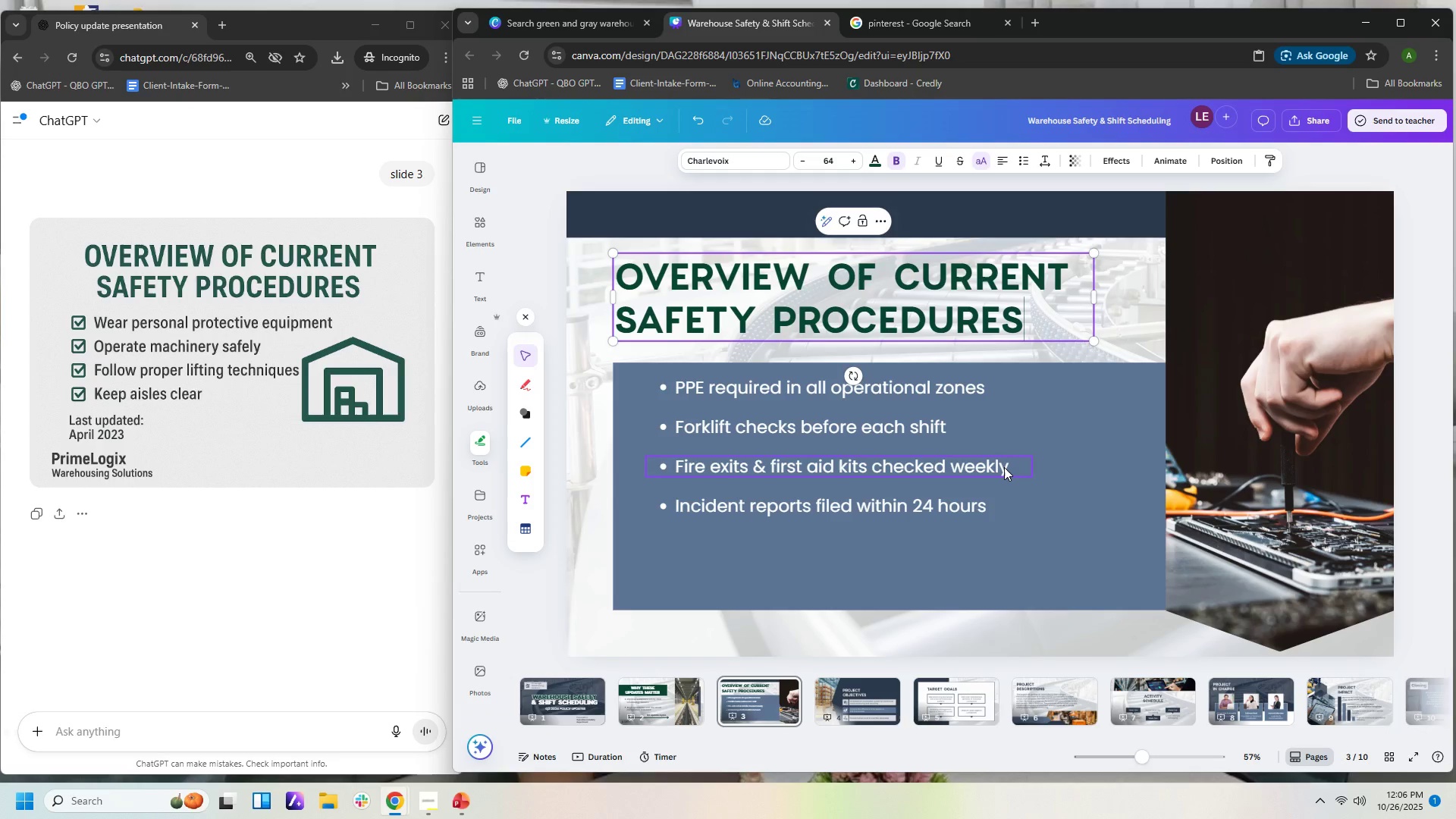 
wait(18.5)
 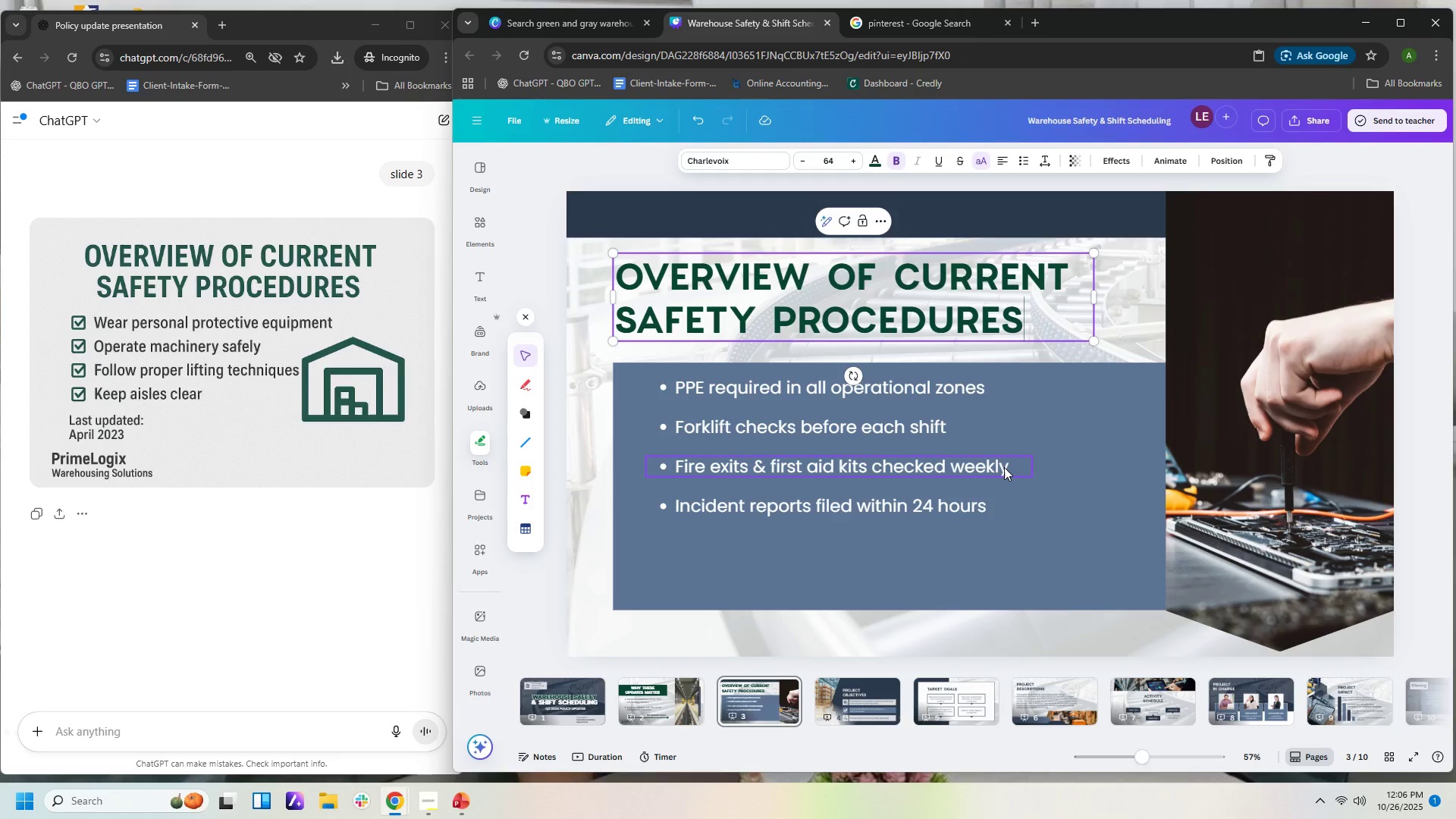 
left_click([968, 509])
 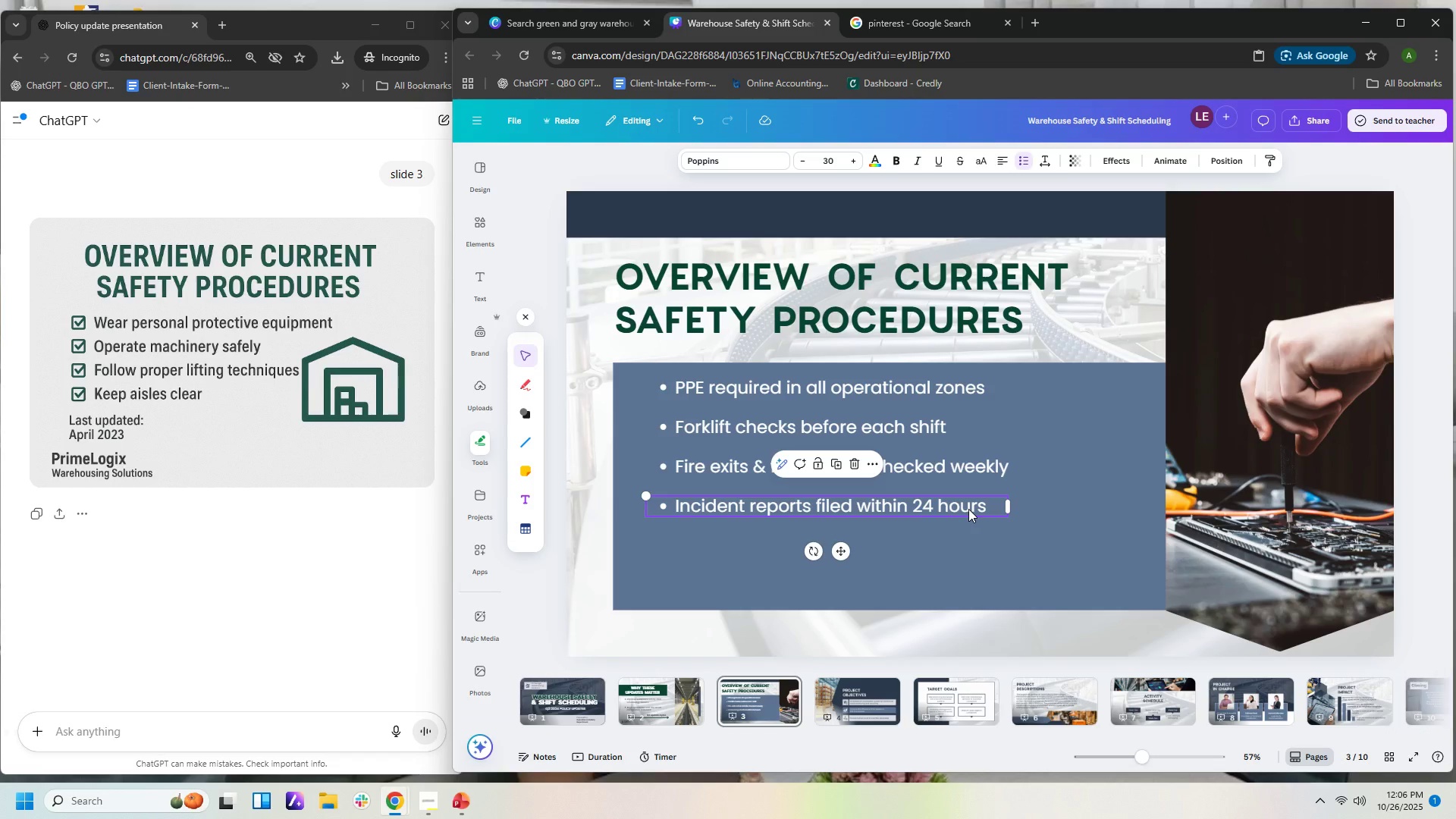 
key(Control+C)
 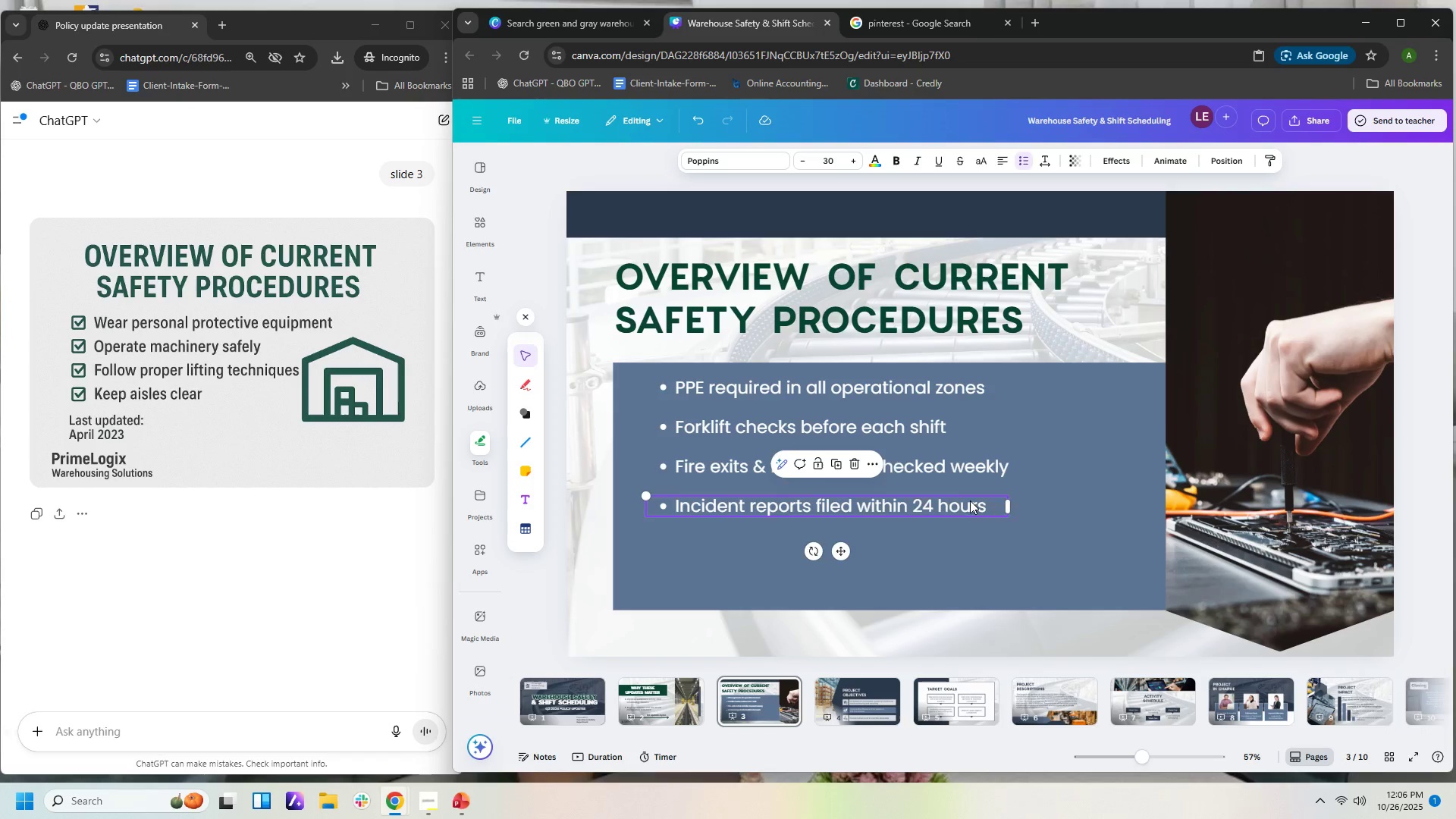 
key(Control+V)
 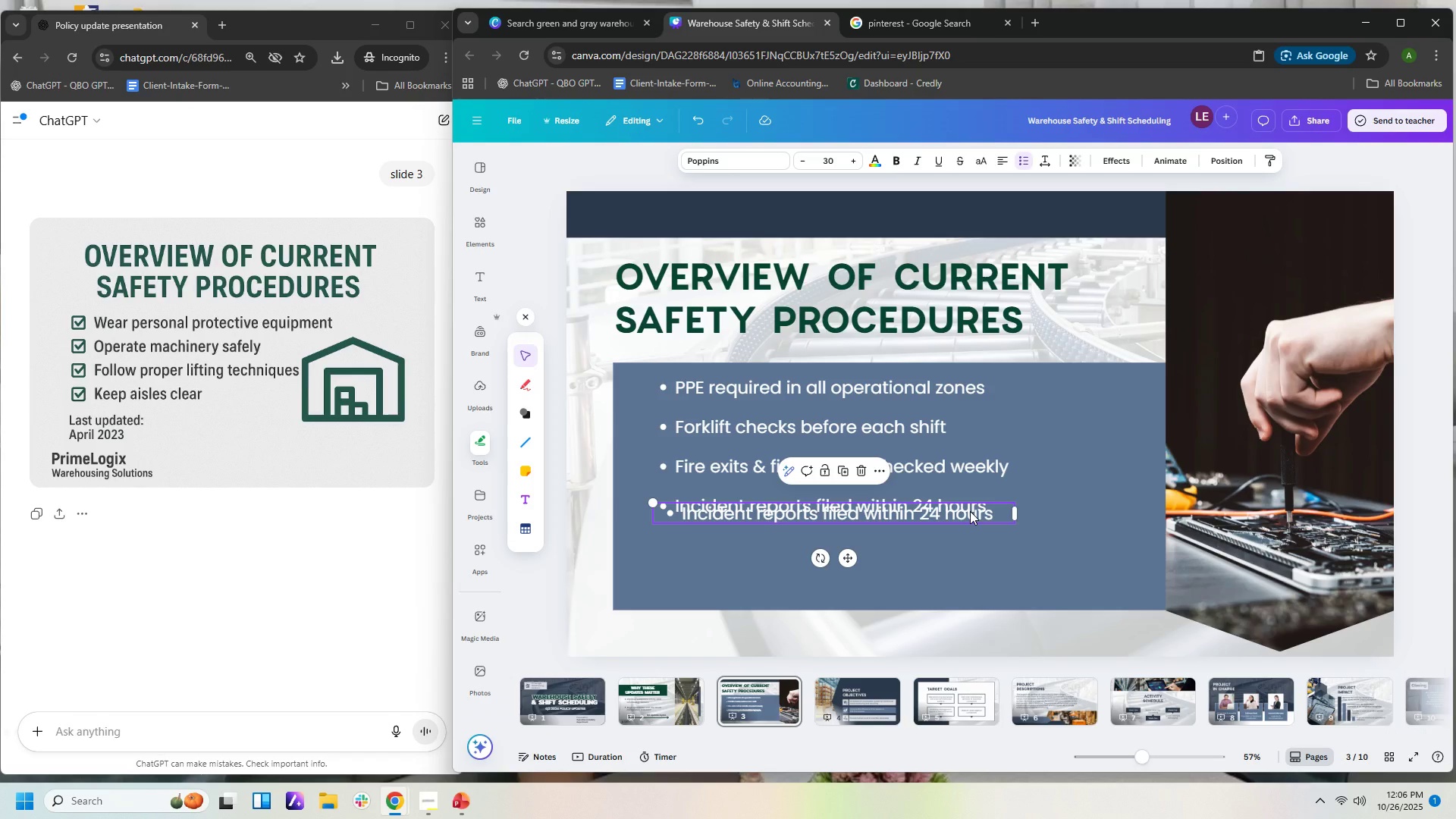 
left_click_drag(start_coordinate=[970, 511], to_coordinate=[965, 551])
 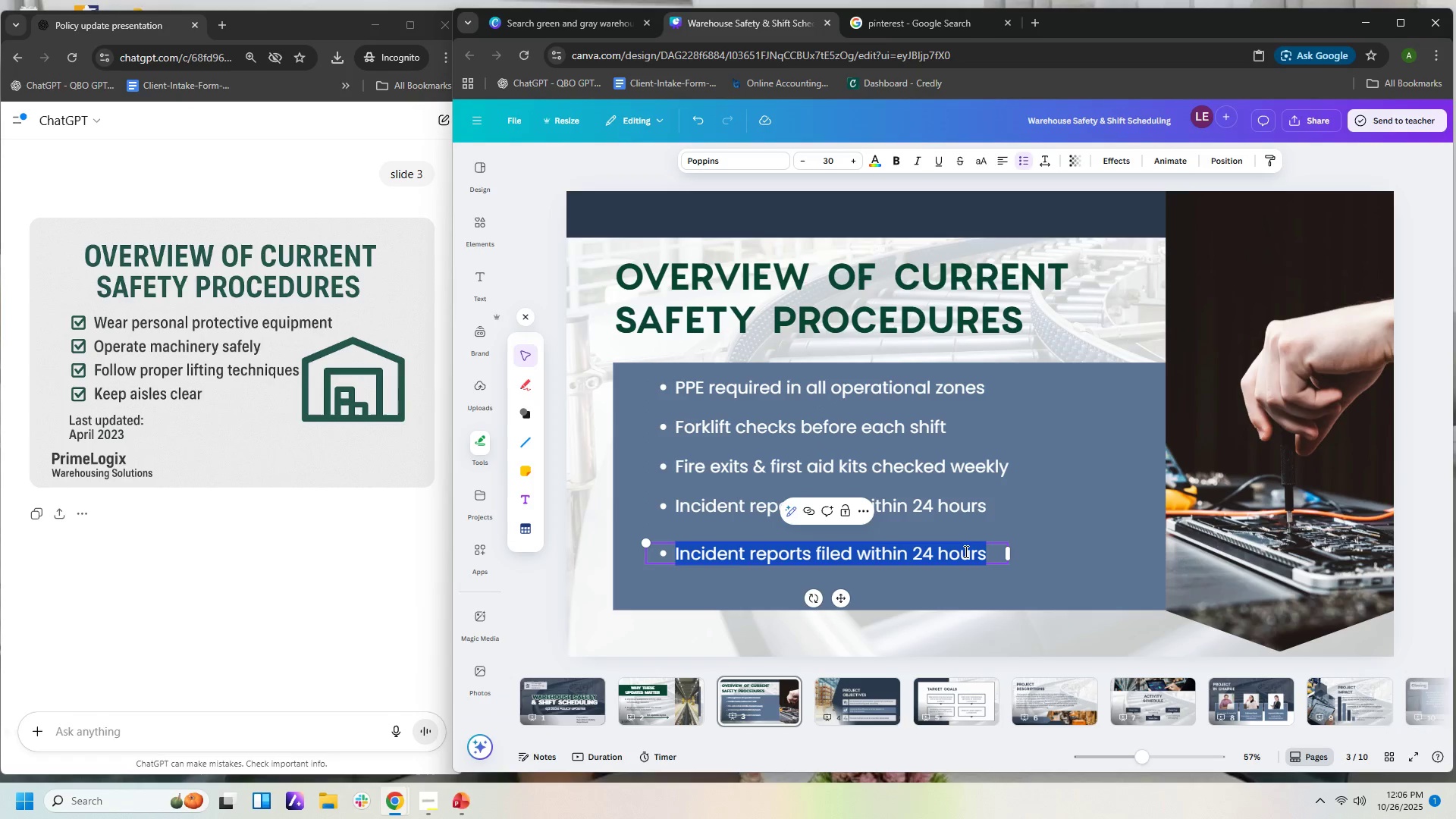 
double_click([965, 551])
 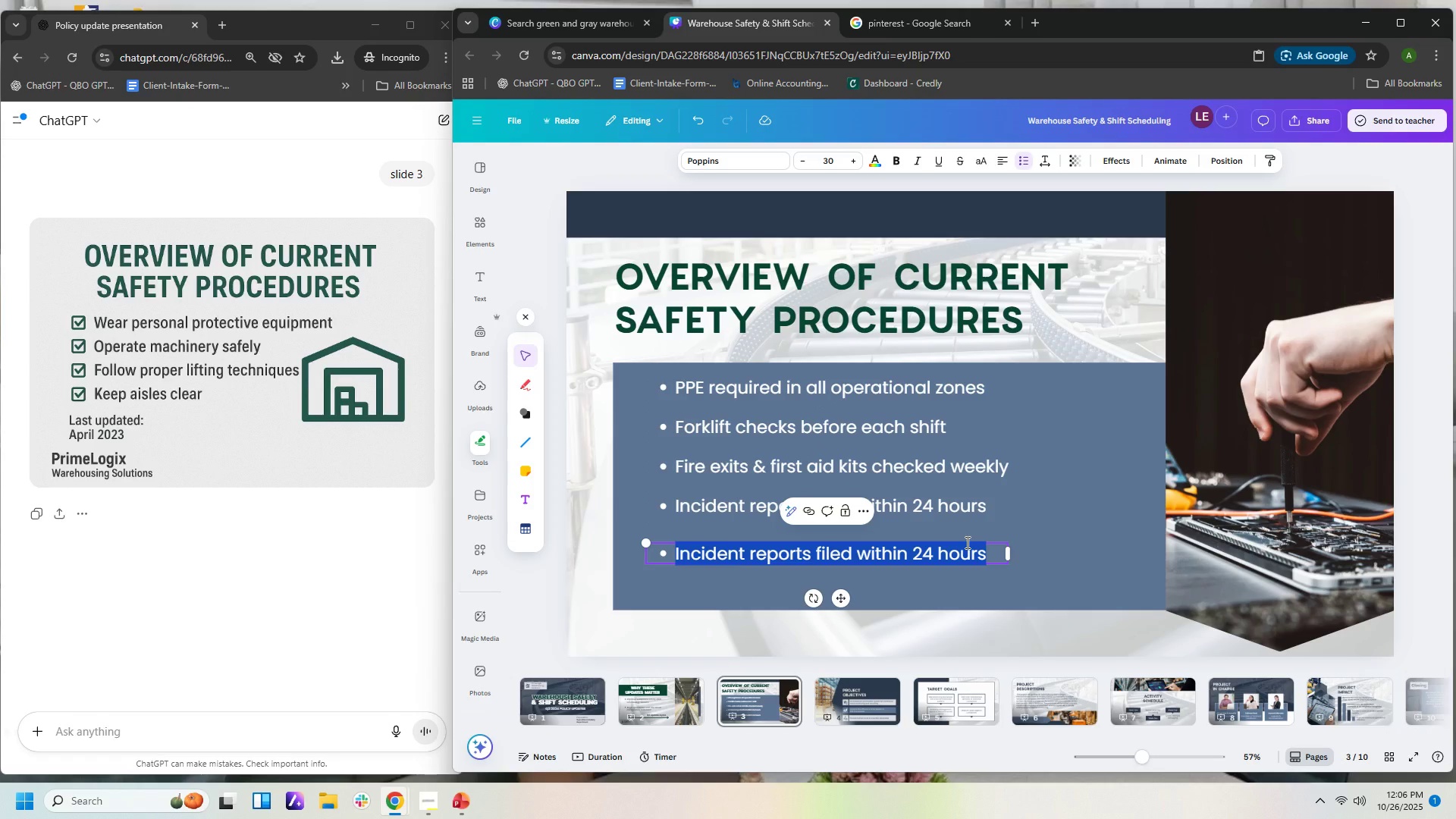 
type(:)
key(Backspace)
type(L)
key(Backspace)
key(Backspace)
key(Backspace)
type(LAs)
key(Backspace)
key(Backspace)
type(asr)
key(Backspace)
type(t UpdatedL)
key(Backspace)
type(: Aprol )
key(Backspace)
key(Backspace)
key(Backspace)
type(o)
key(Backspace)
type(il 2023)
 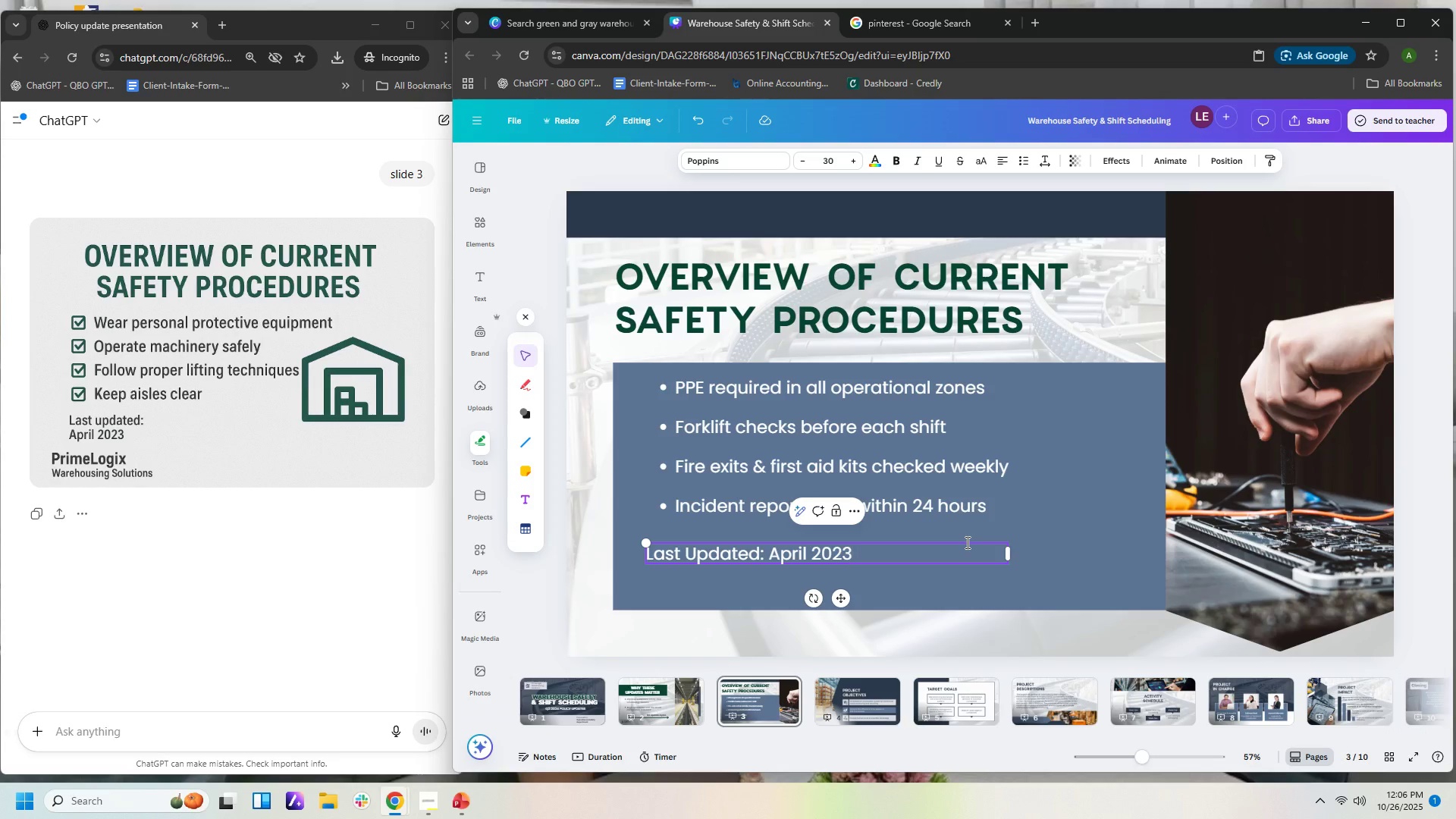 
wait(9.83)
 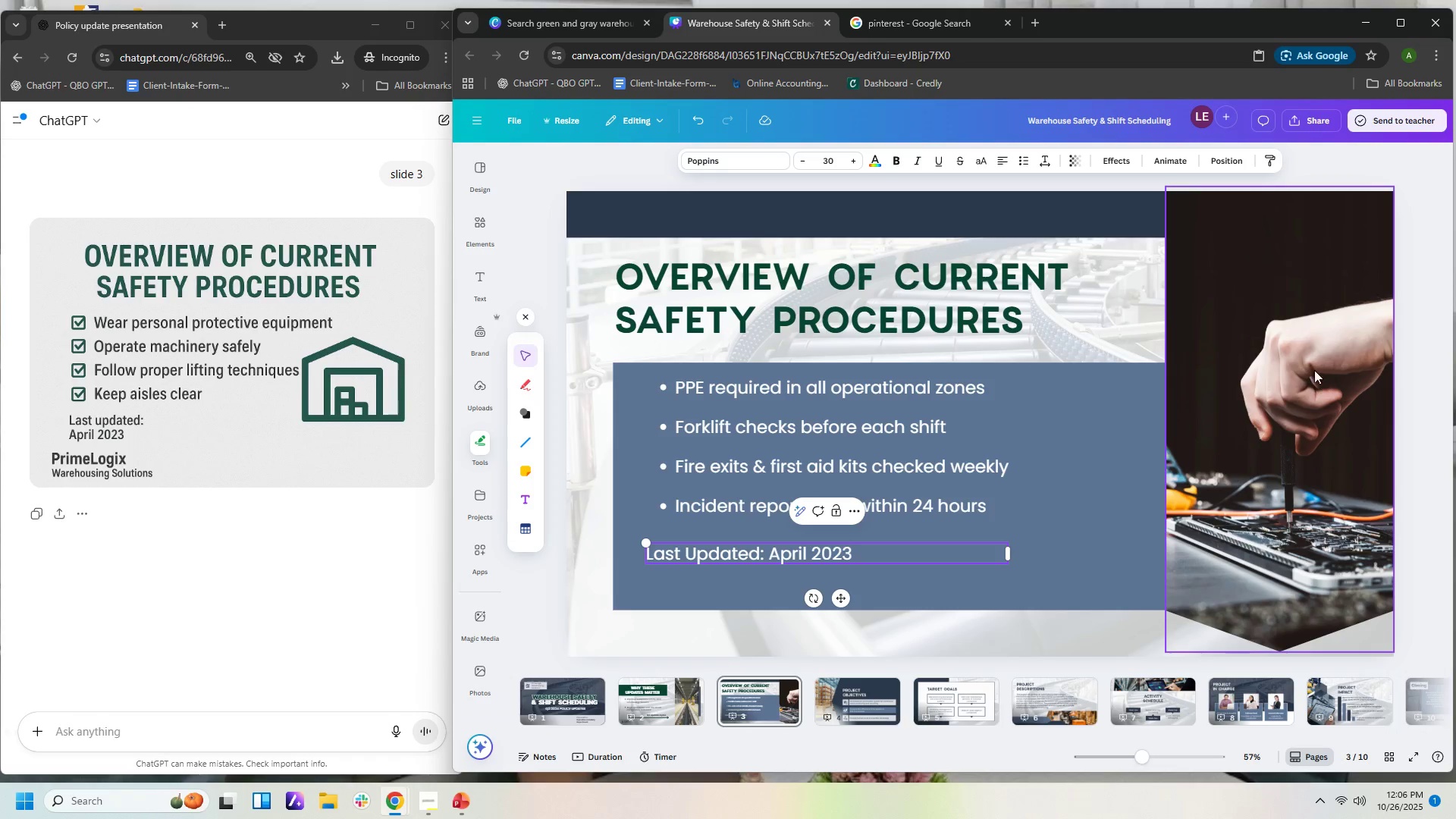 
left_click([874, 23])
 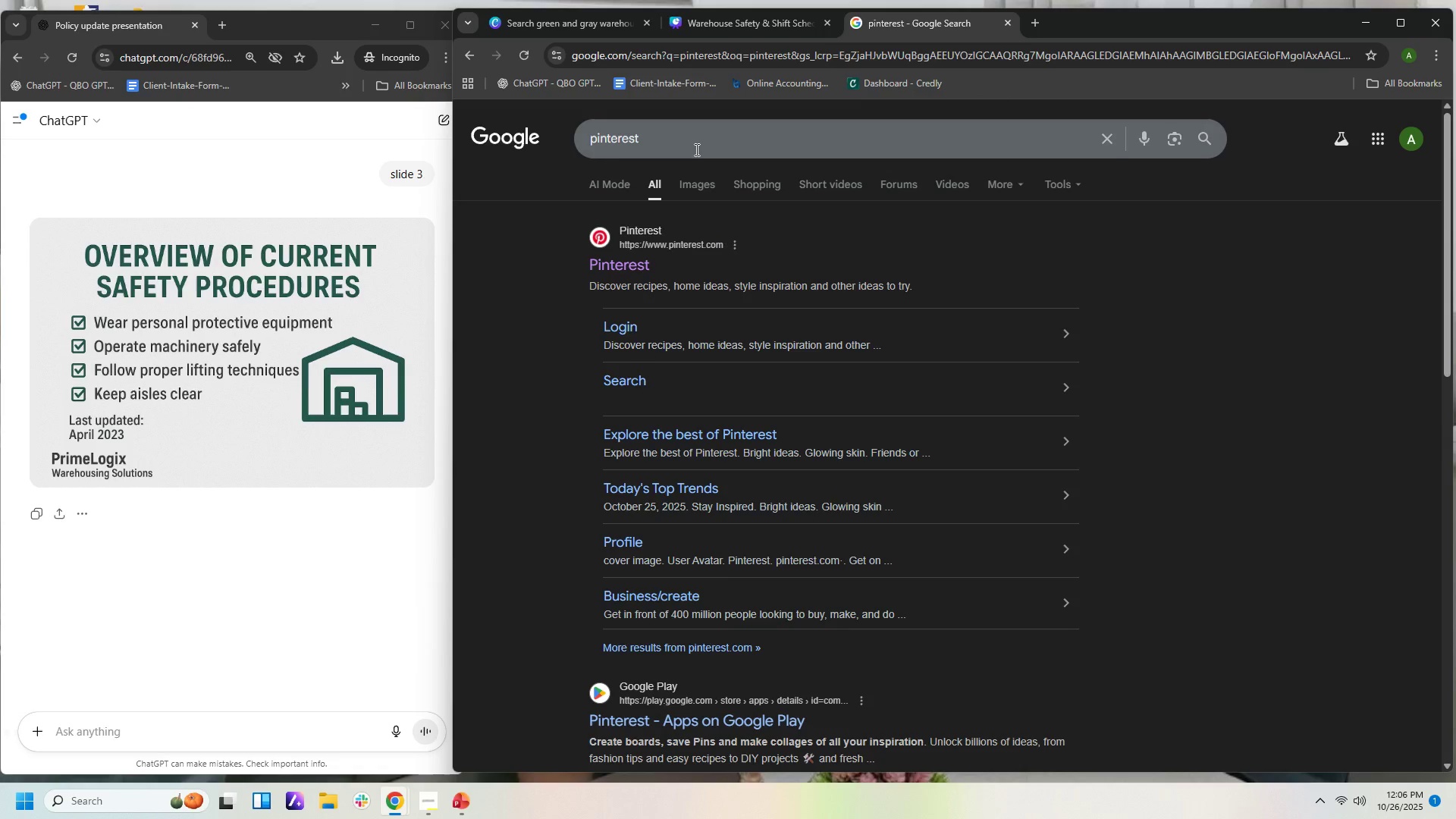 
left_click_drag(start_coordinate=[695, 147], to_coordinate=[638, 143])
 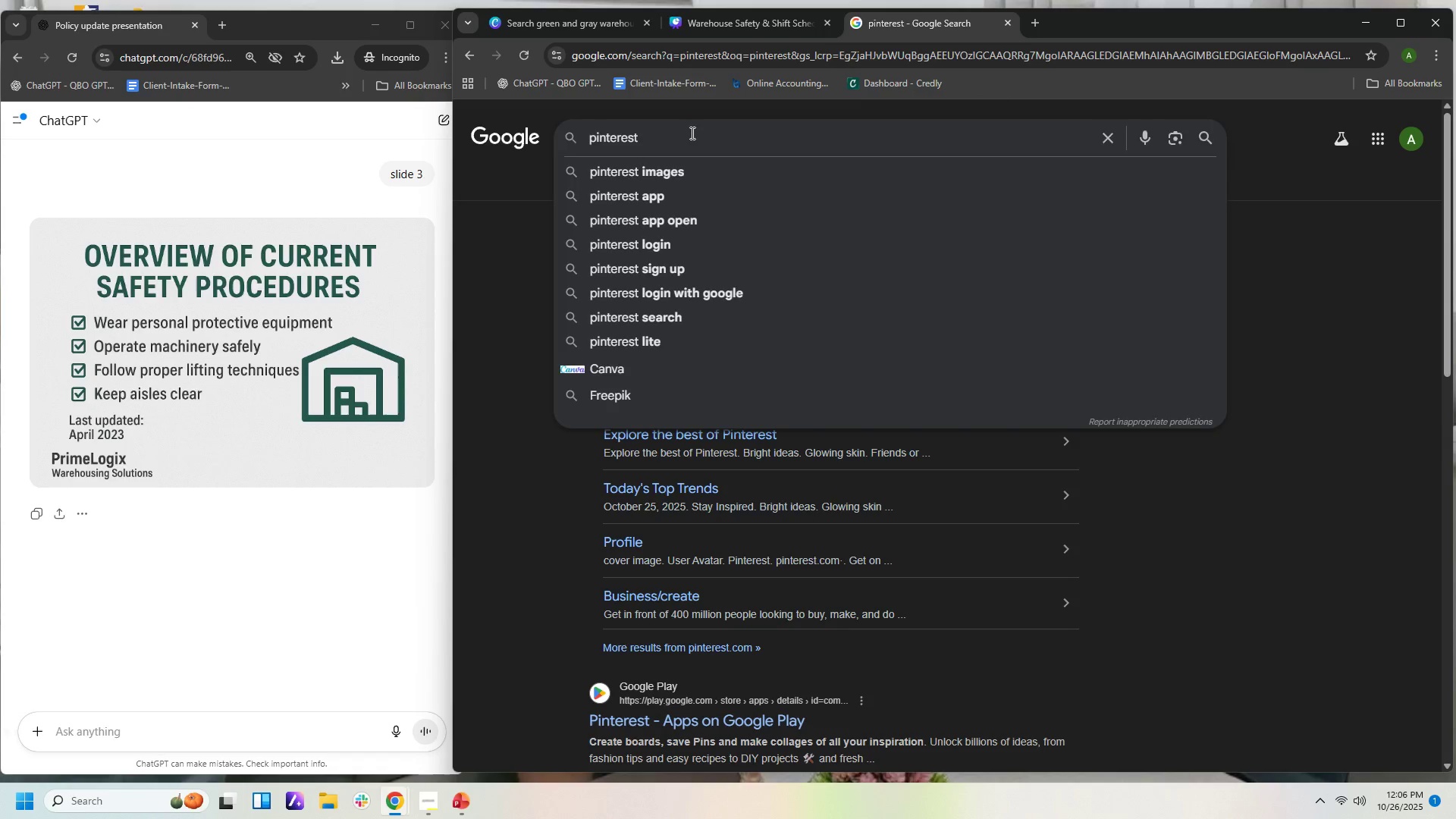 
left_click([691, 133])
 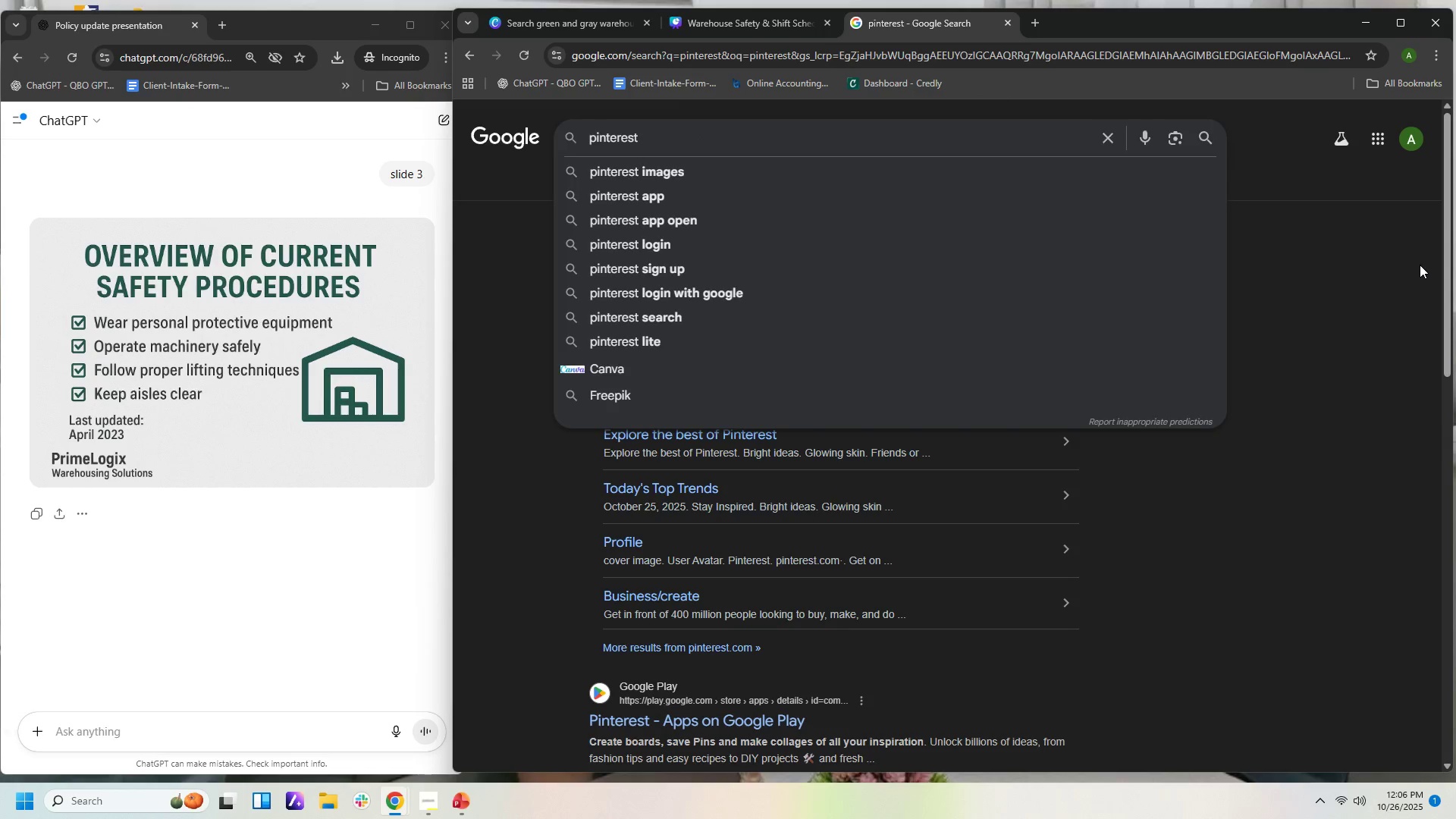 
left_click([1424, 267])
 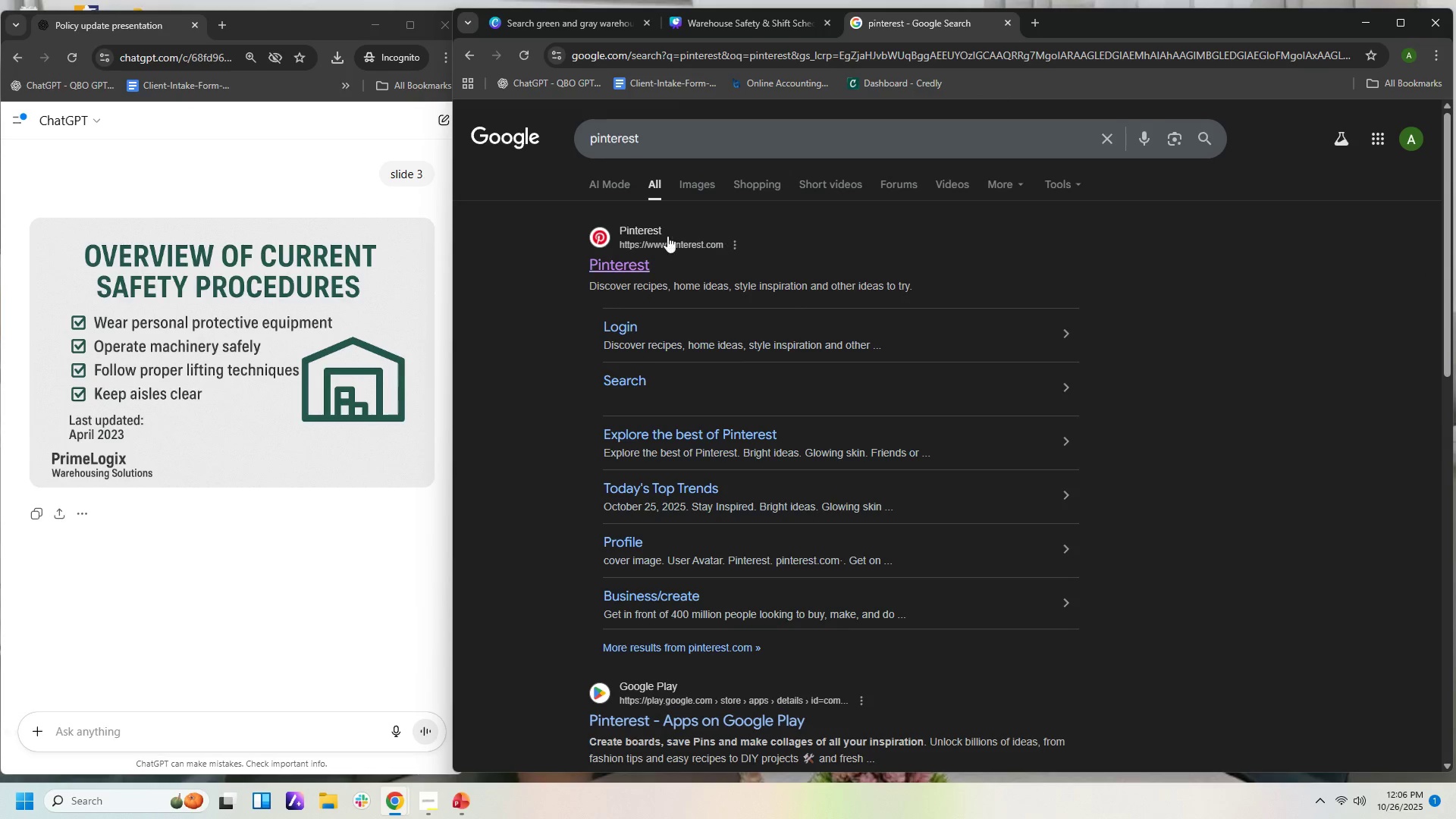 
left_click([664, 236])
 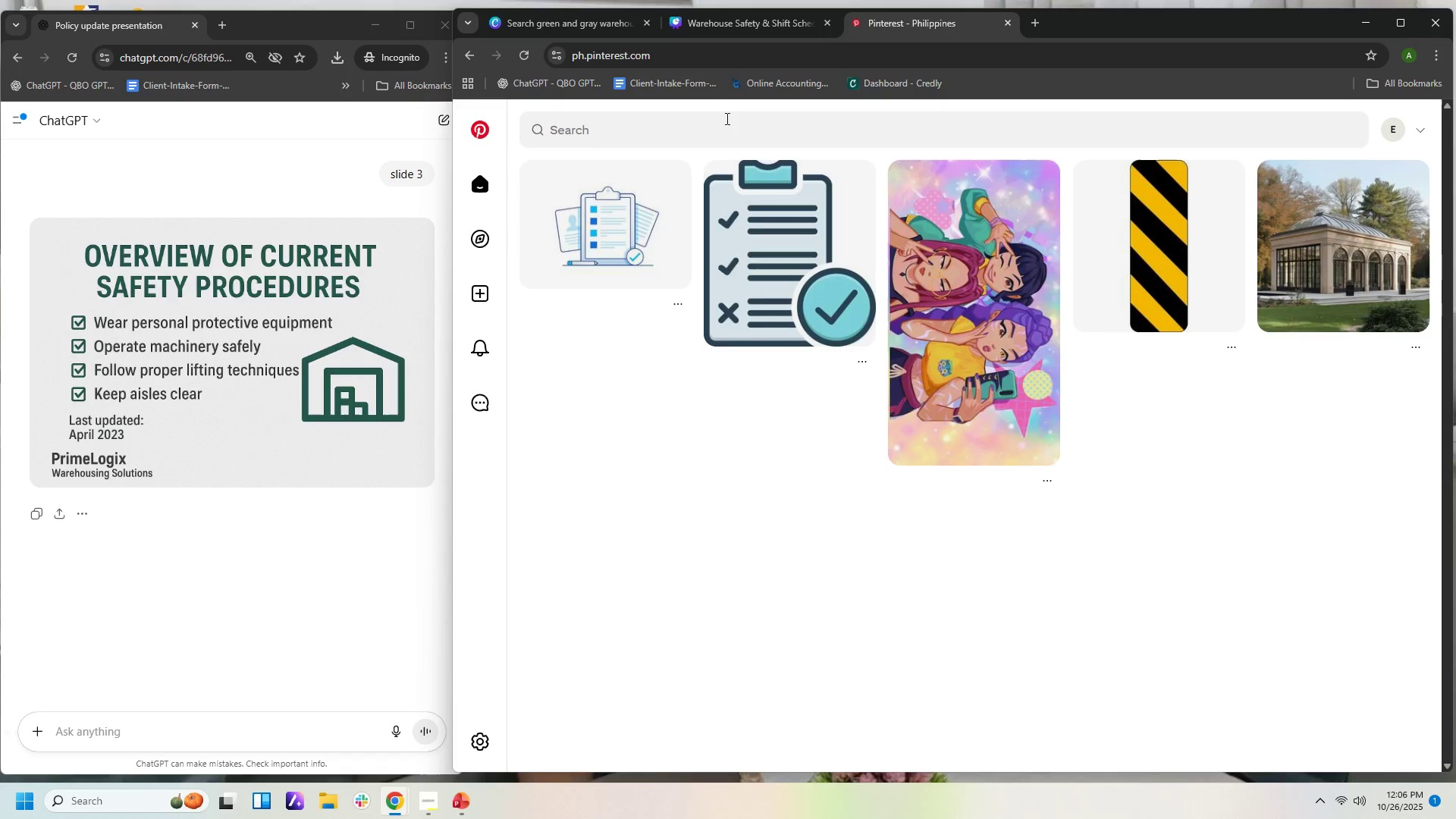 
left_click([706, 121])
 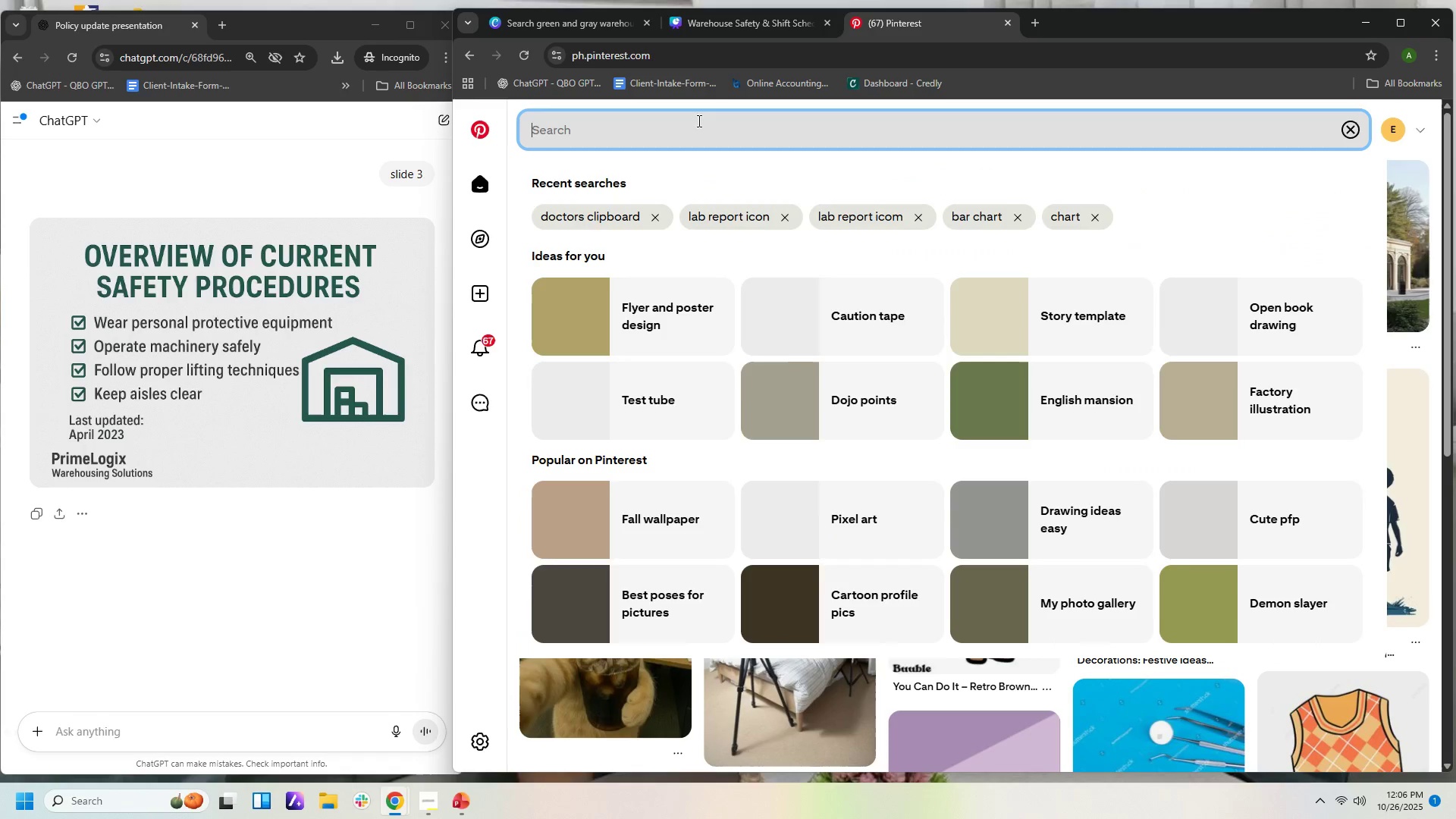 
type(warehousde )
key(Backspace)
key(Backspace)
key(Backspace)
type(e safety measures)
 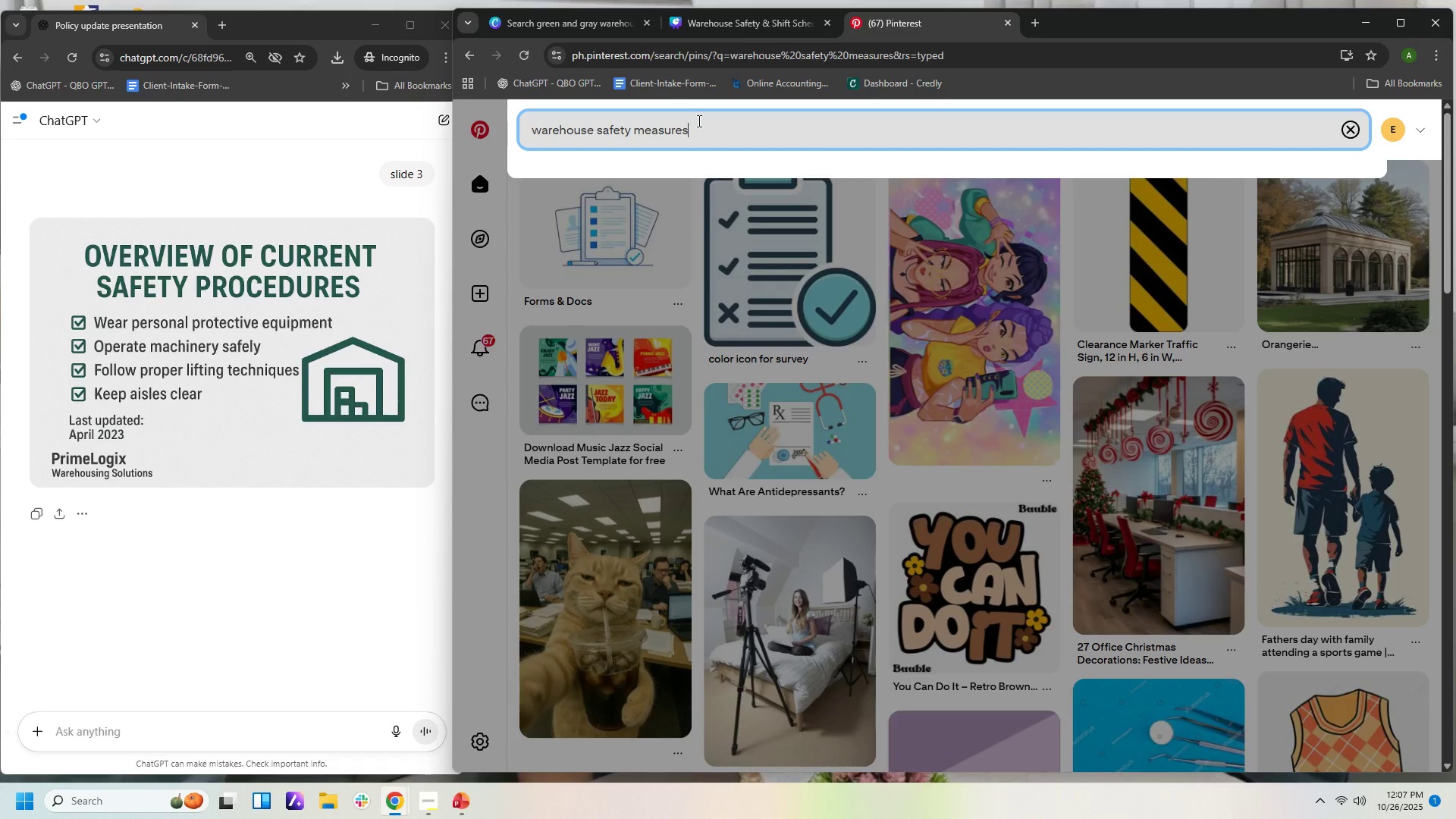 
key(Enter)
 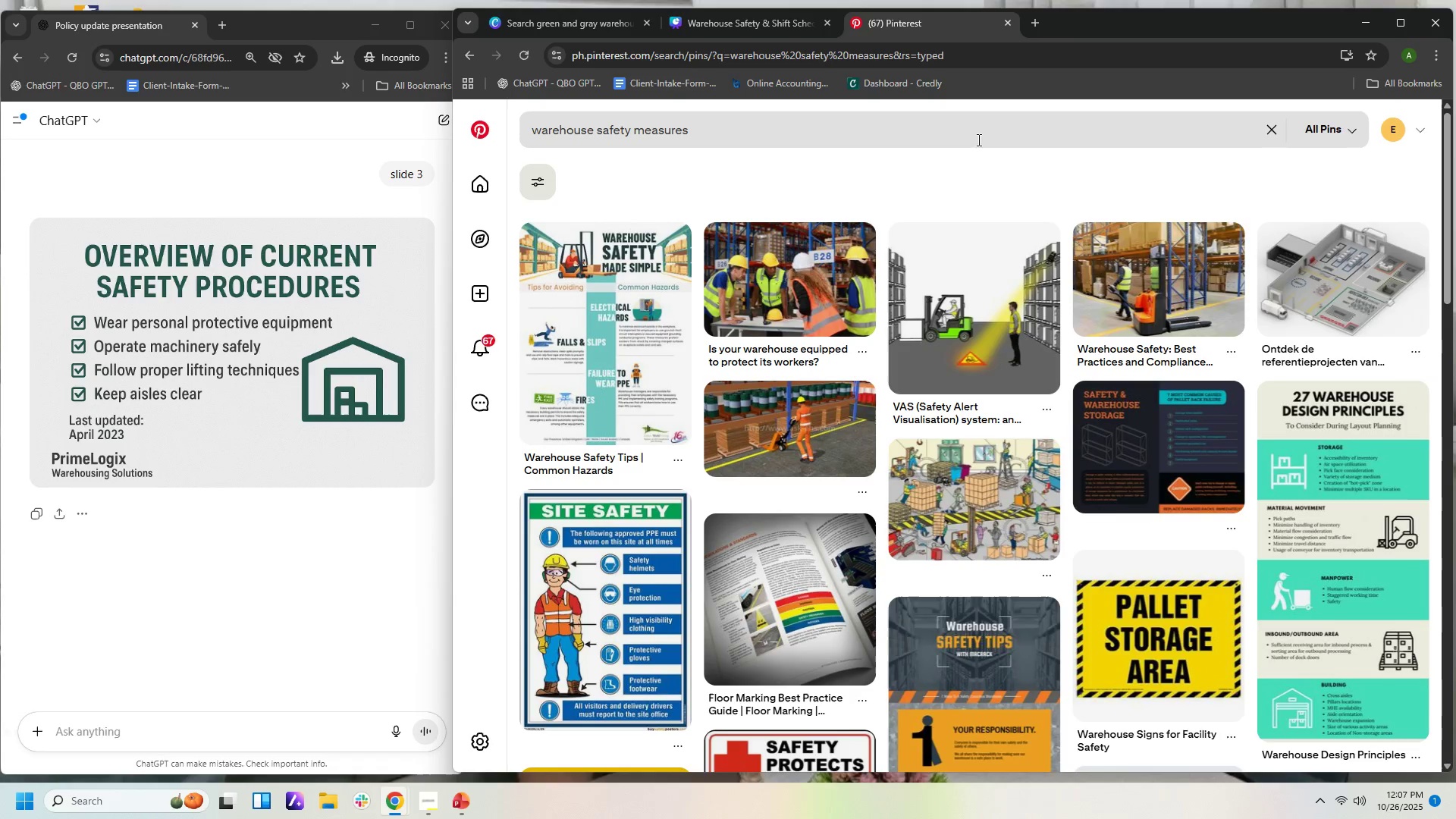 
wait(7.0)
 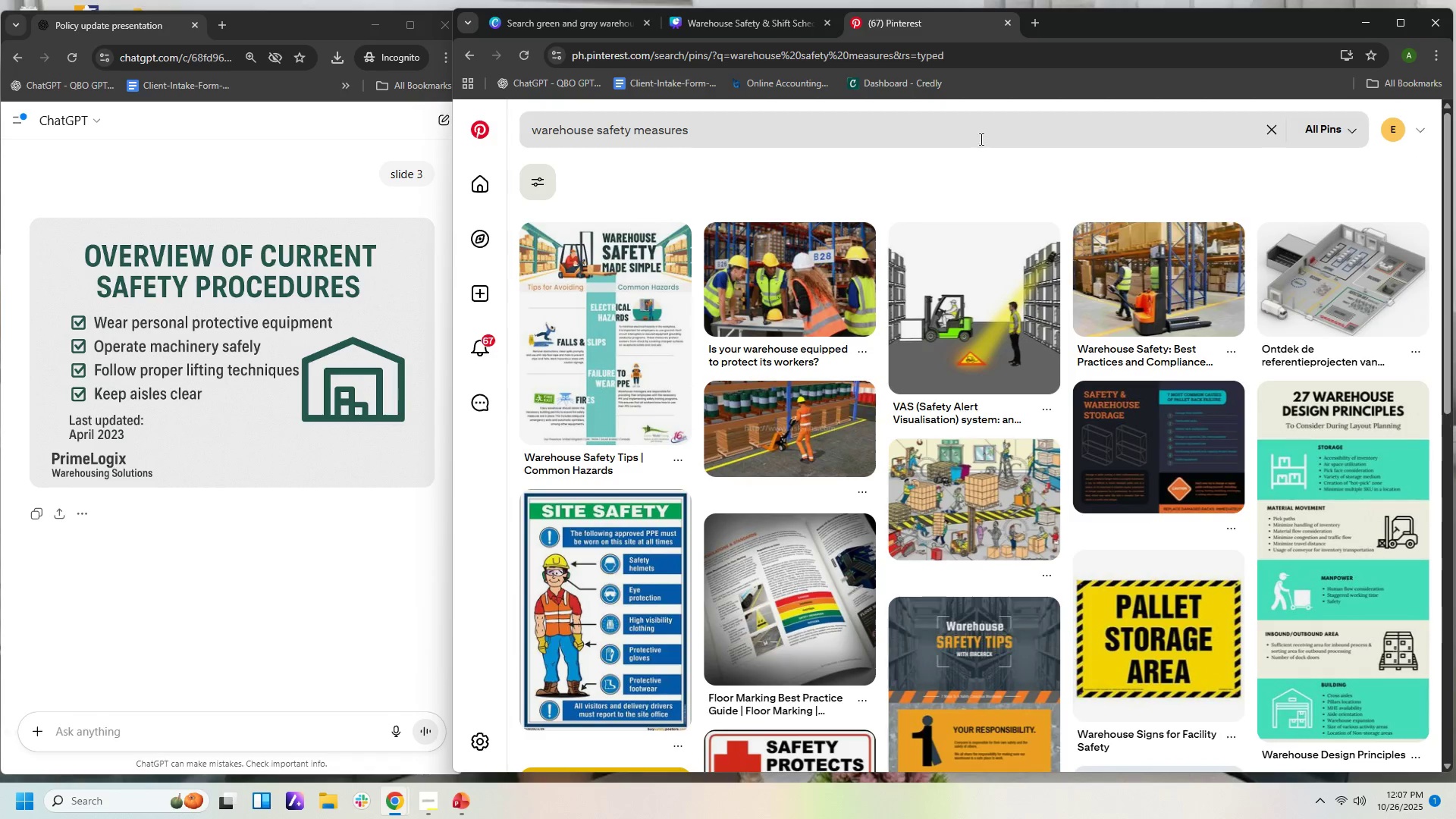 
scroll: coordinate [1016, 245], scroll_direction: down, amount: 20.0
 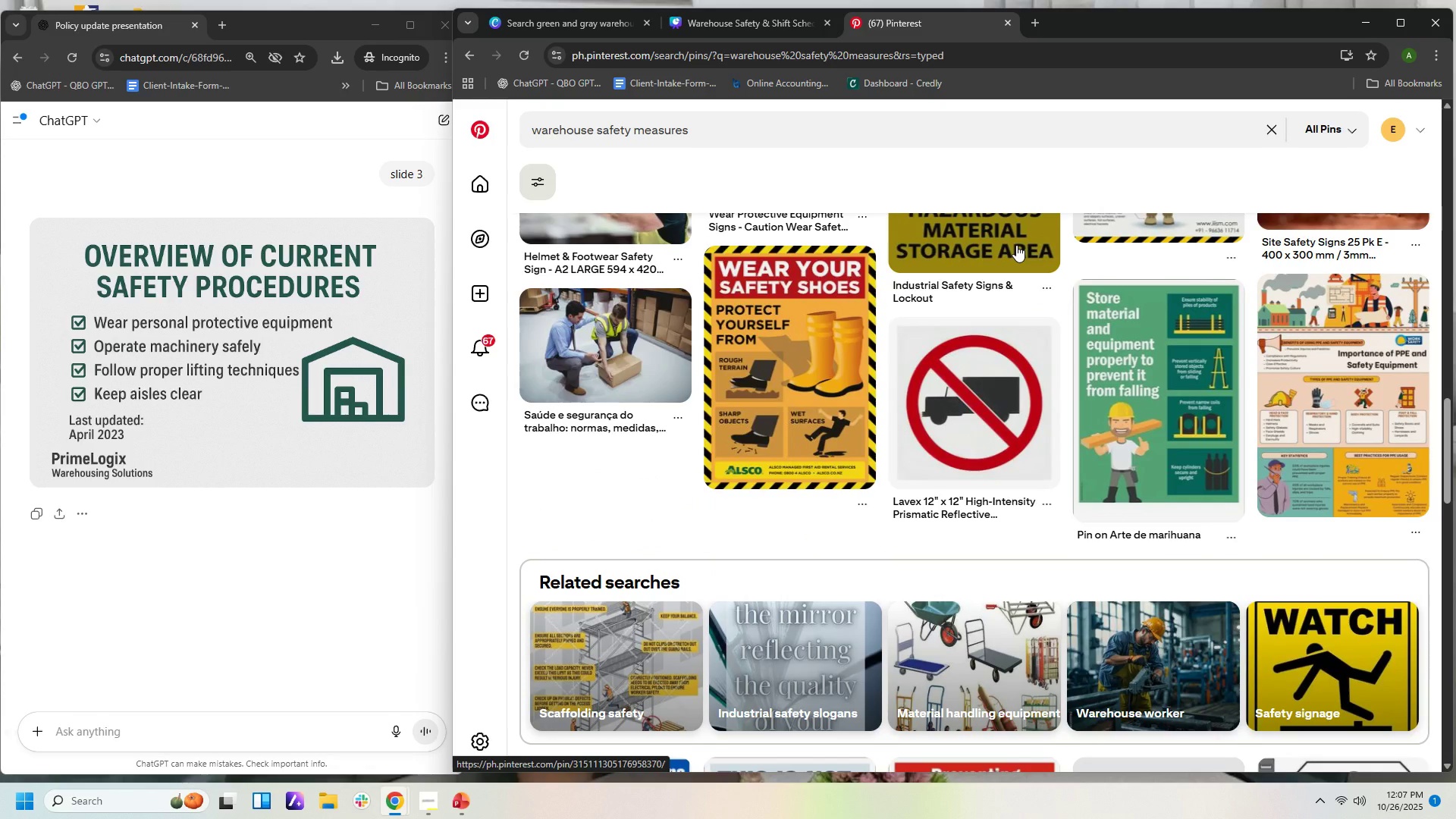 
scroll: coordinate [1018, 243], scroll_direction: up, amount: 18.0
 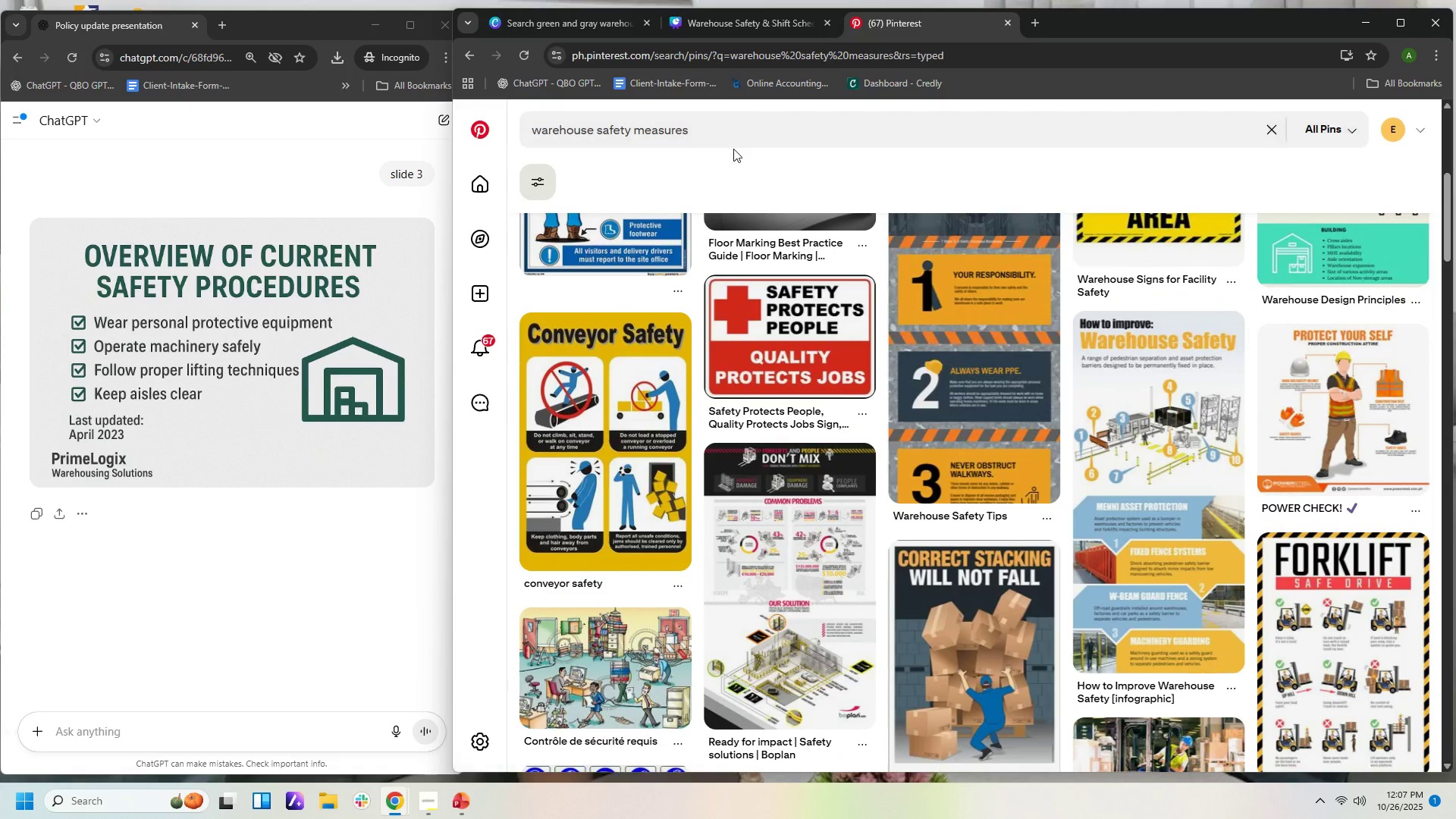 
left_click([728, 130])
 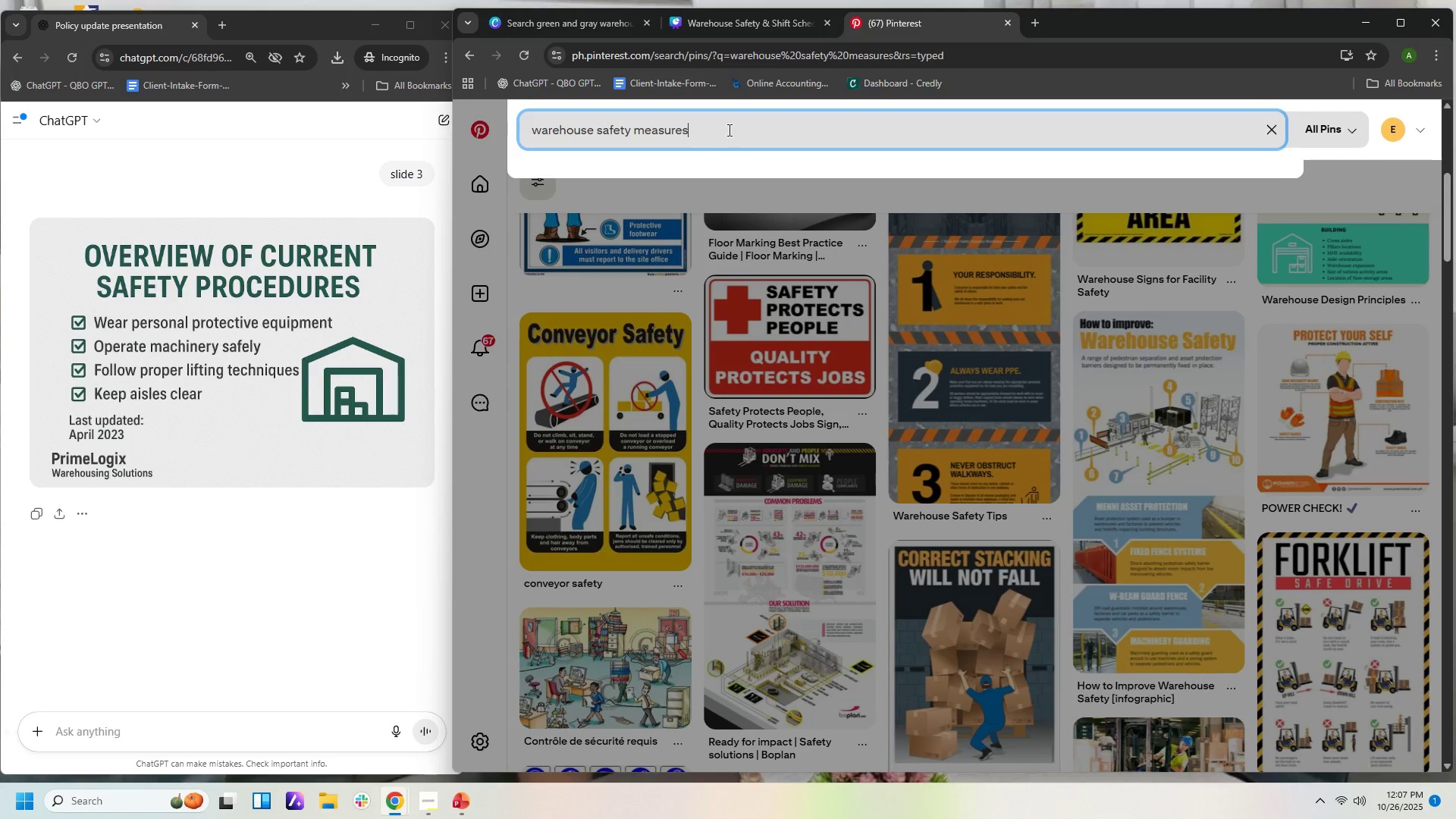 
key(Backspace)
key(Backspace)
key(Backspace)
key(Backspace)
key(Backspace)
key(Backspace)
key(Backspace)
key(Backspace)
type(pt)
key(Backspace)
type(rocedures)
 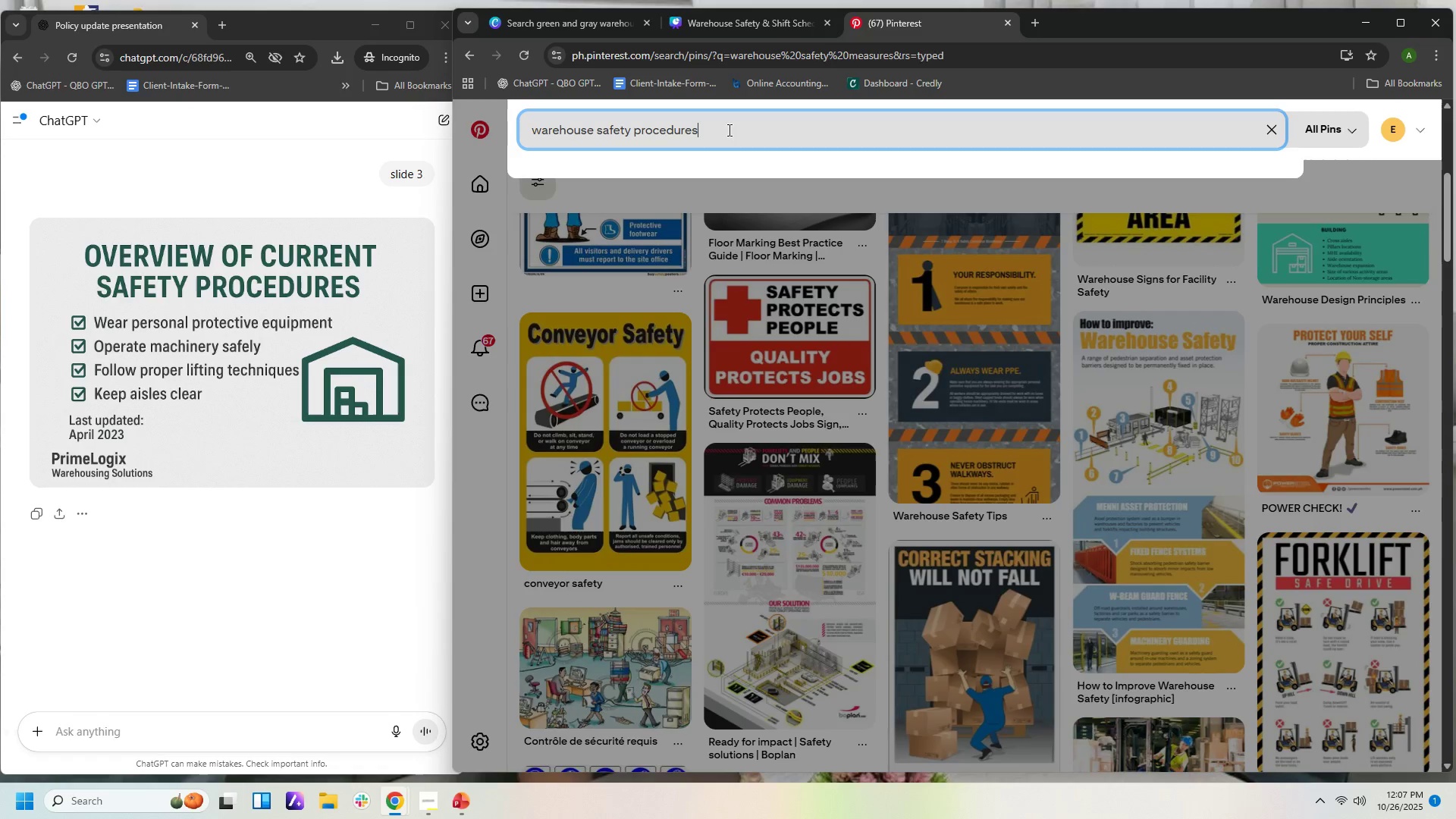 
key(Enter)
 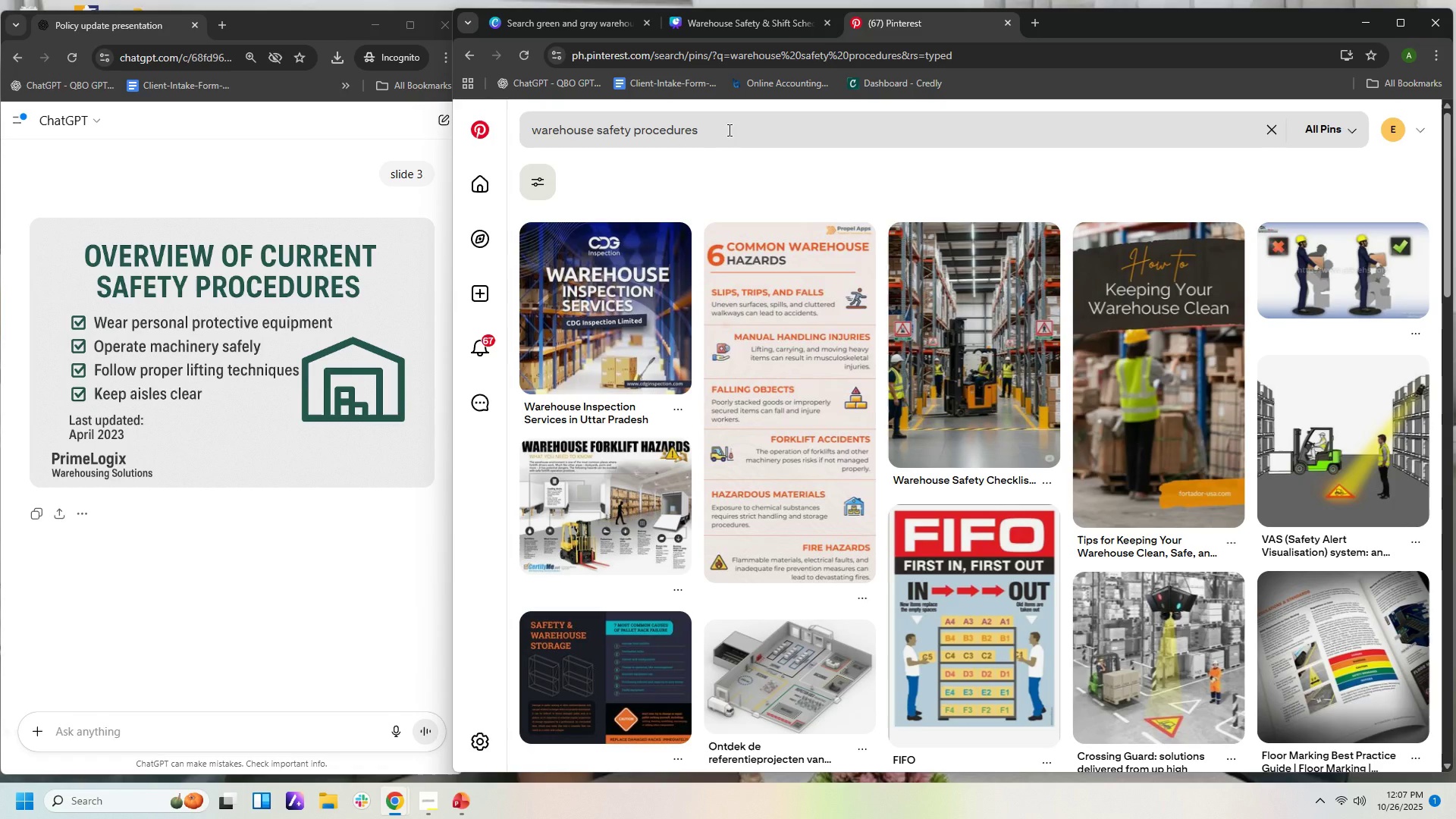 
wait(10.55)
 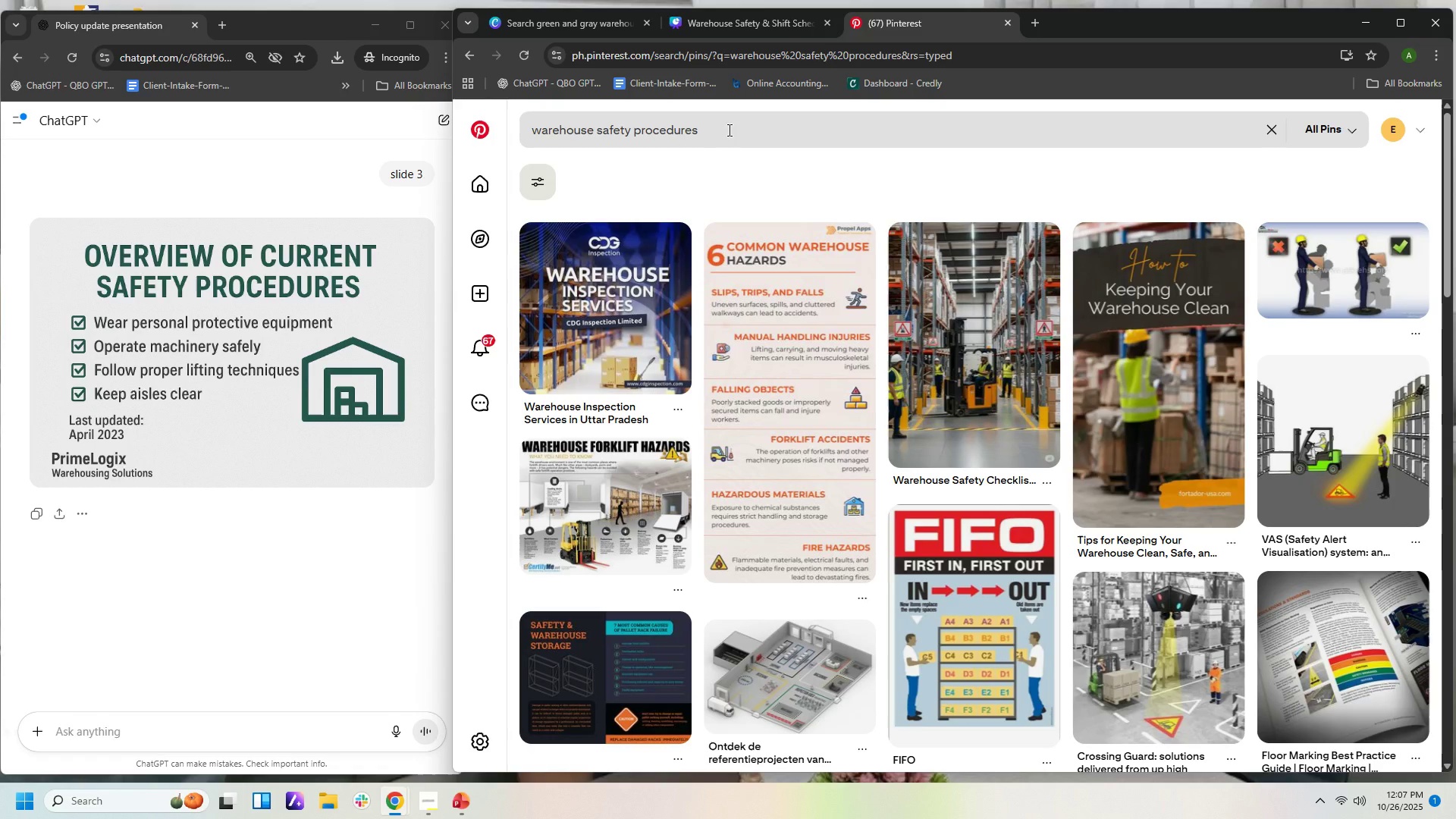 
left_click([1024, 338])
 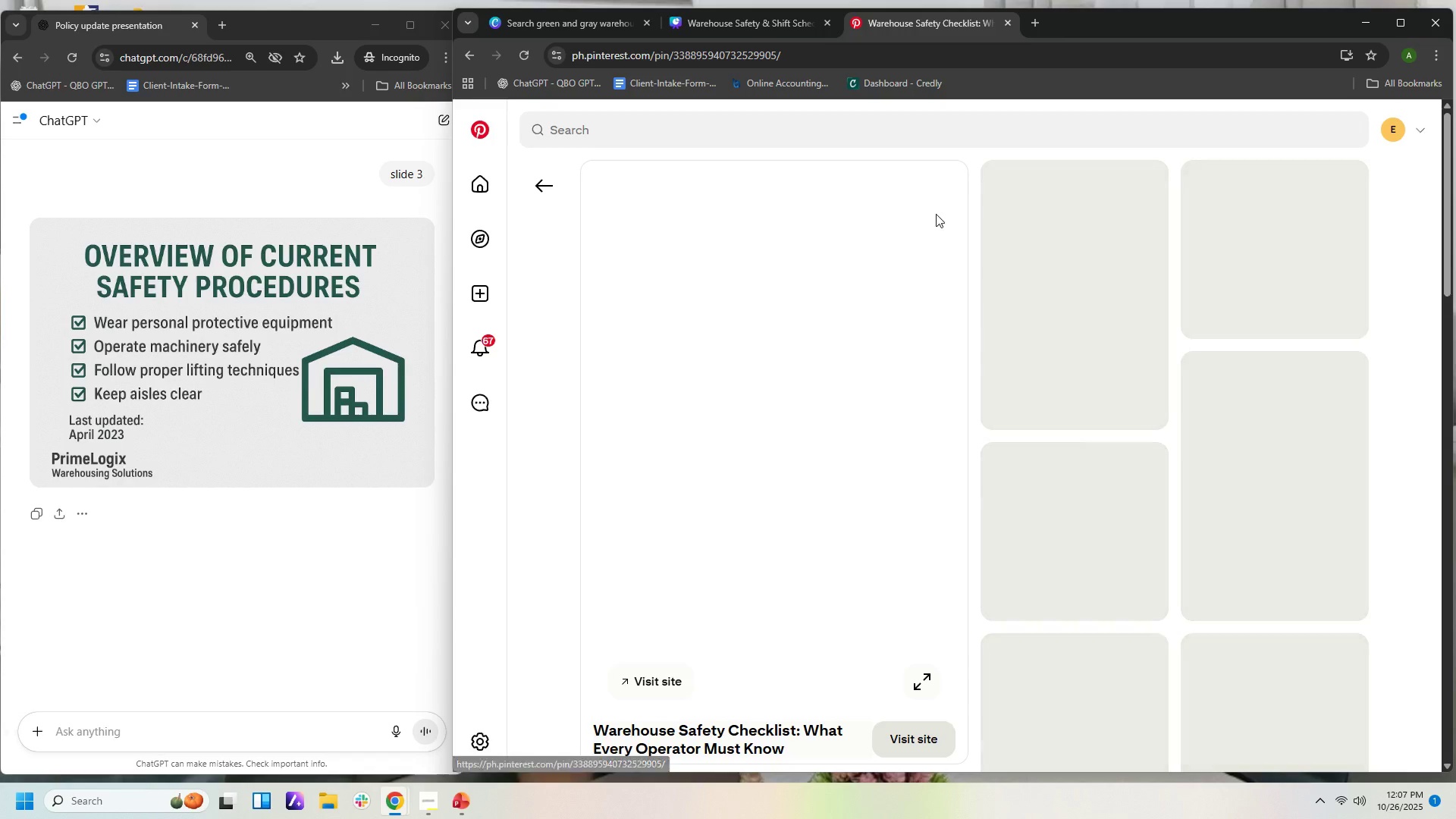 
mouse_move([960, 262])
 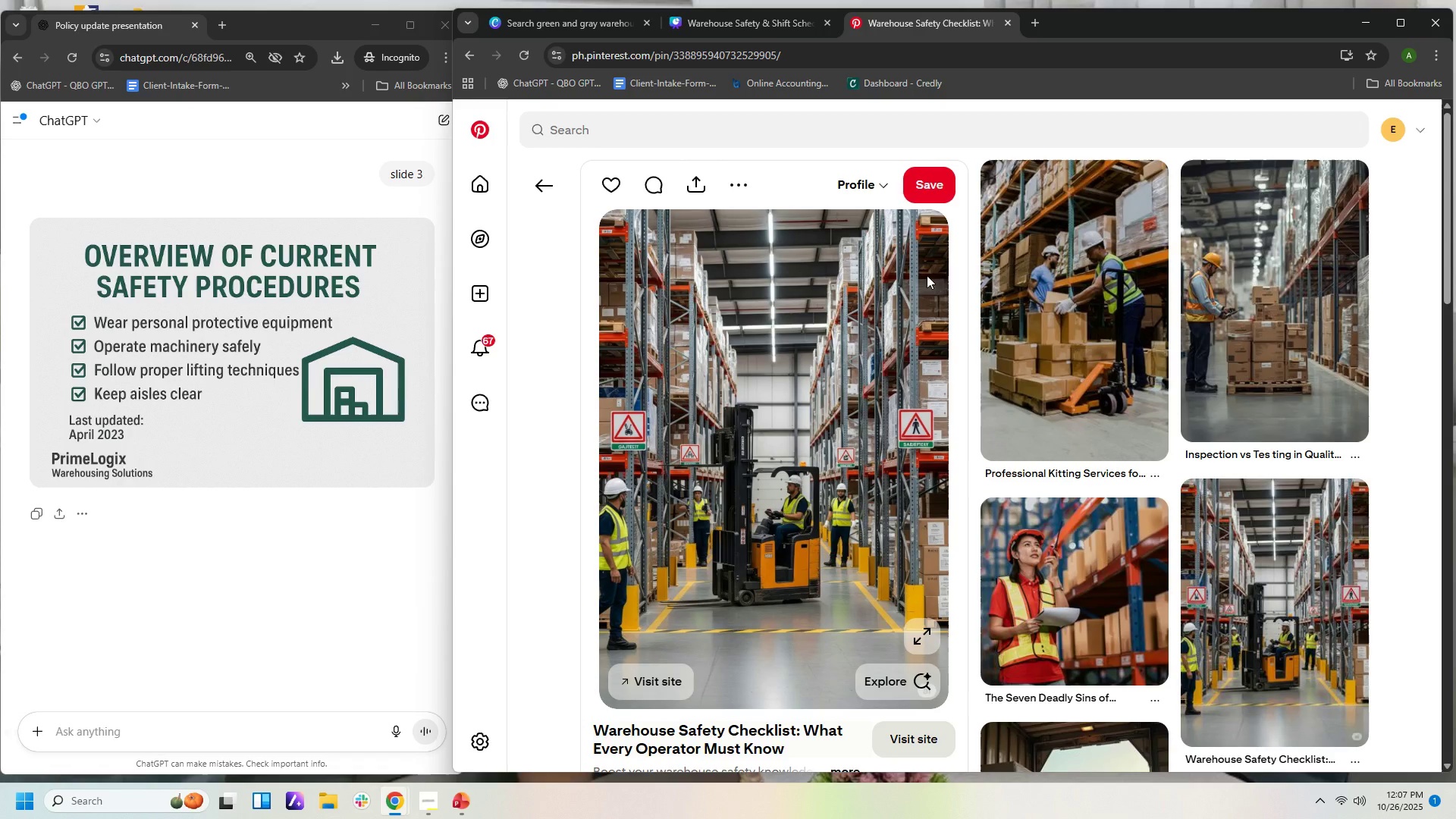 
right_click([822, 337])
 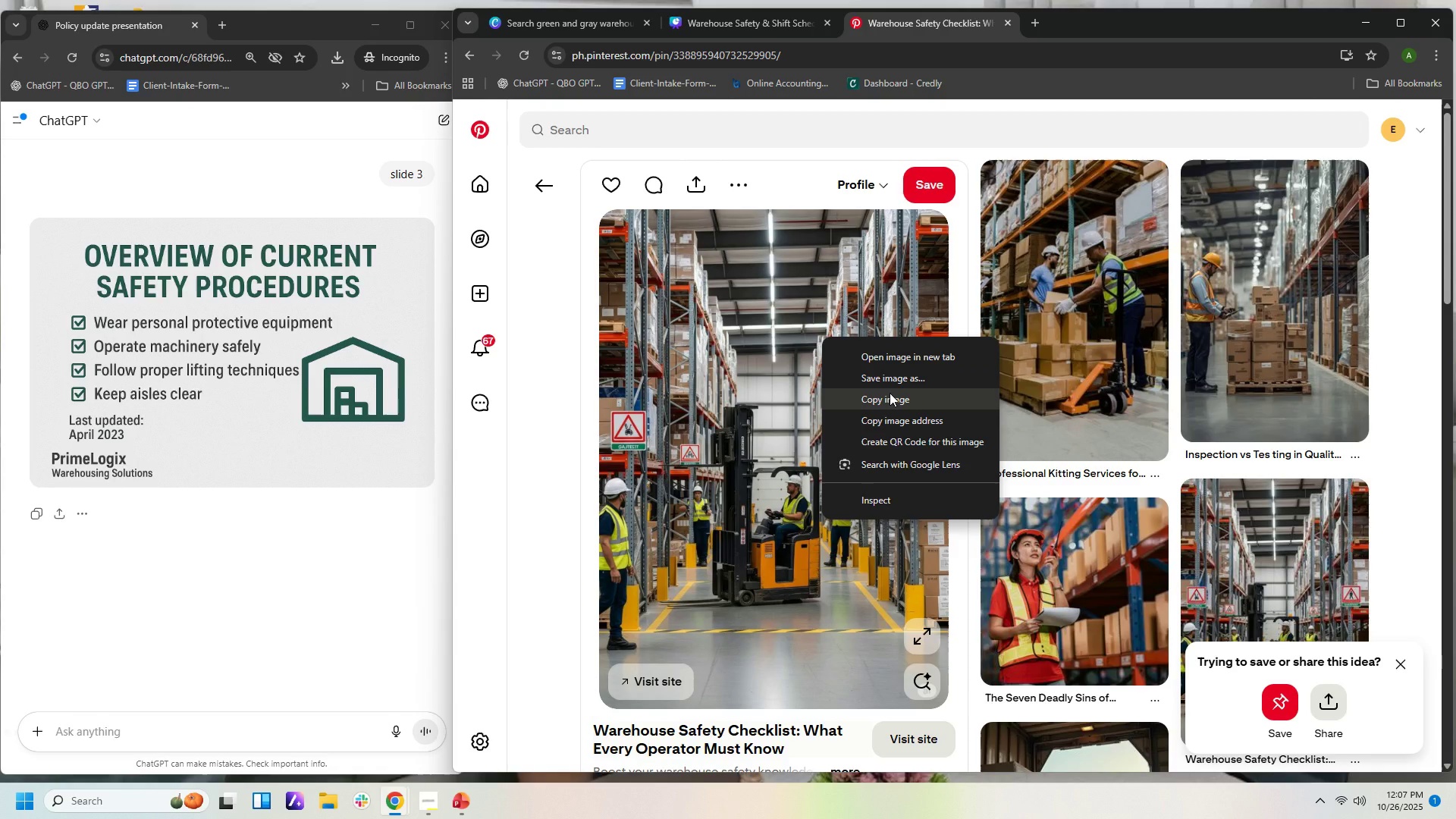 
left_click([890, 393])
 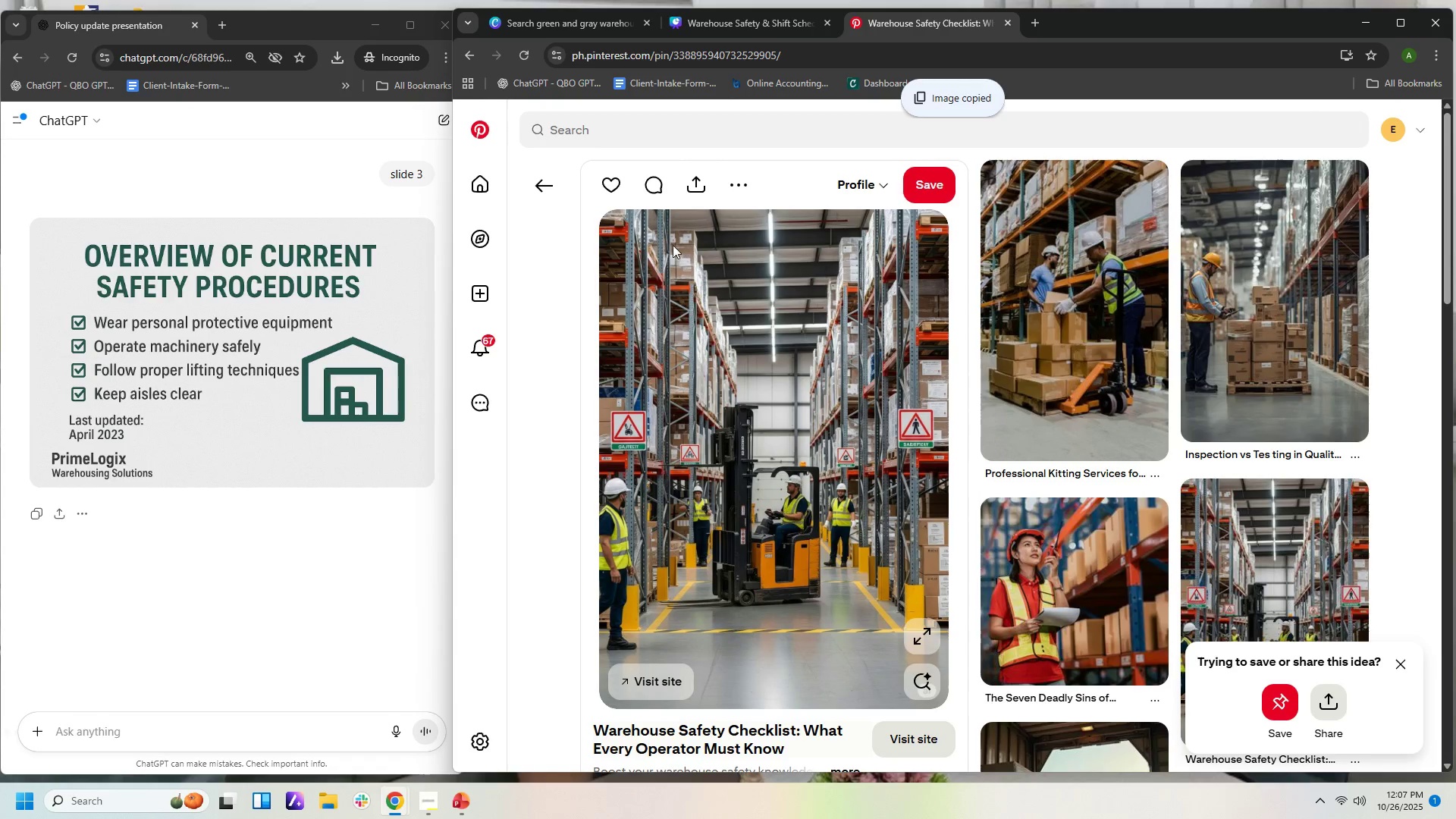 
scroll: coordinate [764, 314], scroll_direction: down, amount: 8.0
 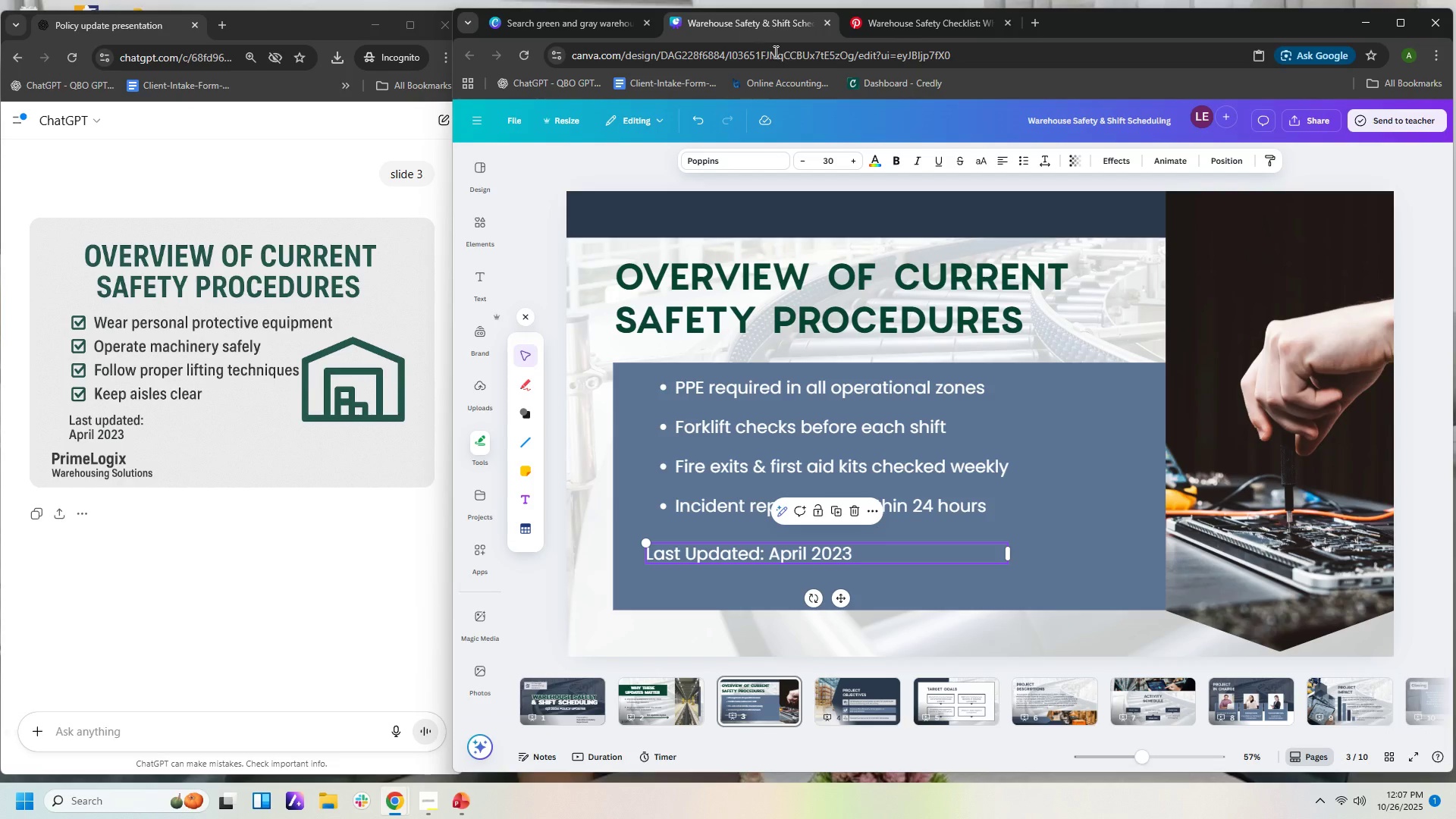 
left_click([1285, 349])
 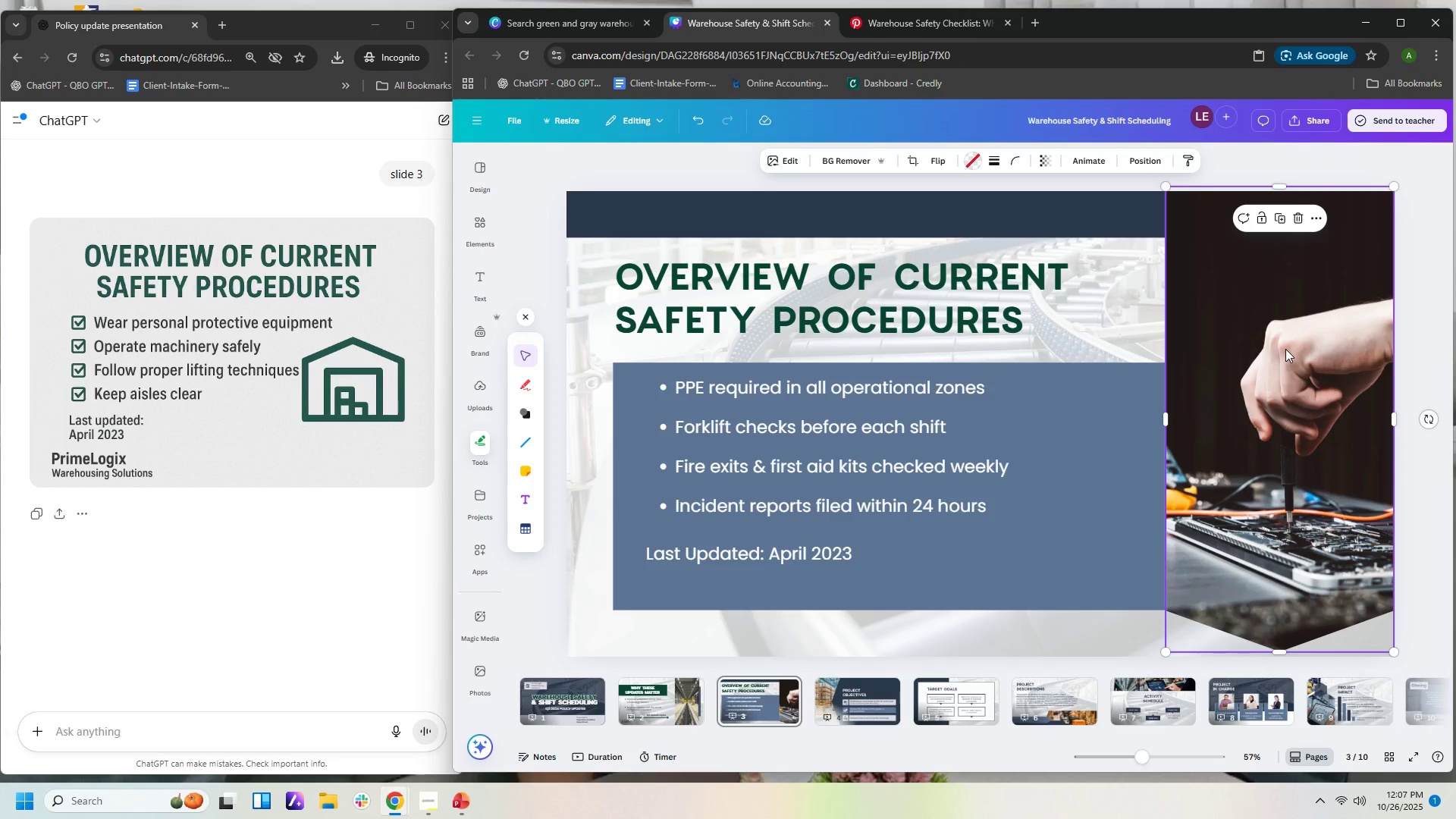 
key(Delete)
 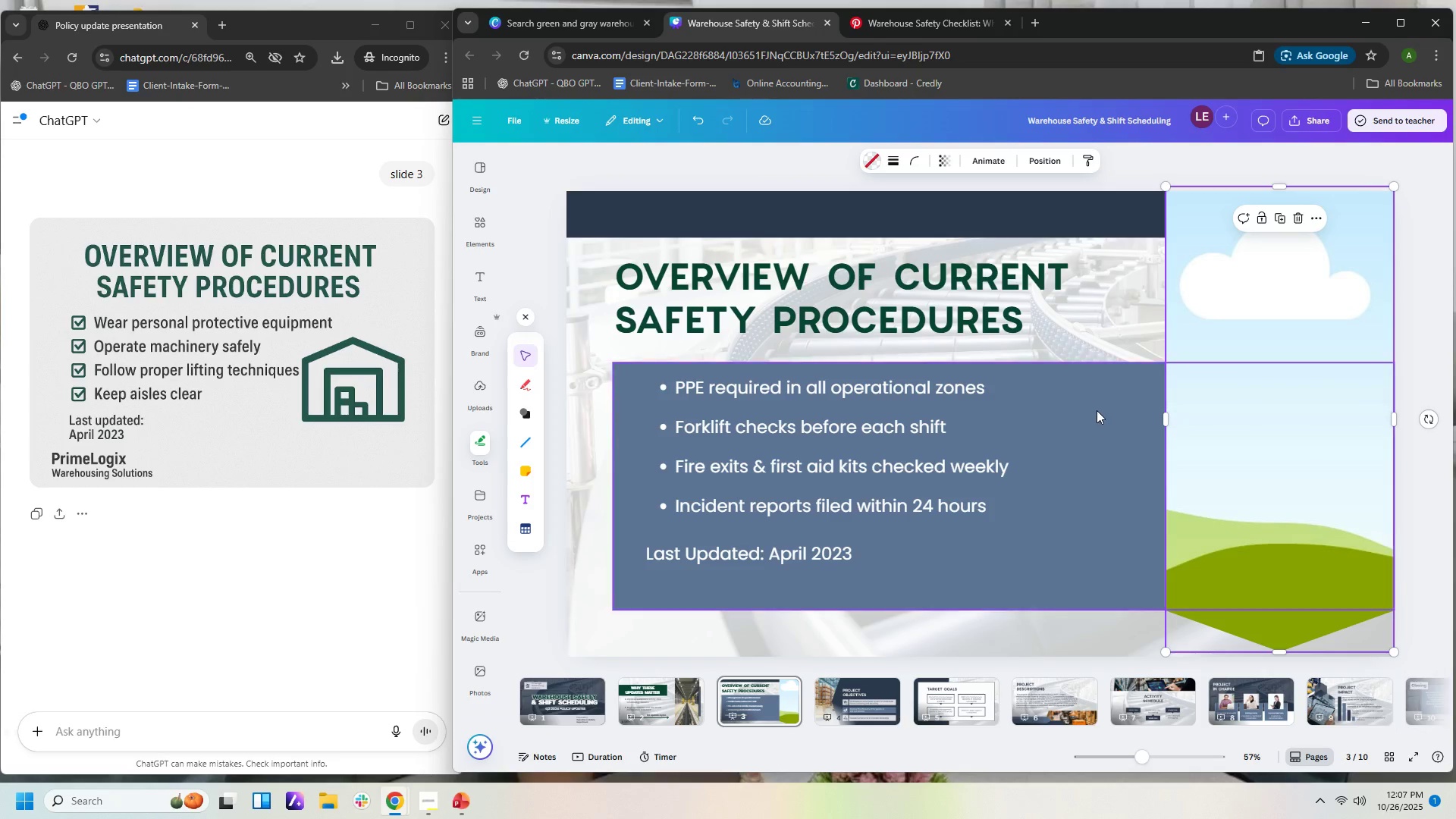 
right_click([1097, 410])
 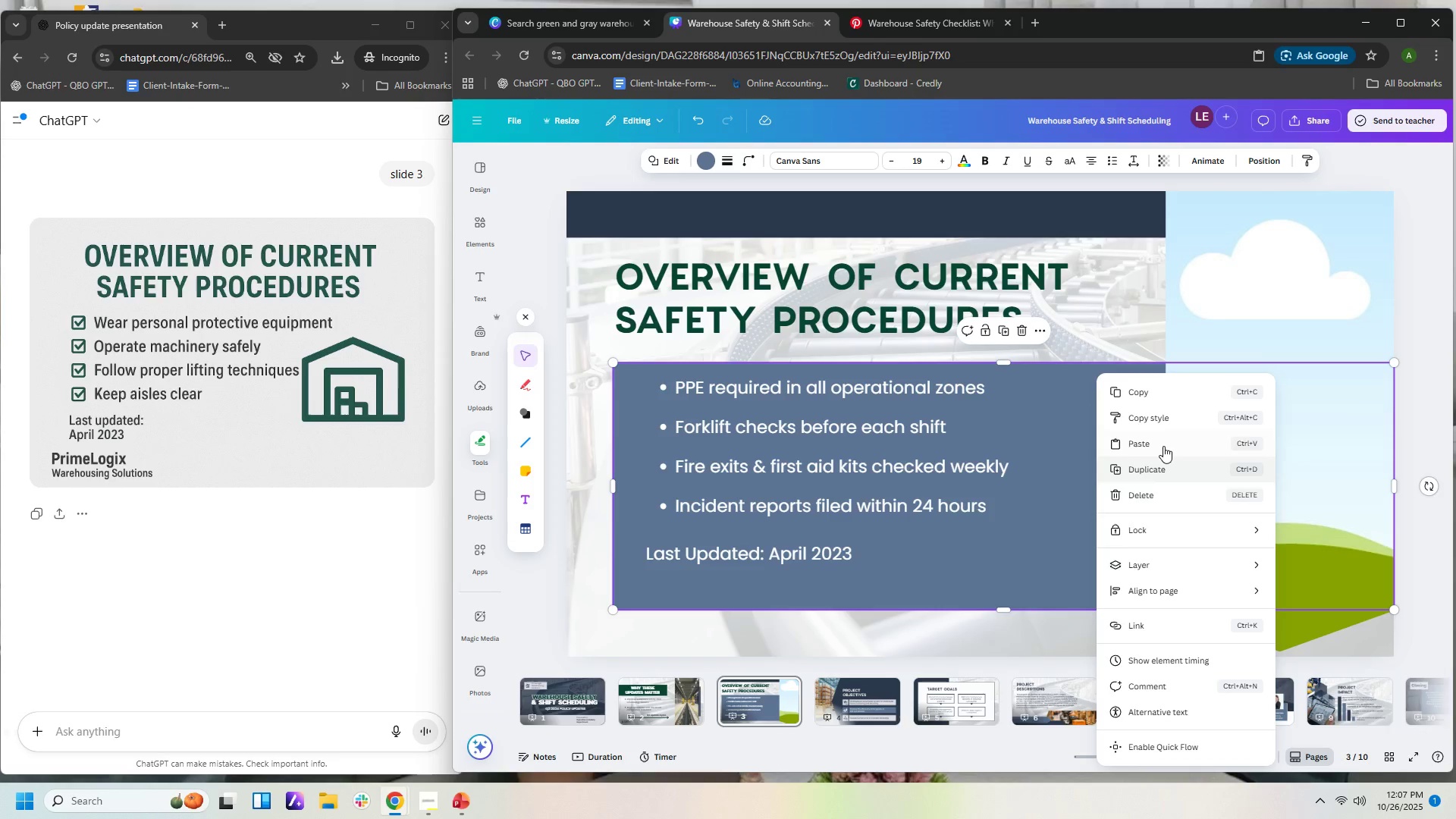 
left_click([1163, 445])
 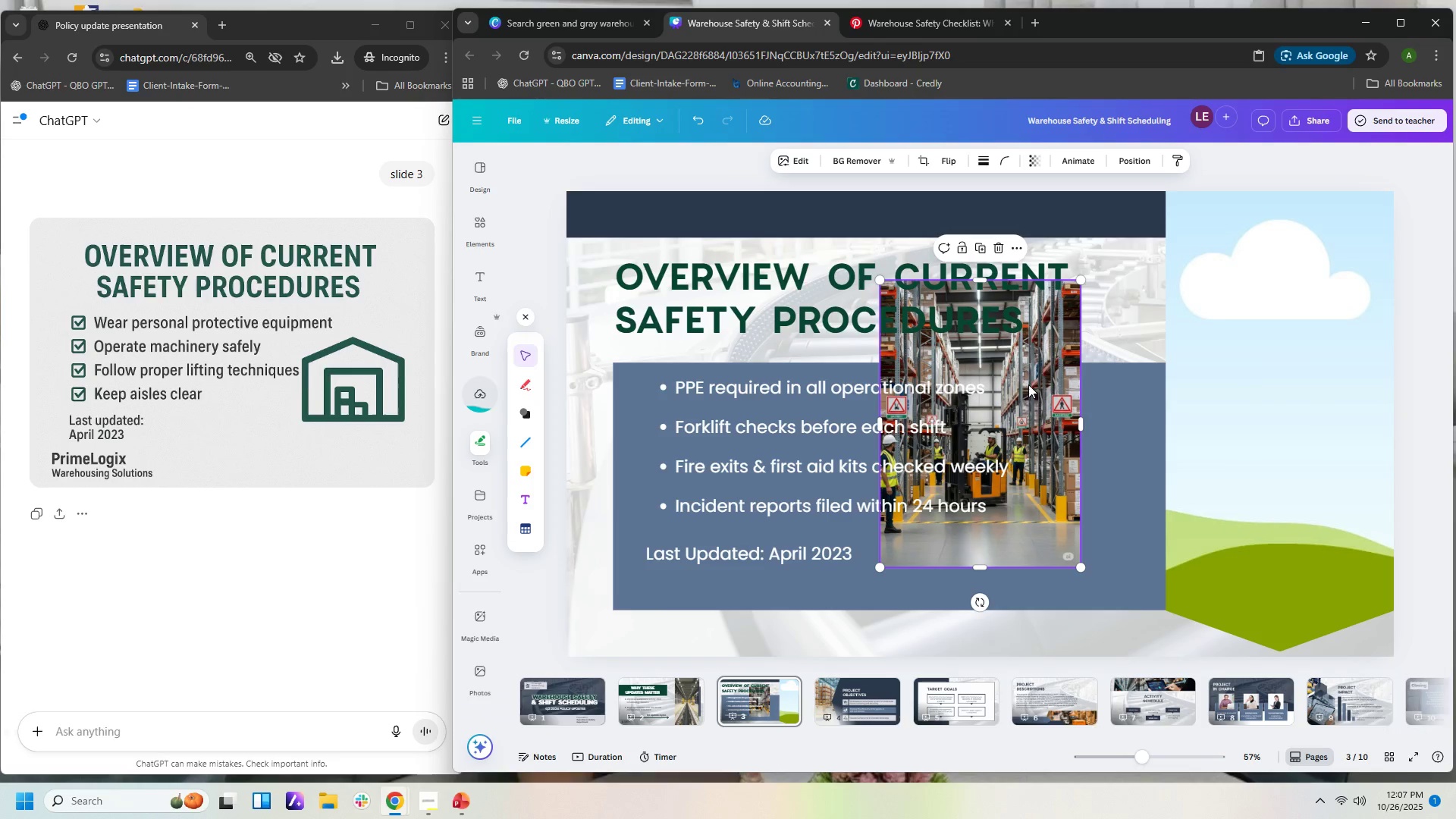 
left_click_drag(start_coordinate=[1021, 417], to_coordinate=[1305, 386])
 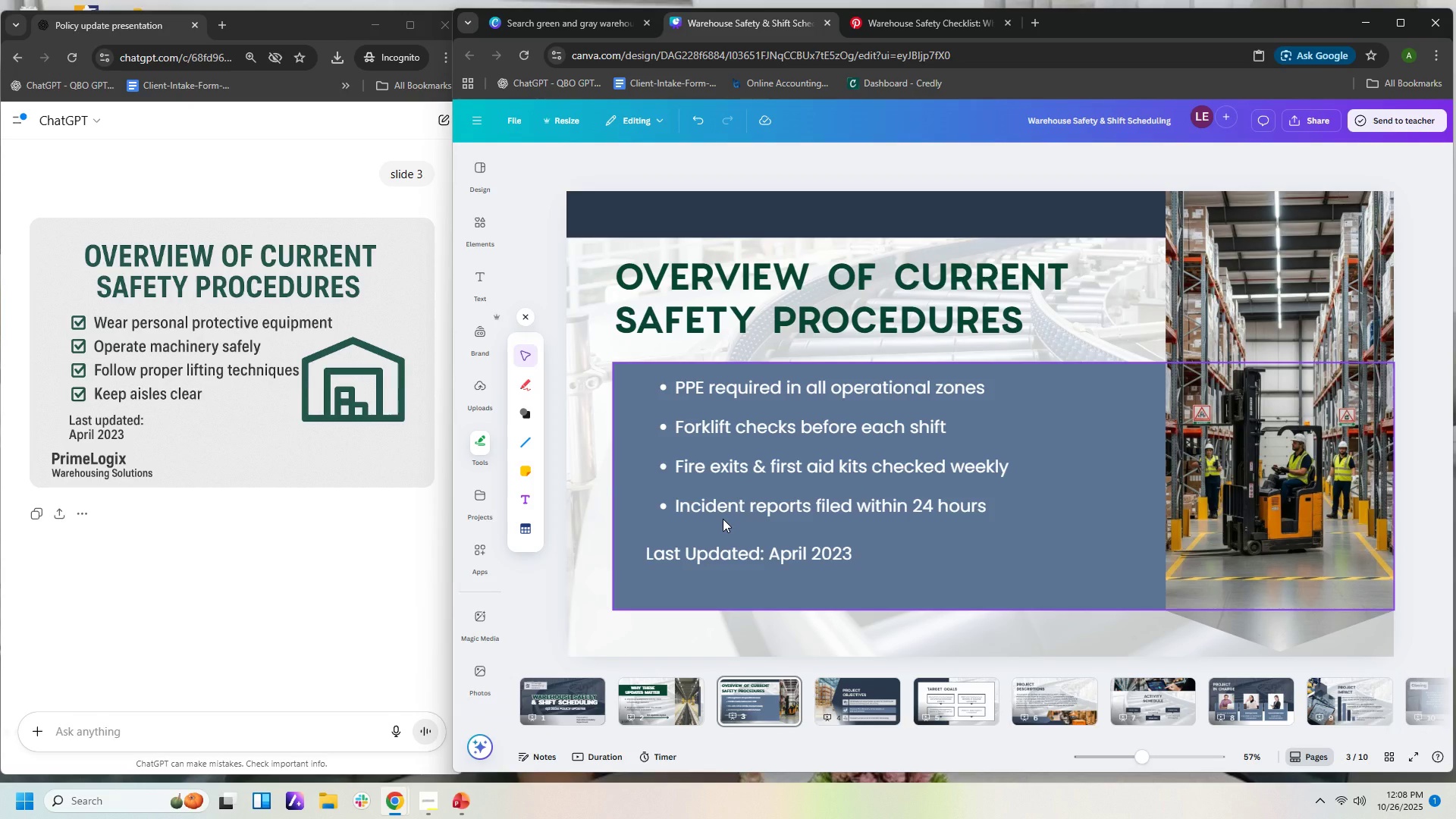 
wait(6.22)
 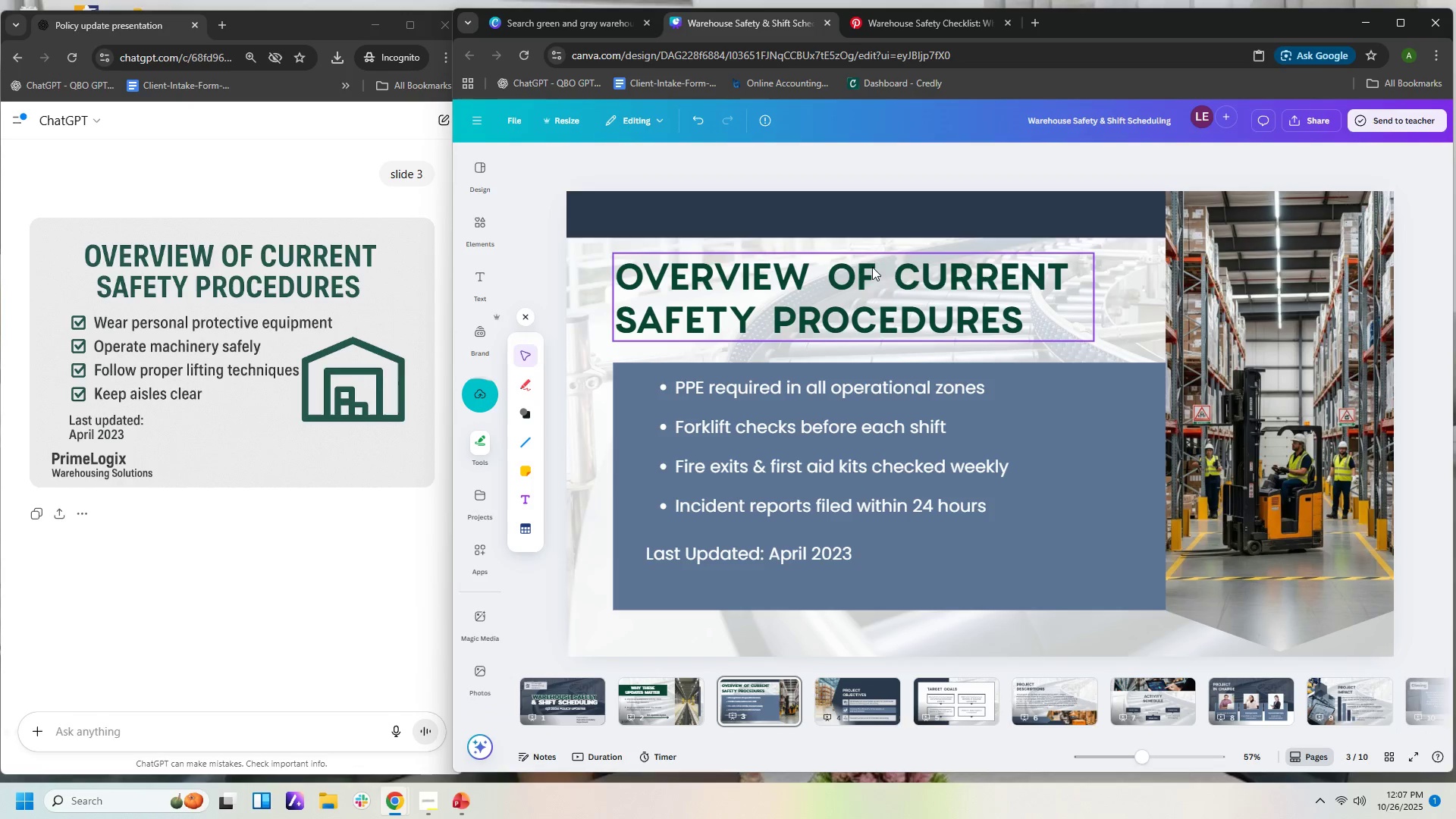 
left_click([1449, 356])
 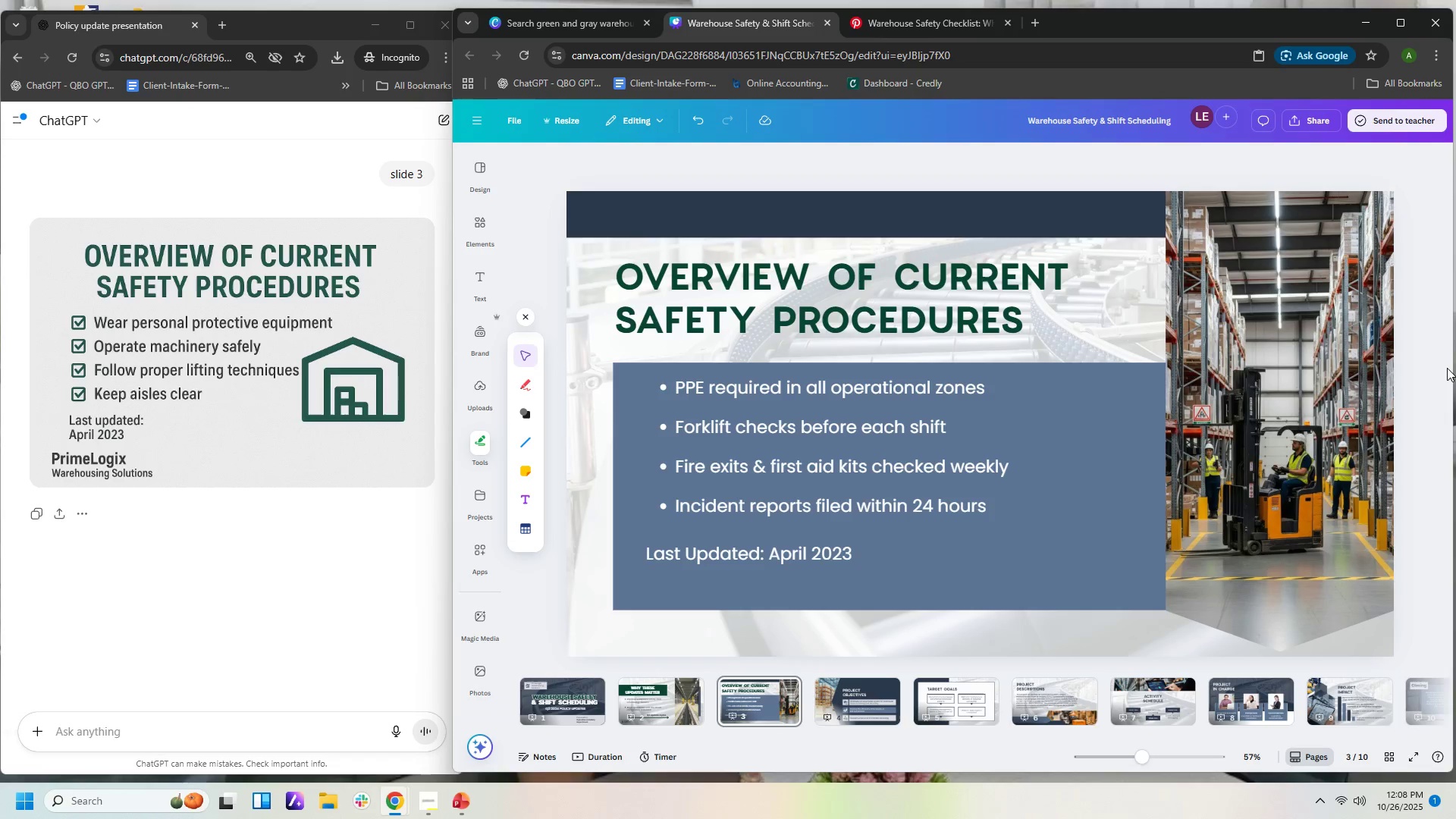 
wait(22.31)
 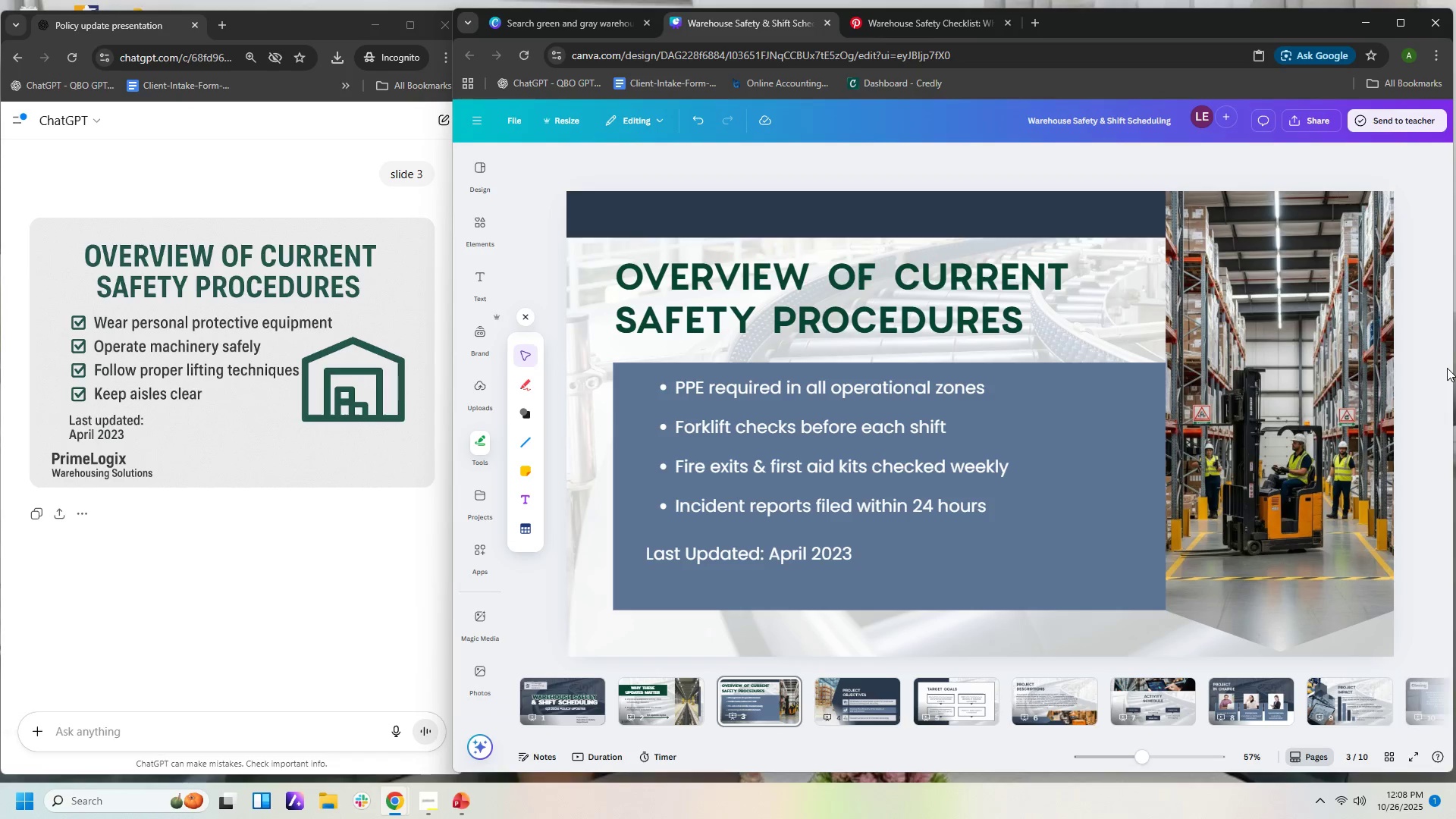 
double_click([912, 391])
 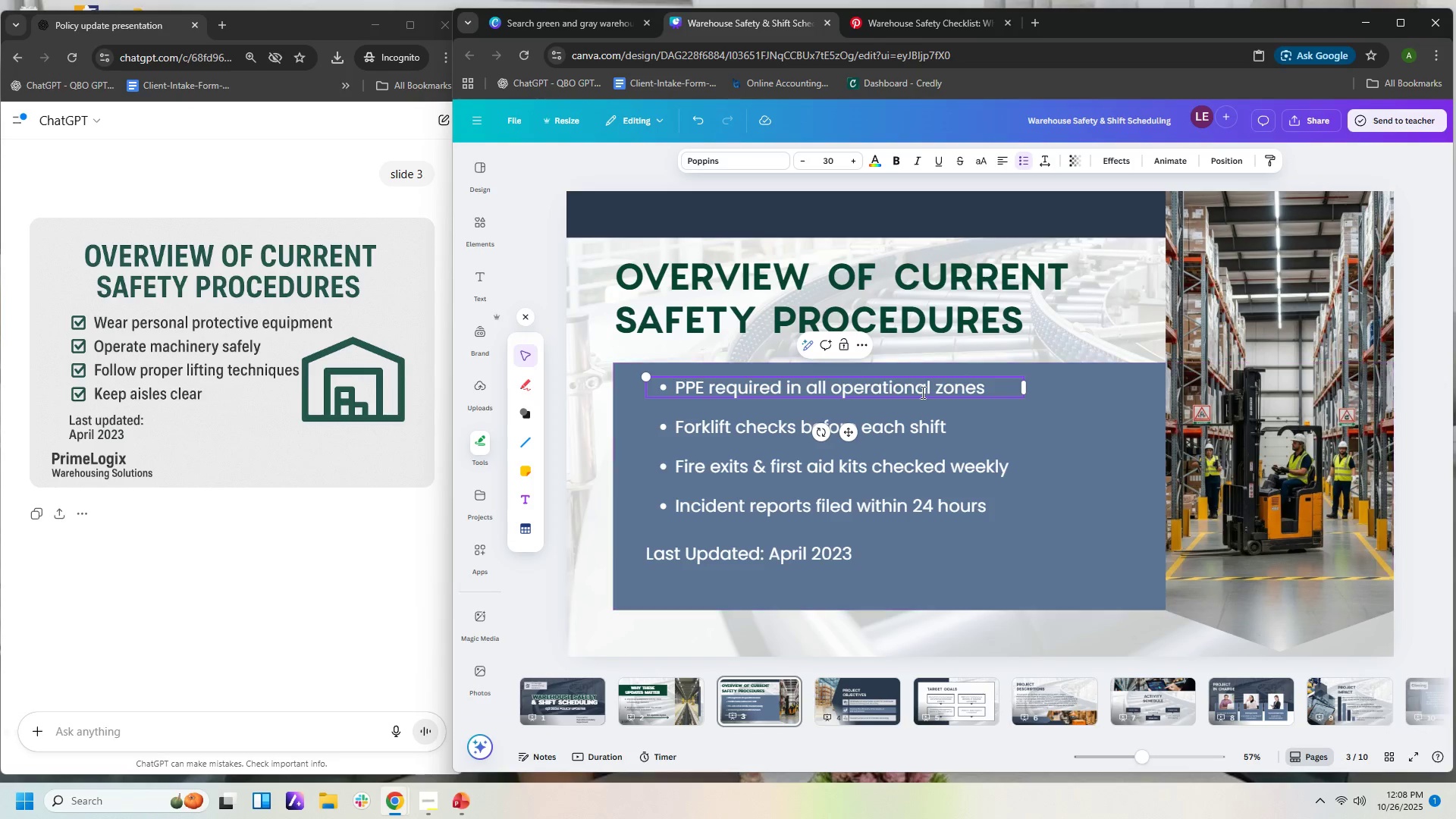 
double_click([952, 388])
 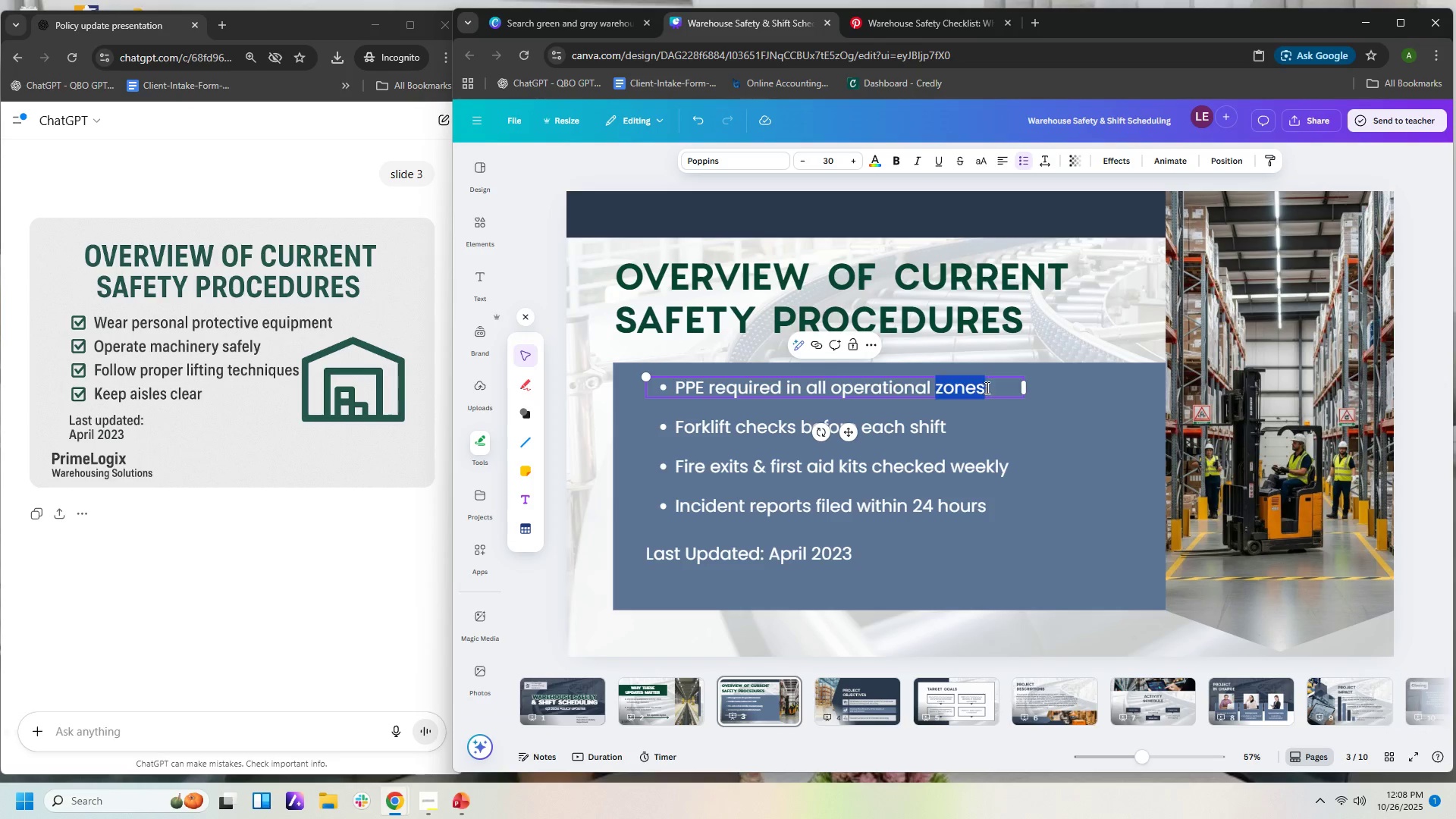 
left_click([986, 388])
 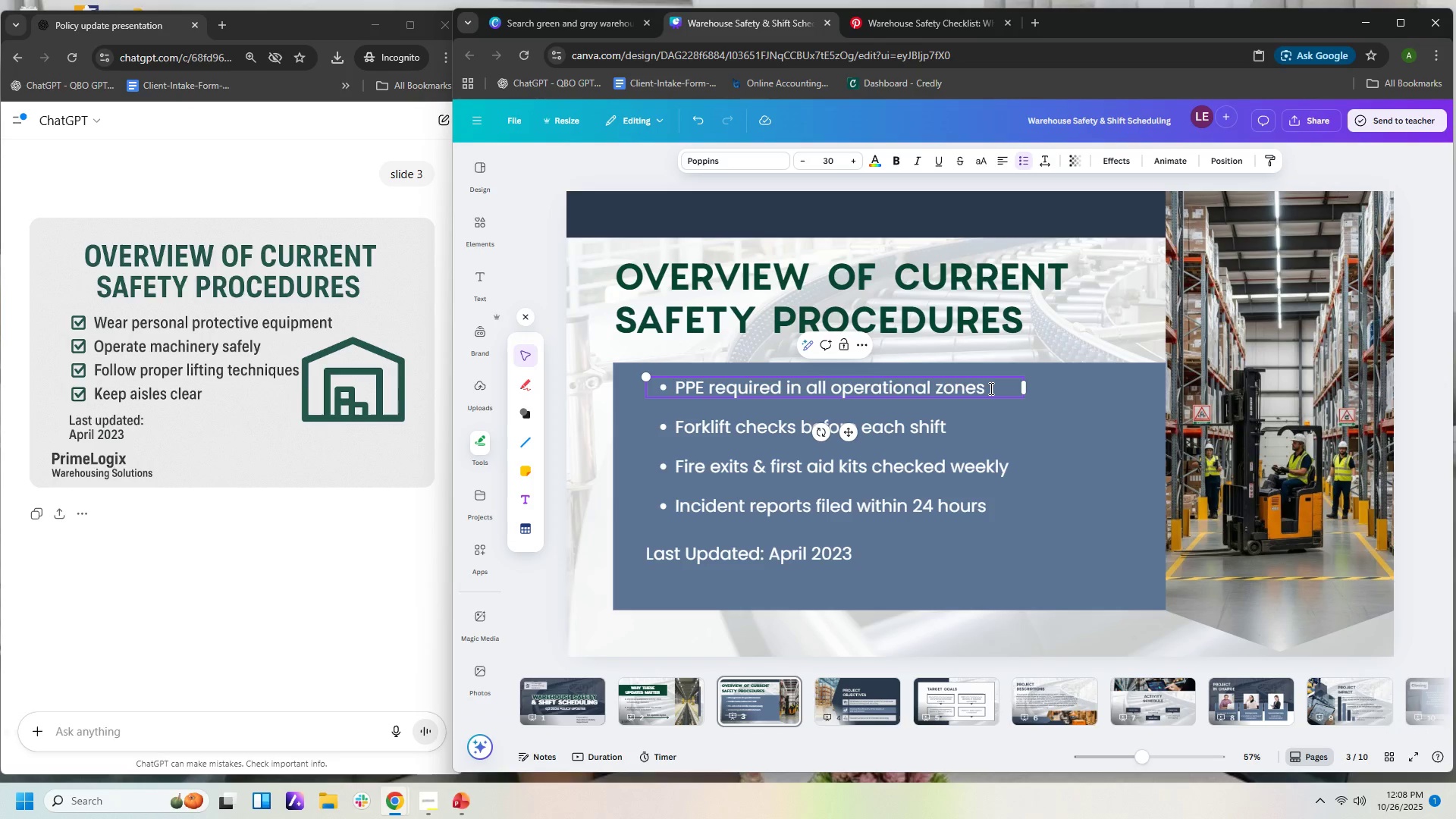 
left_click_drag(start_coordinate=[990, 388], to_coordinate=[648, 394])
 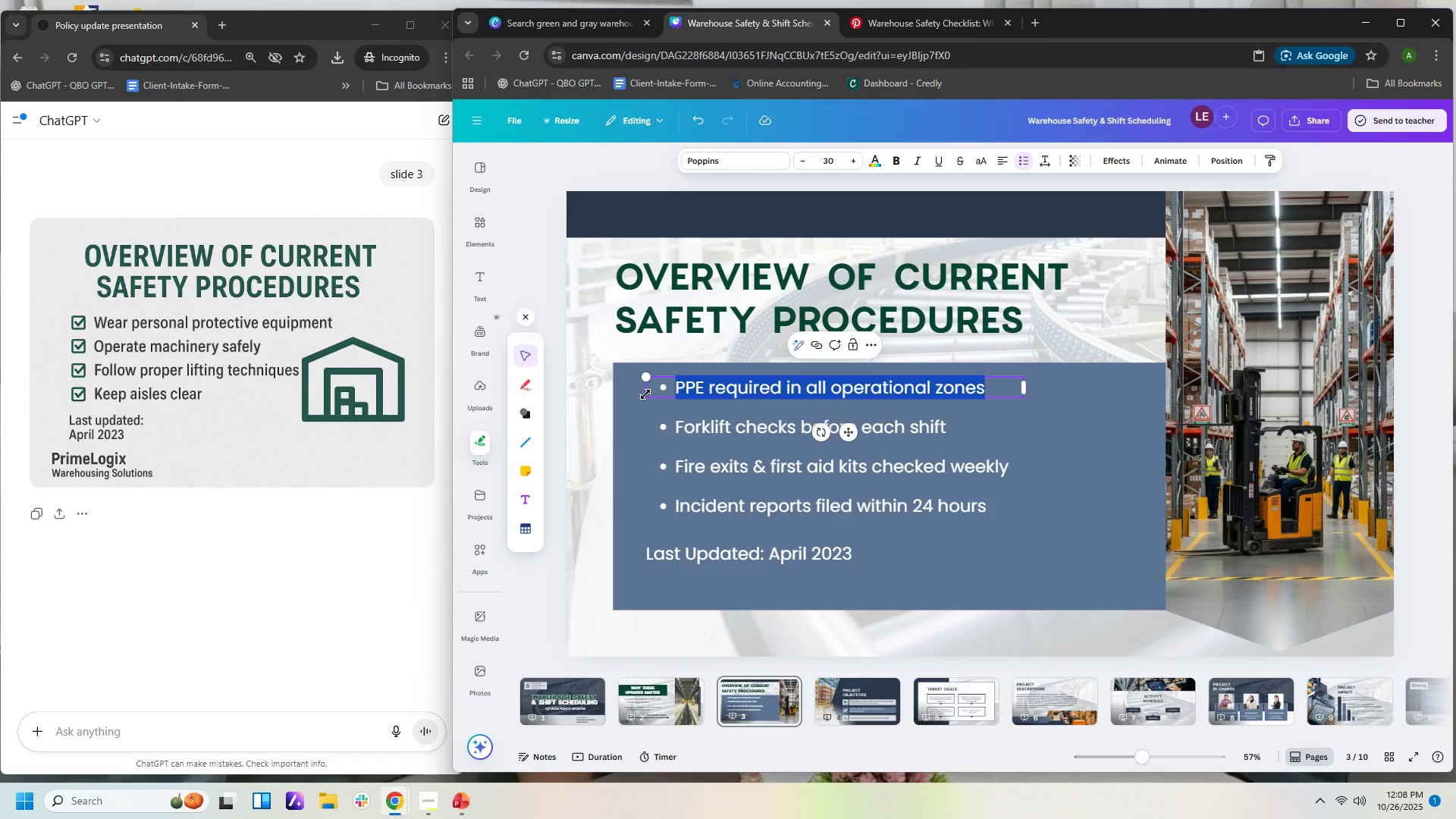 
type(Wa)
key(Backspace)
type(ear personal [p)
key(Backspace)
key(Backspace)
type(protectibe)
key(Backspace)
key(Backspace)
type(ve equipment)
 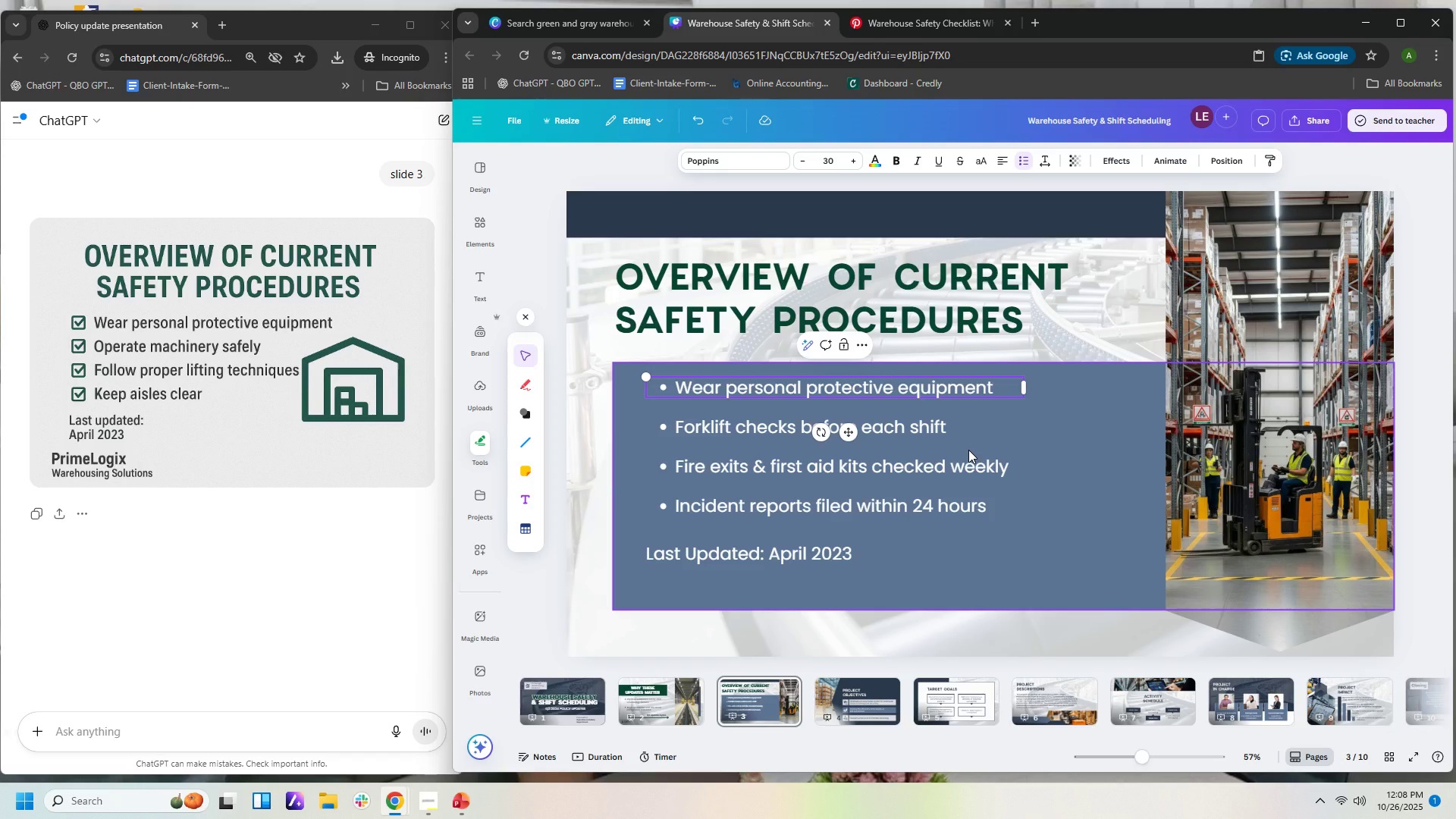 
wait(5.09)
 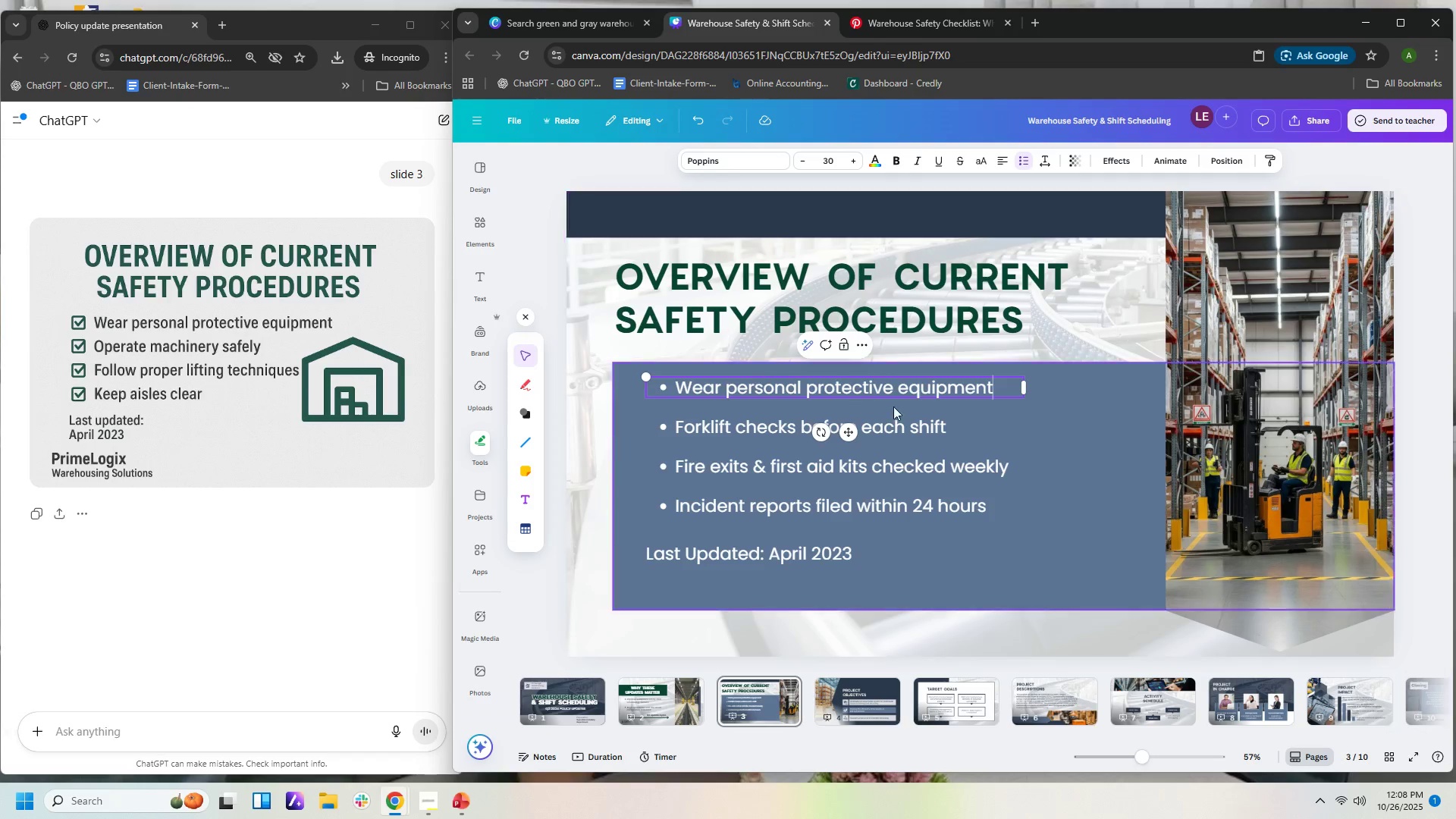 
left_click([1008, 521])
 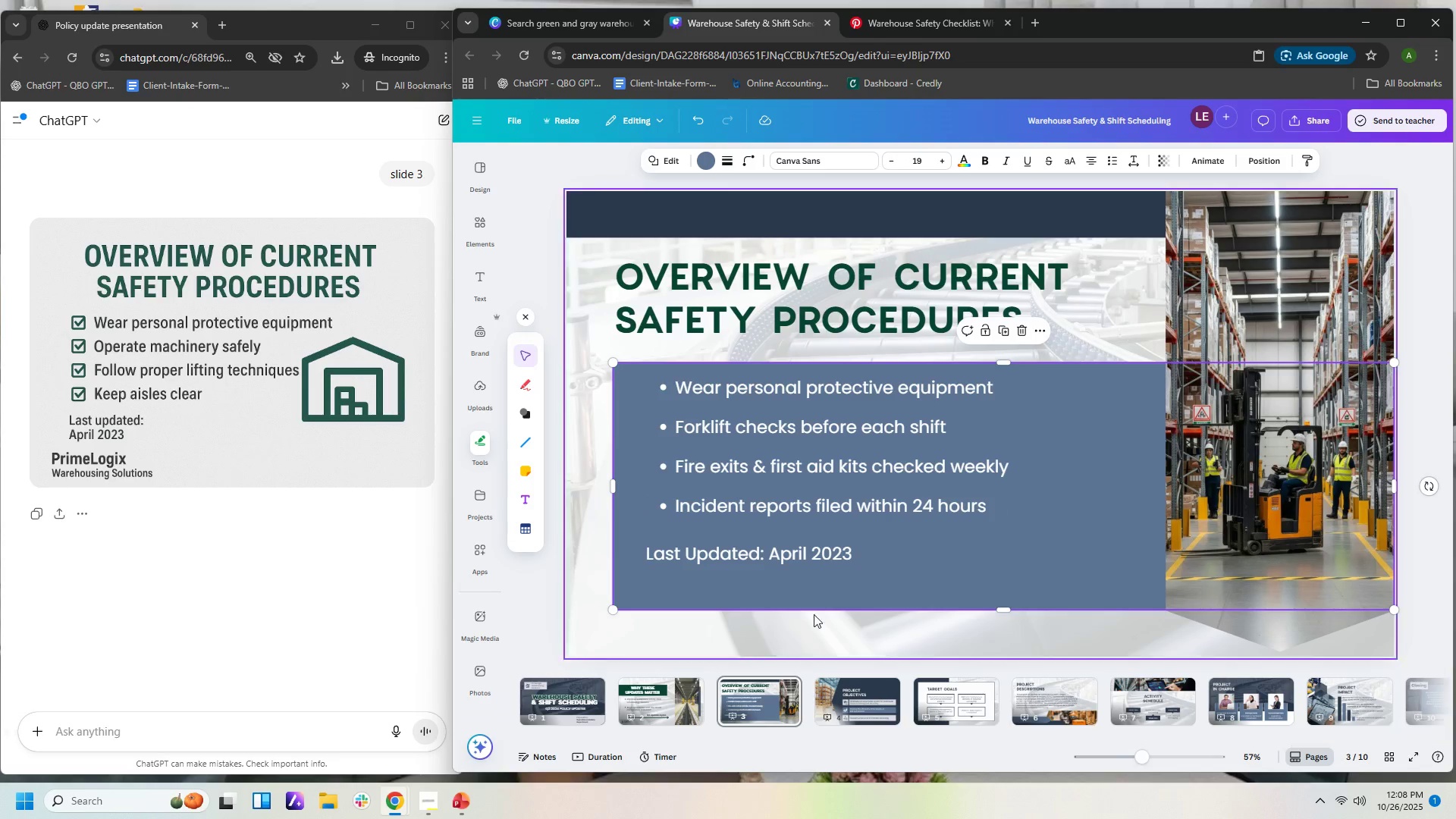 
wait(7.2)
 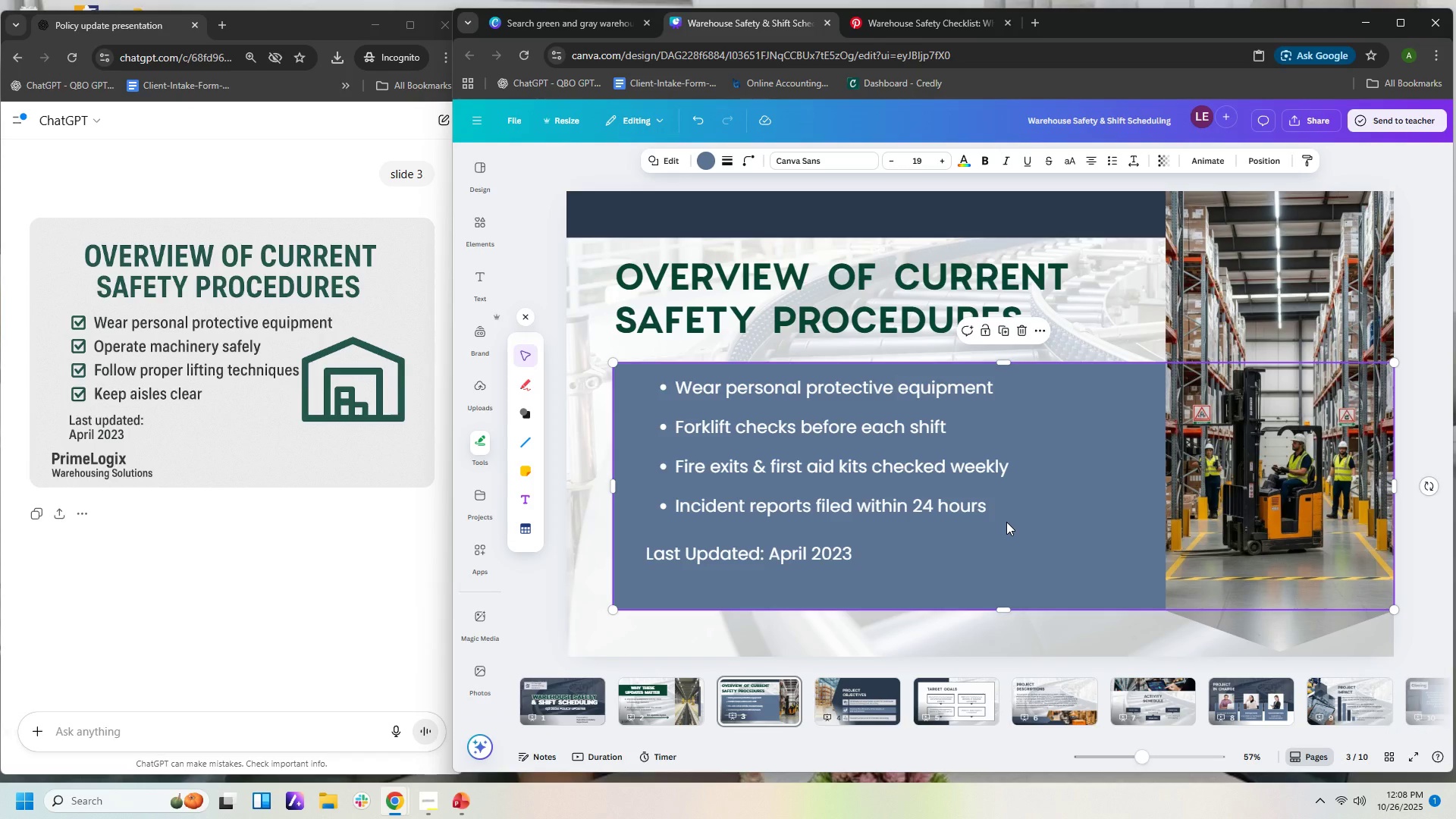 
left_click([1094, 533])
 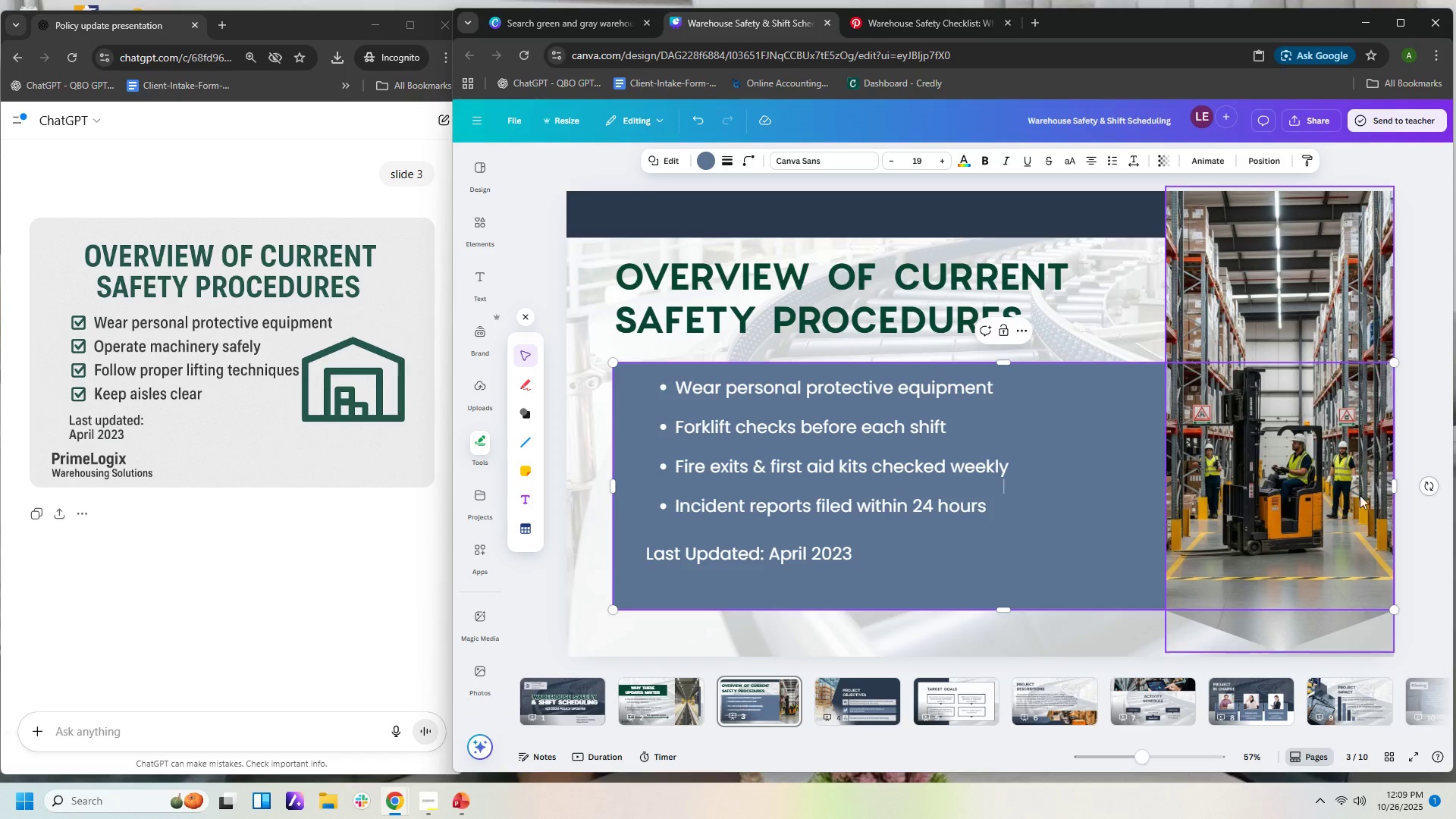 
left_click_drag(start_coordinate=[1395, 483], to_coordinate=[1172, 488])
 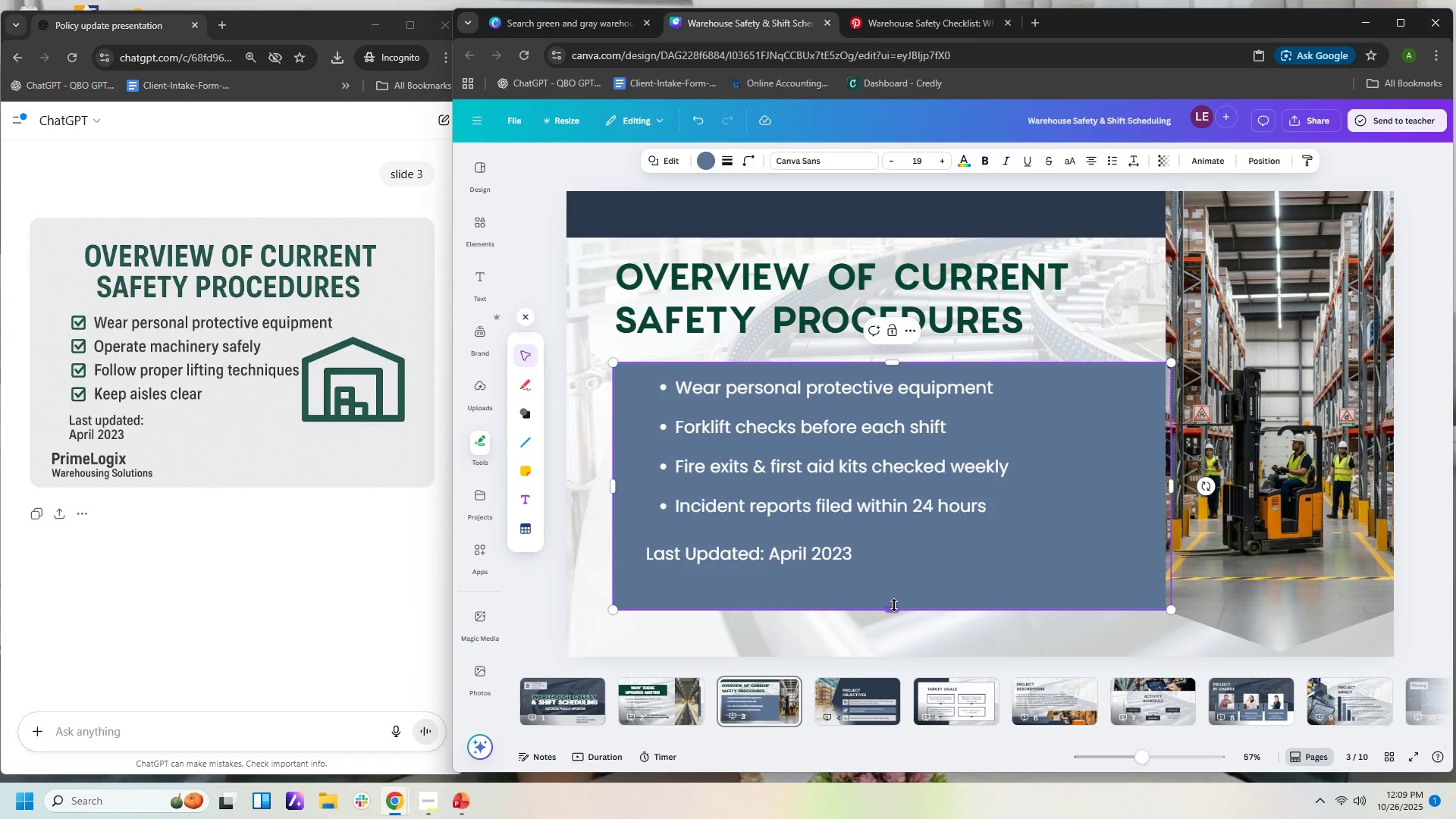 
left_click_drag(start_coordinate=[893, 610], to_coordinate=[893, 588])
 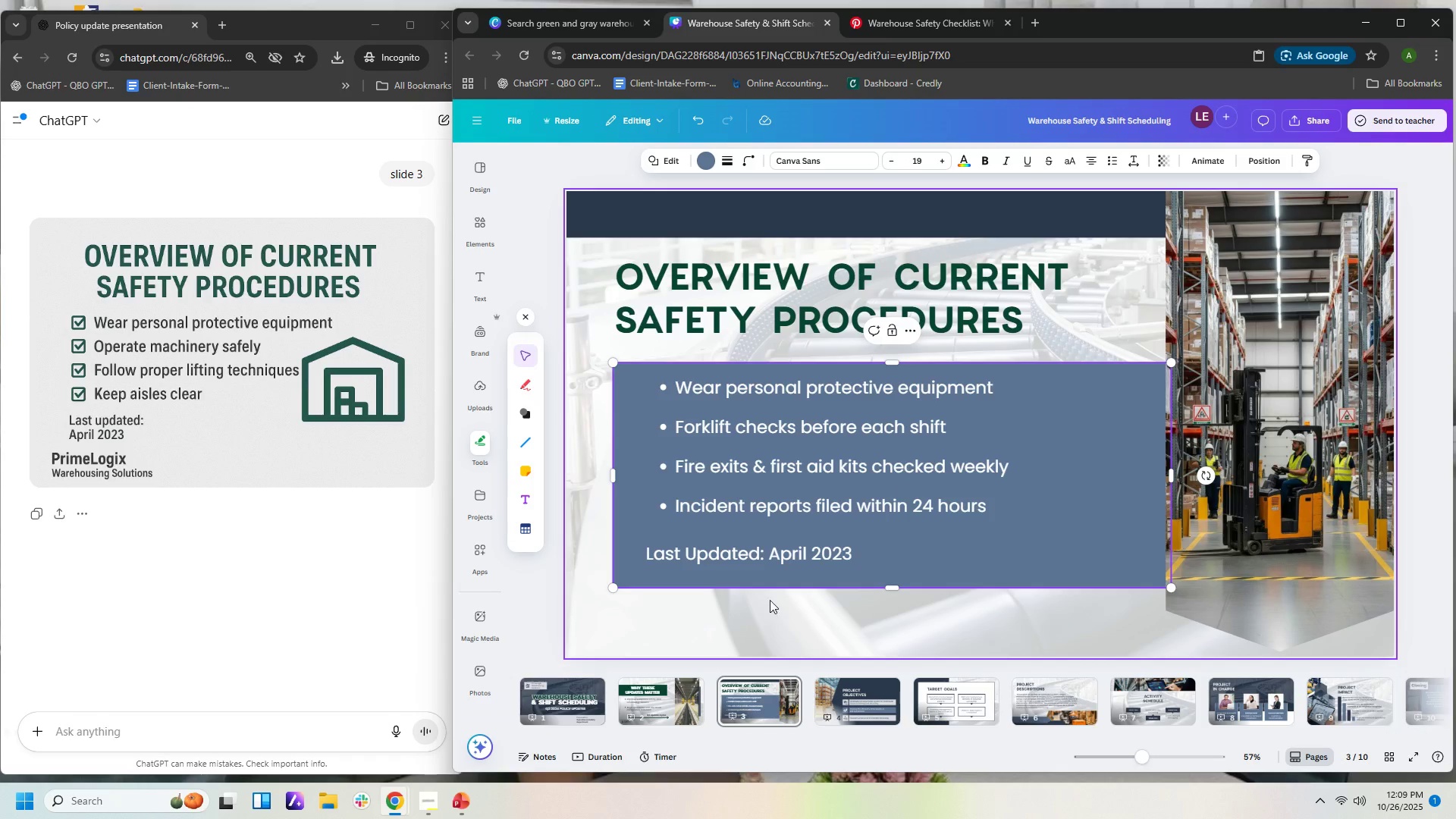 
left_click([771, 559])
 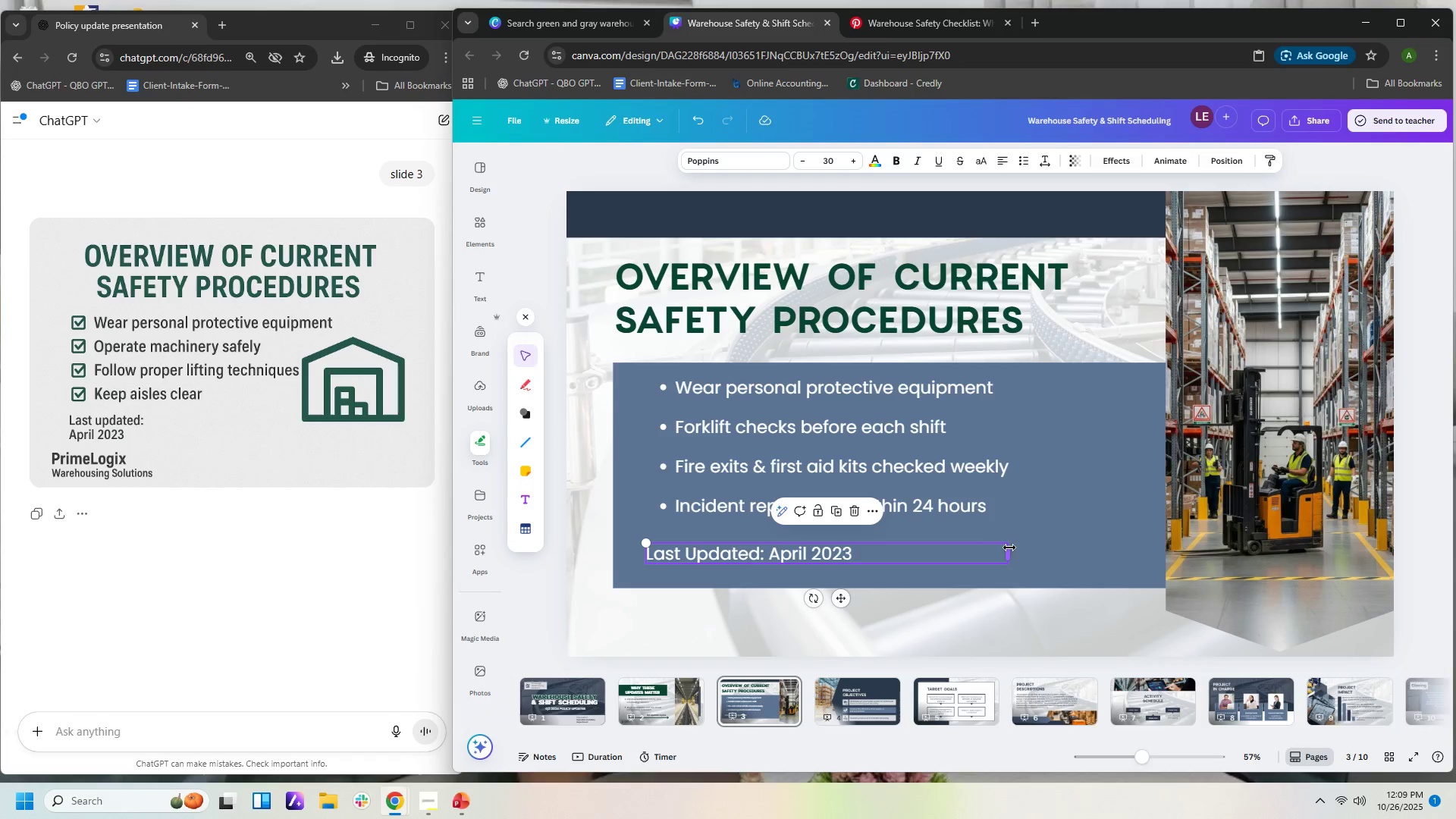 
left_click_drag(start_coordinate=[1011, 551], to_coordinate=[779, 552])
 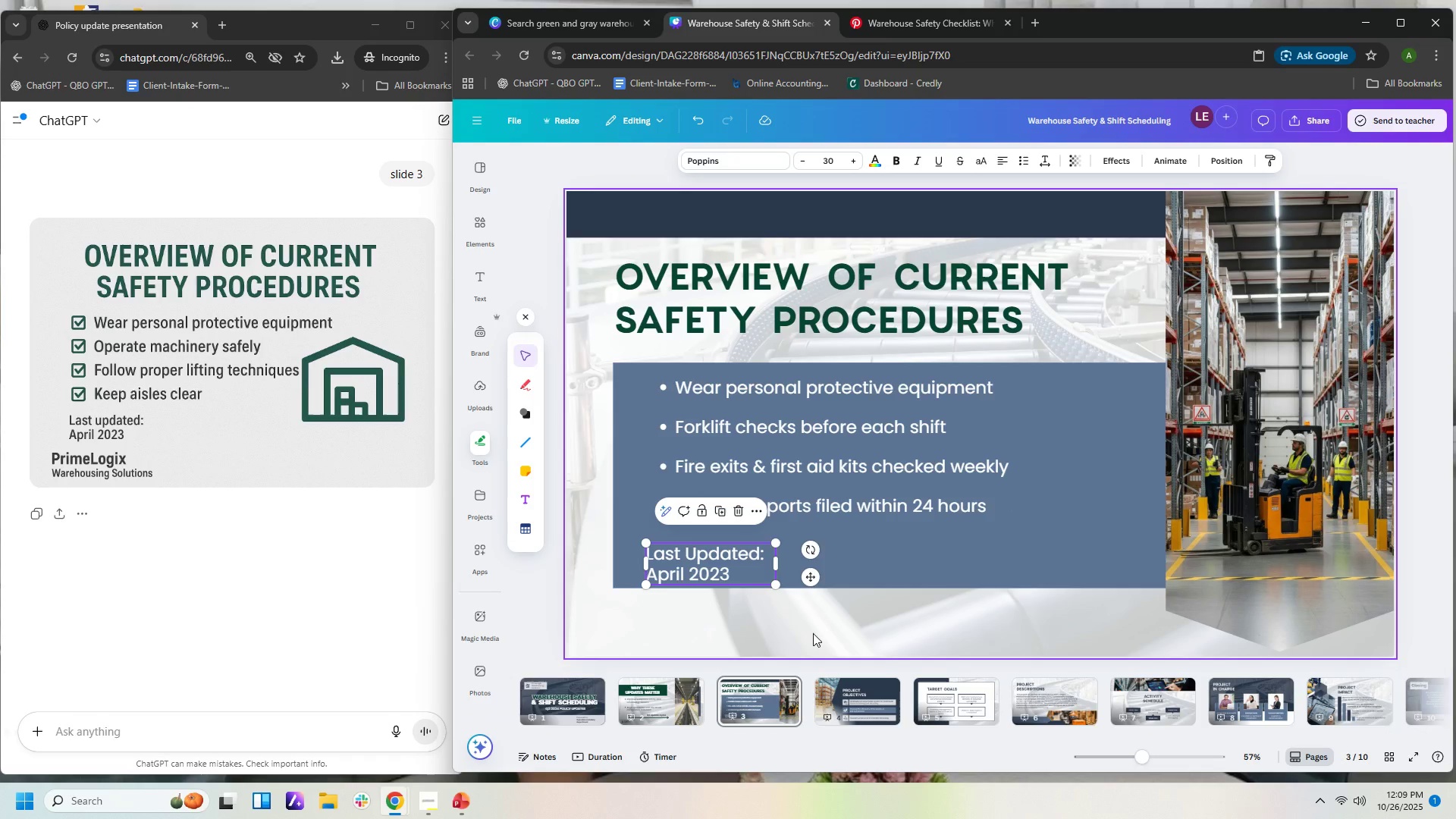 
left_click([813, 633])
 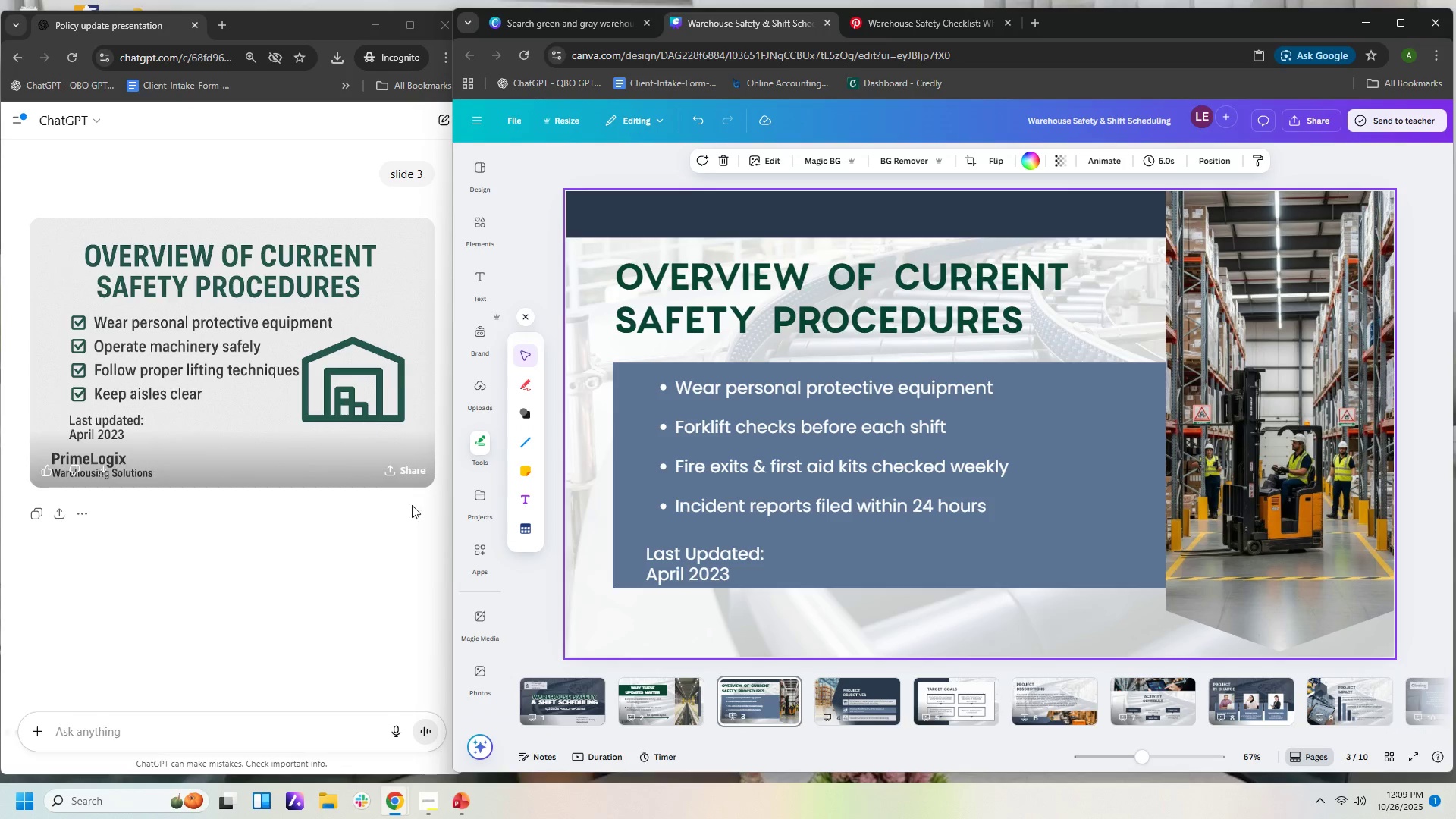 
left_click([654, 714])
 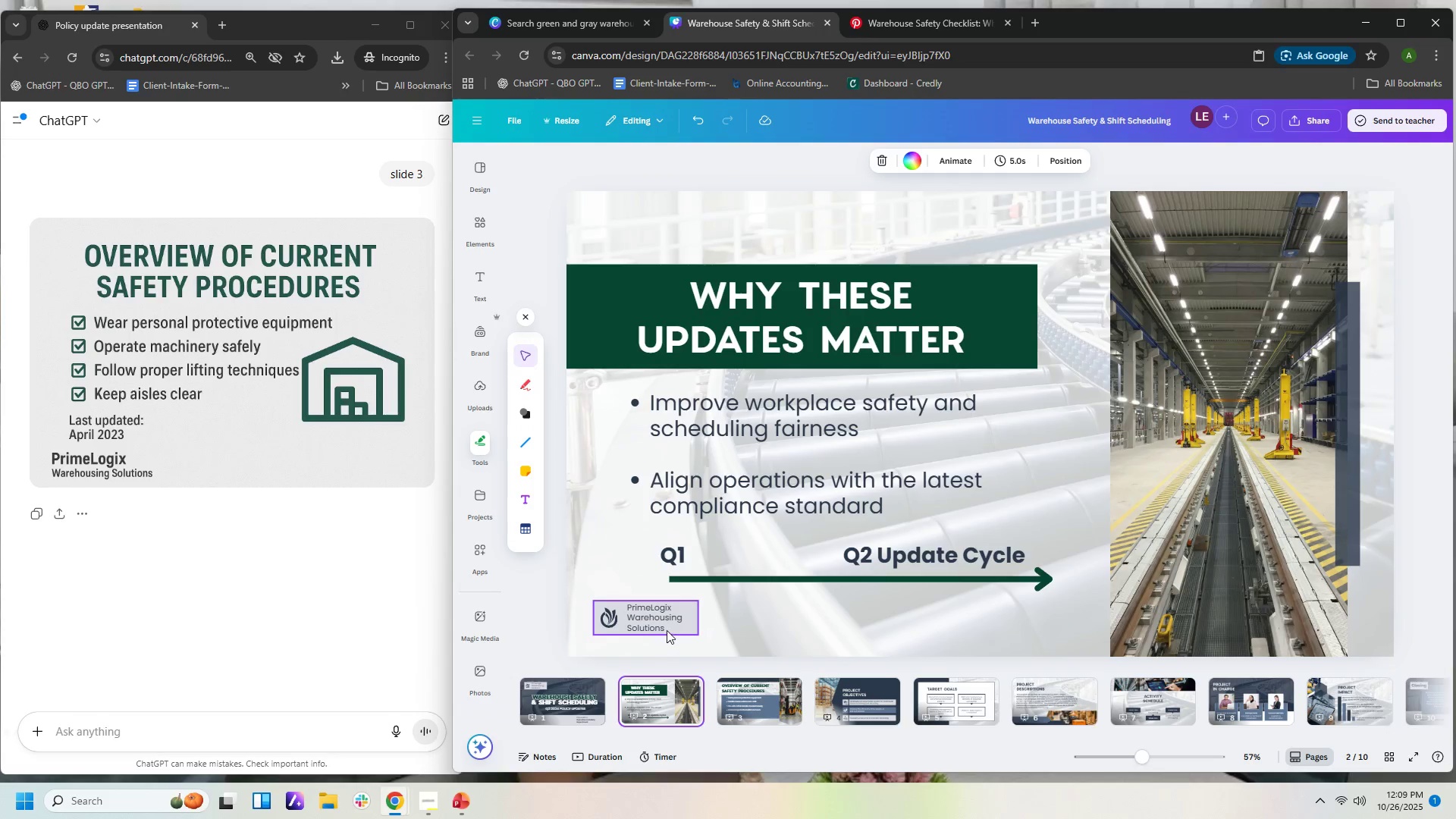 
left_click([667, 630])
 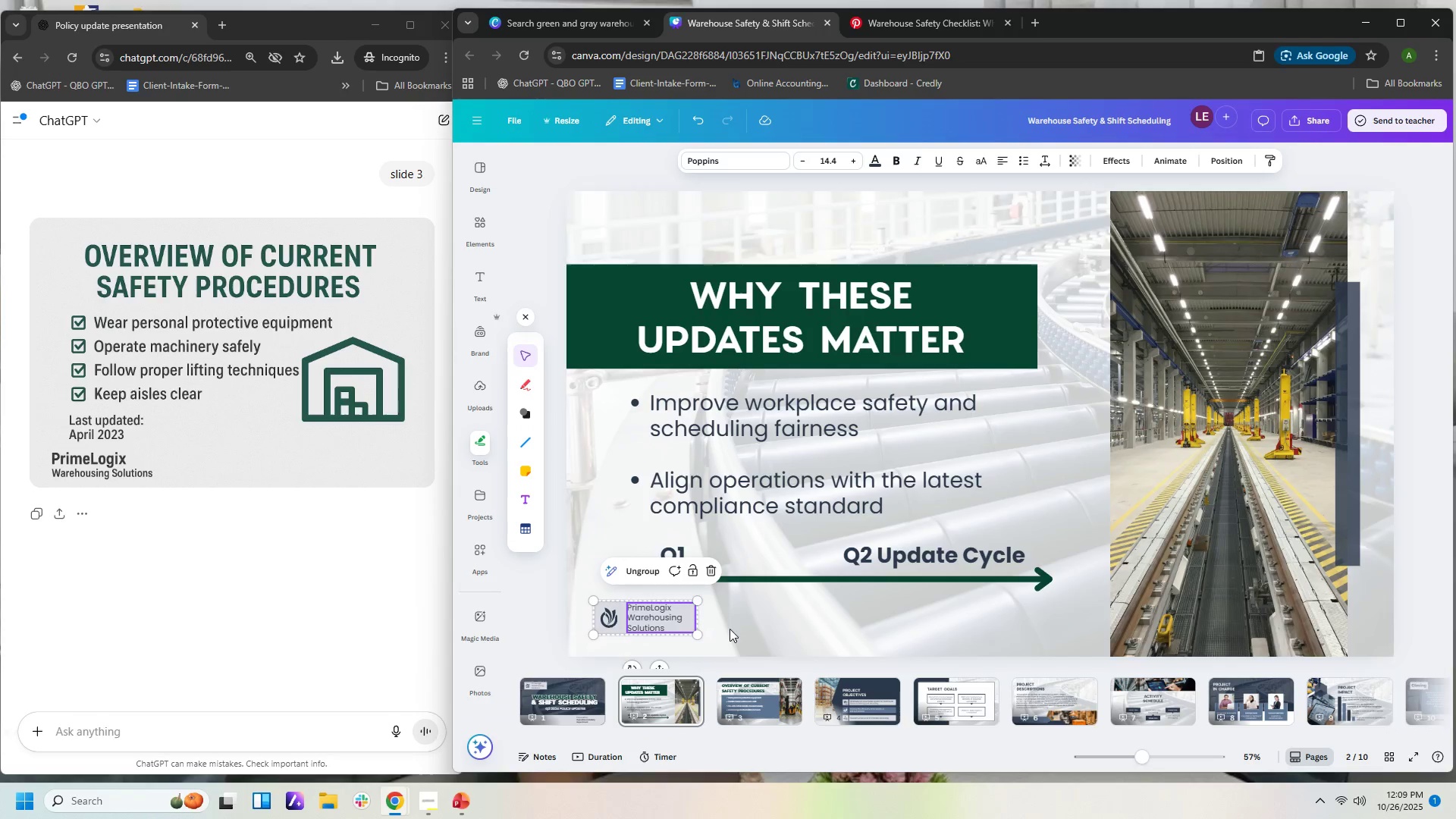 
left_click([758, 629])
 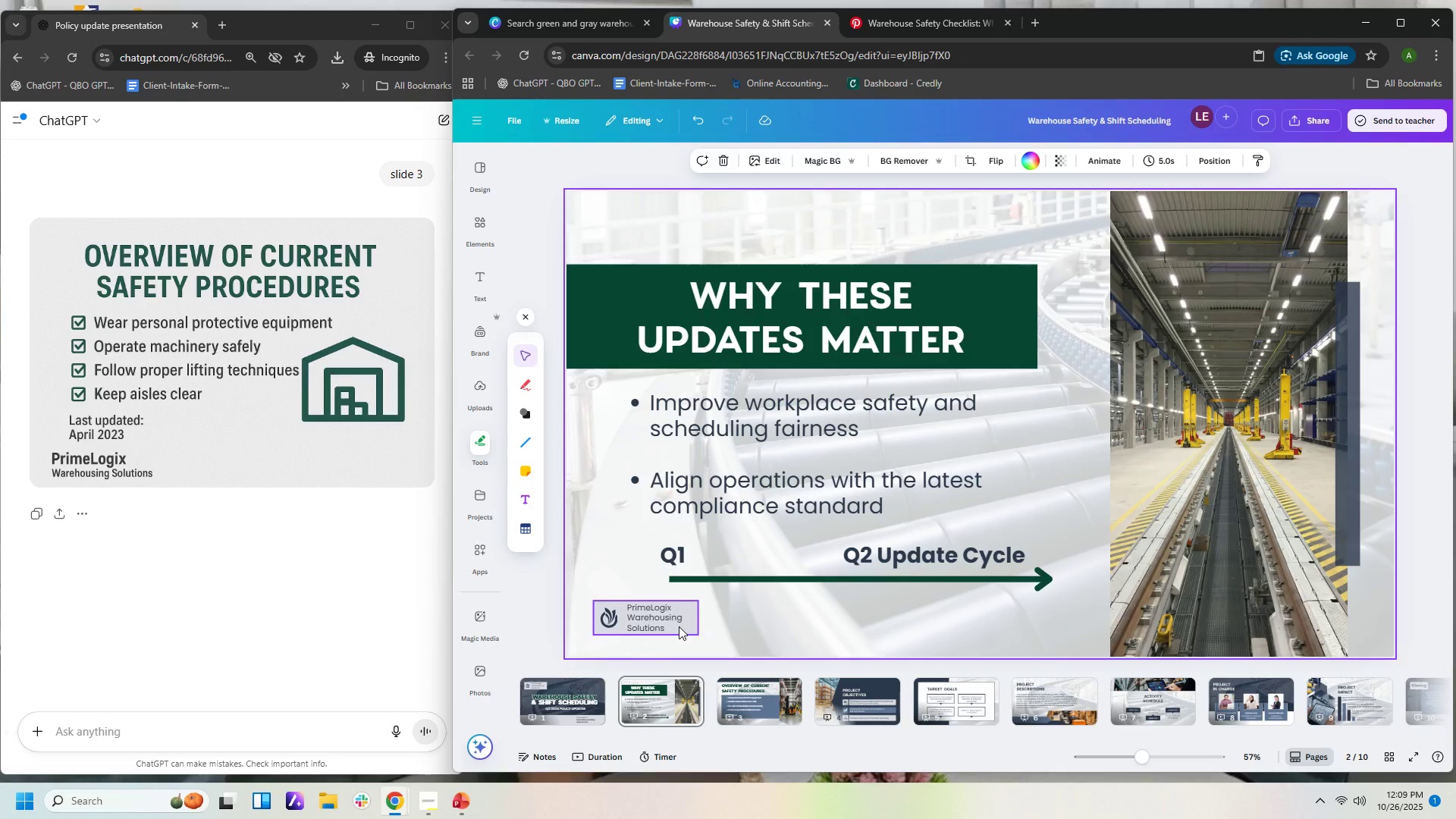 
left_click([679, 626])
 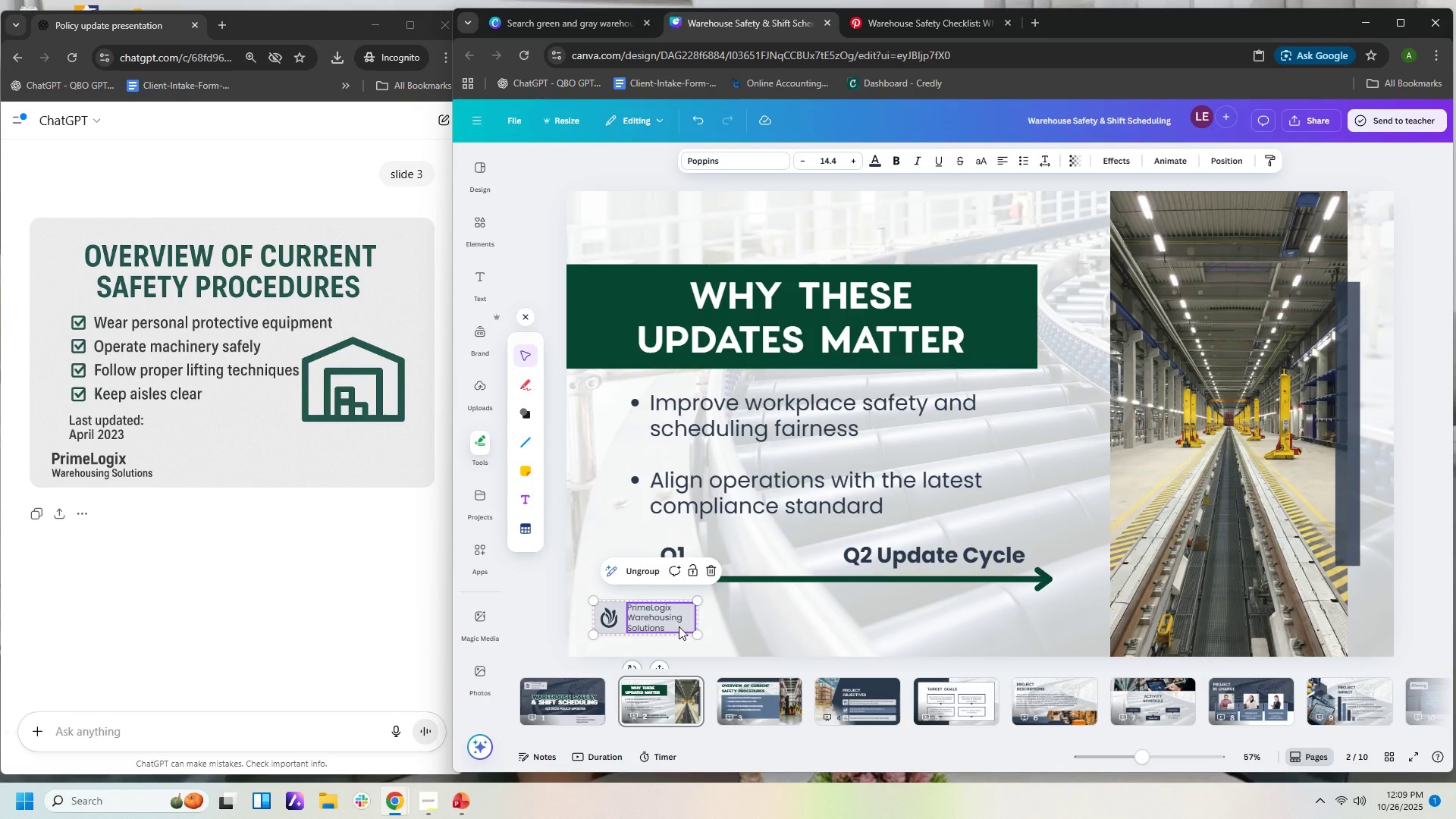 
key(Control+C)
 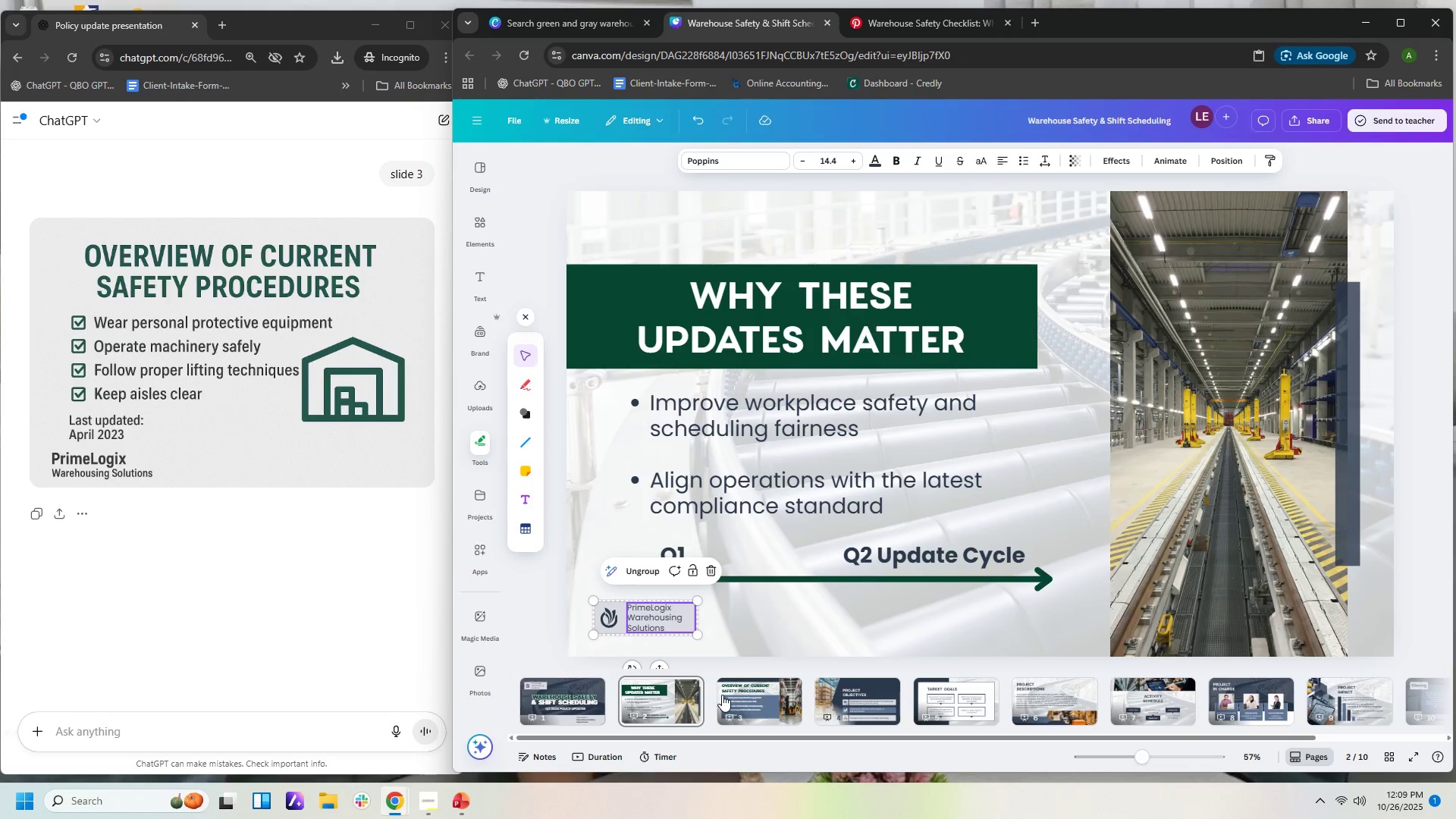 
left_click([722, 695])
 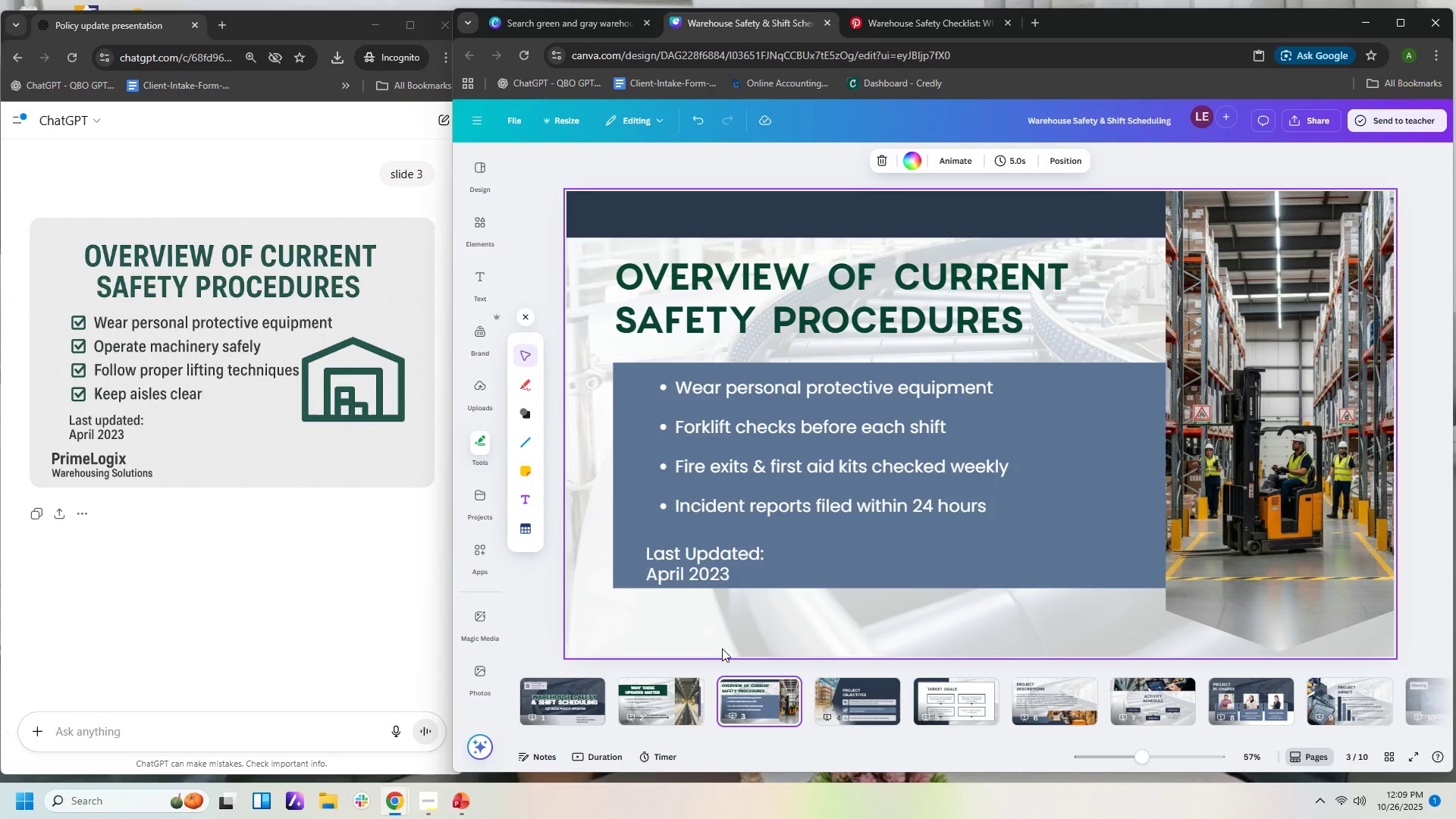 
left_click([721, 644])
 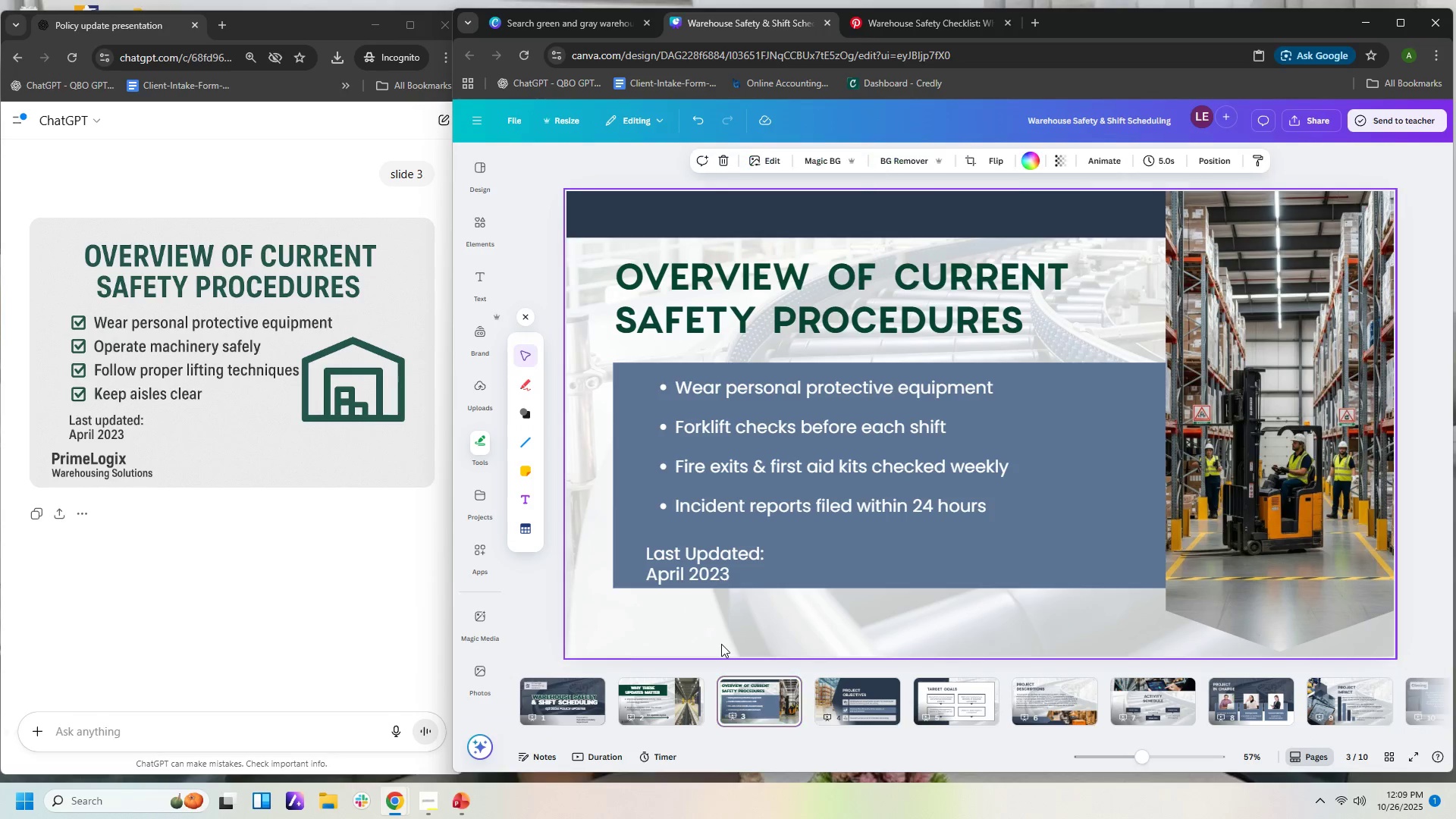 
key(Control+V)
 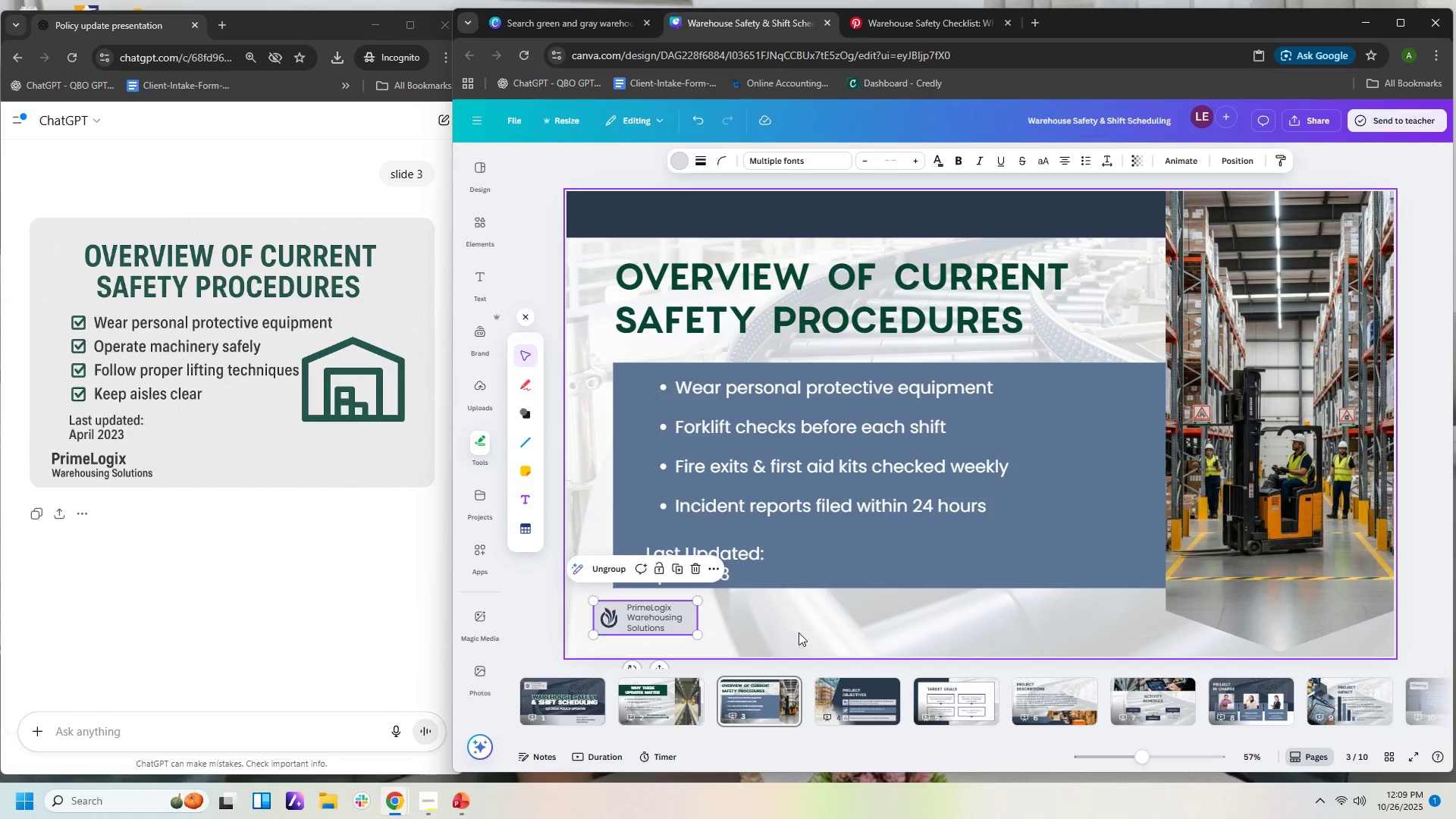 
left_click([799, 632])
 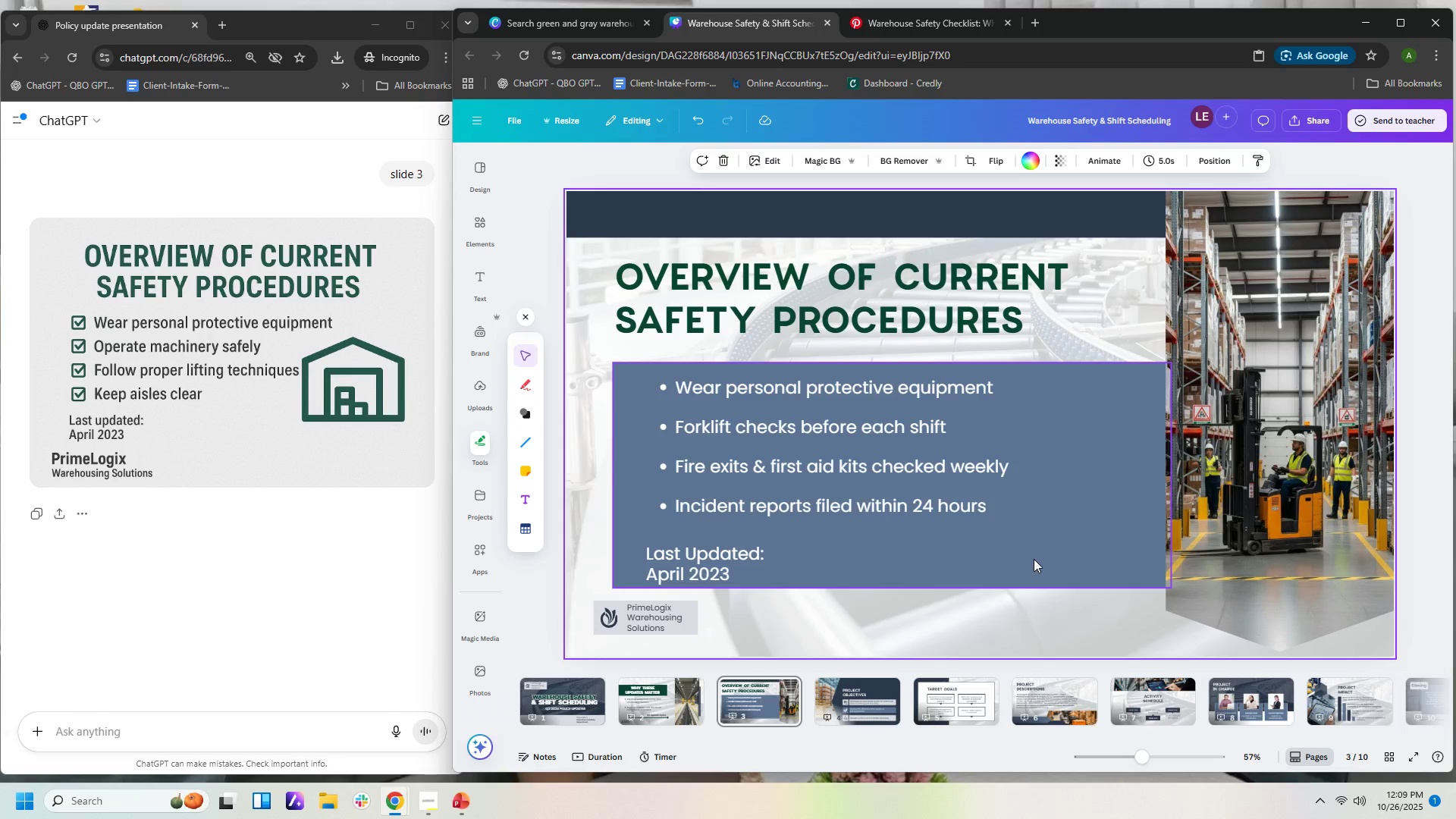 
left_click_drag(start_coordinate=[725, 555], to_coordinate=[739, 550])
 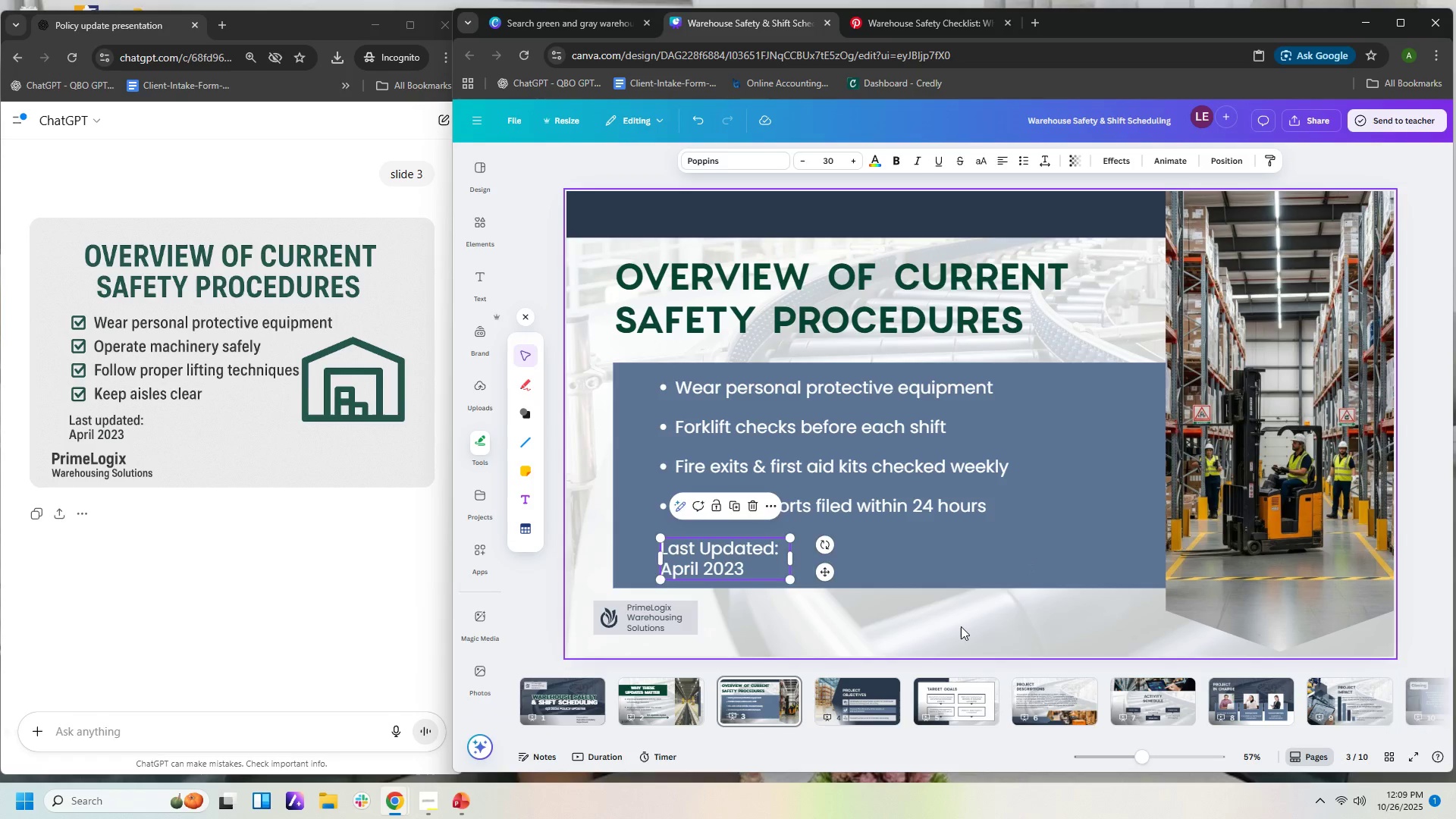 
left_click([961, 626])
 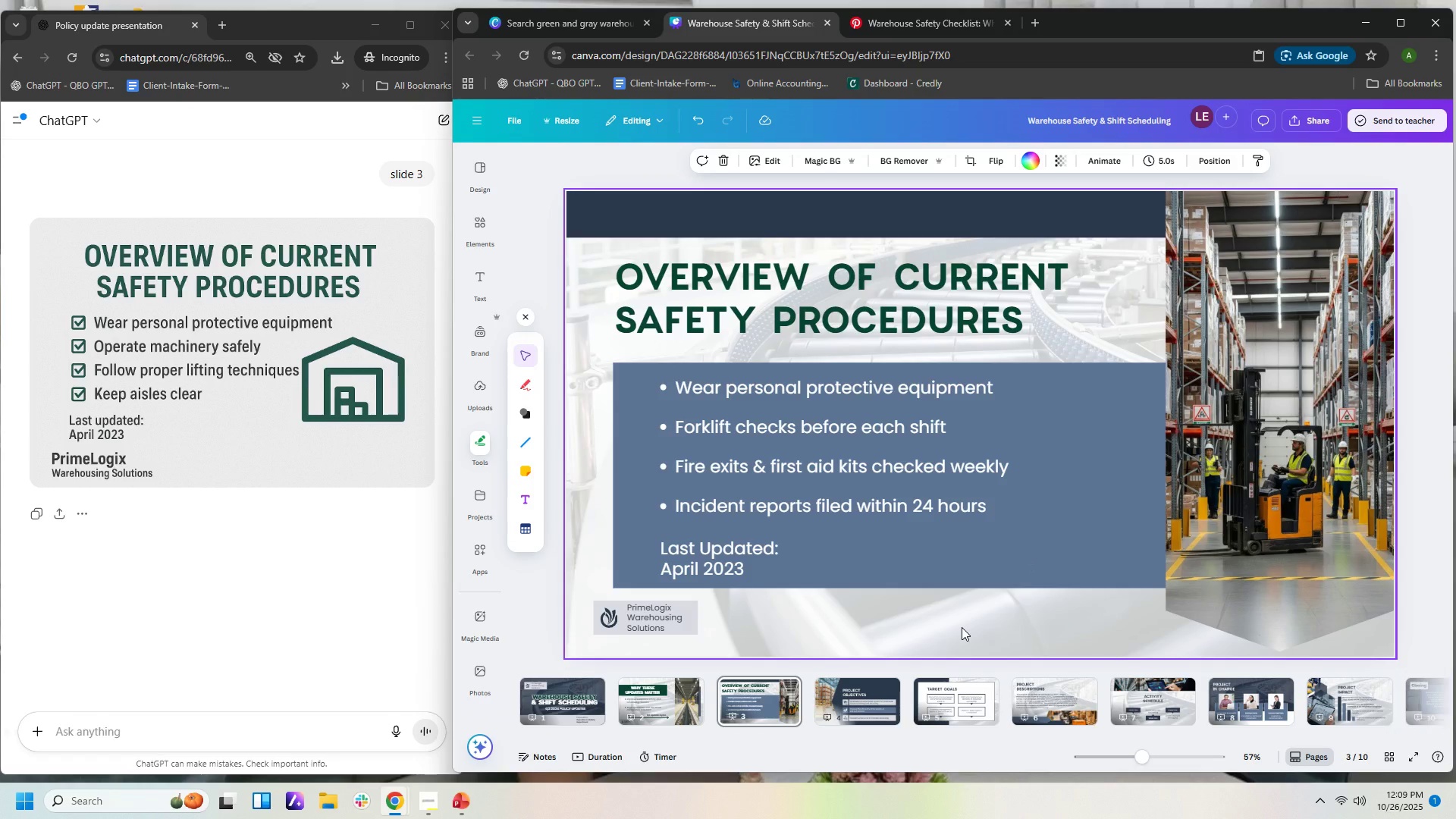 
wait(24.29)
 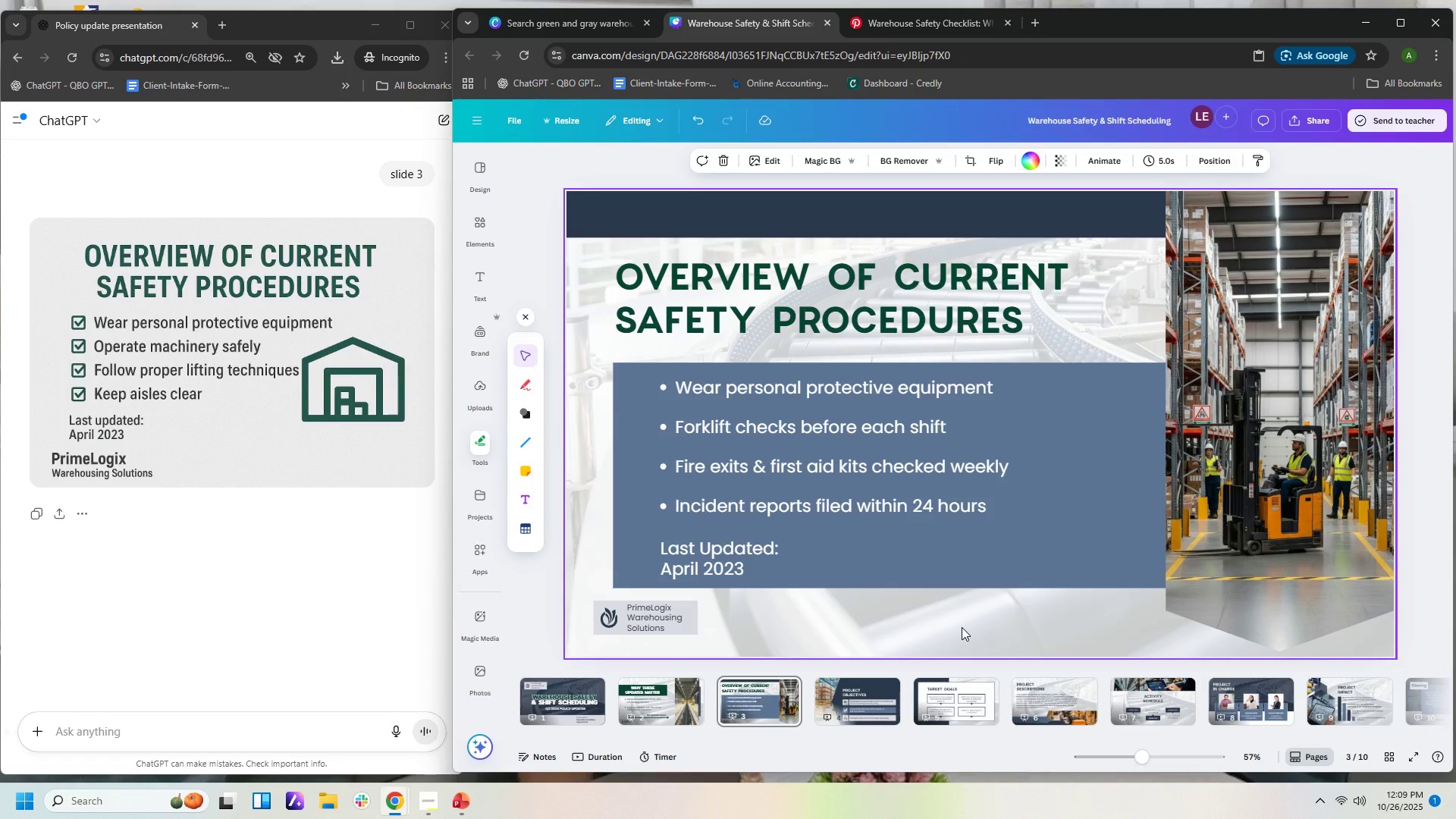 
left_click([266, 729])
 